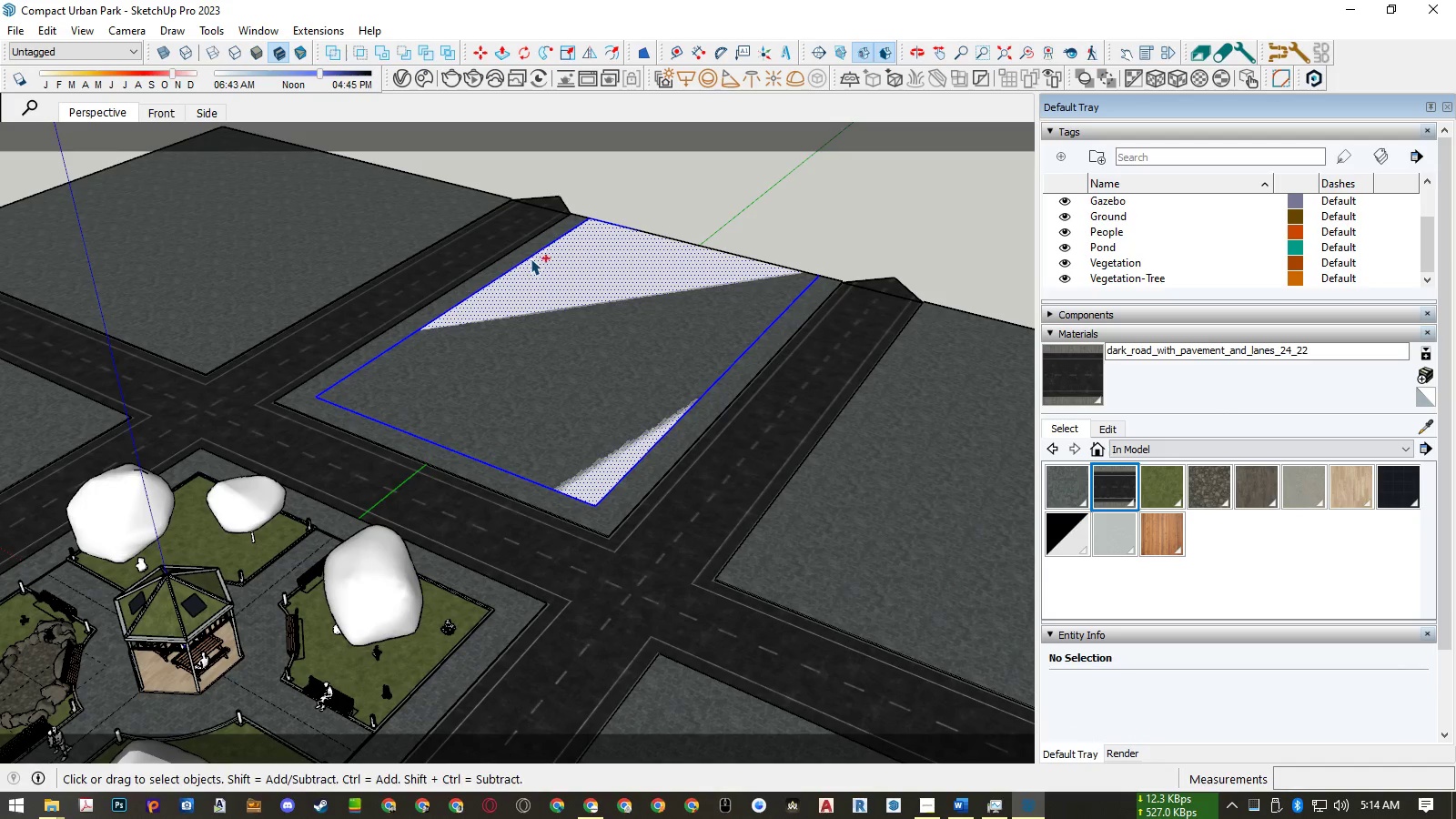 
key(Control+G)
 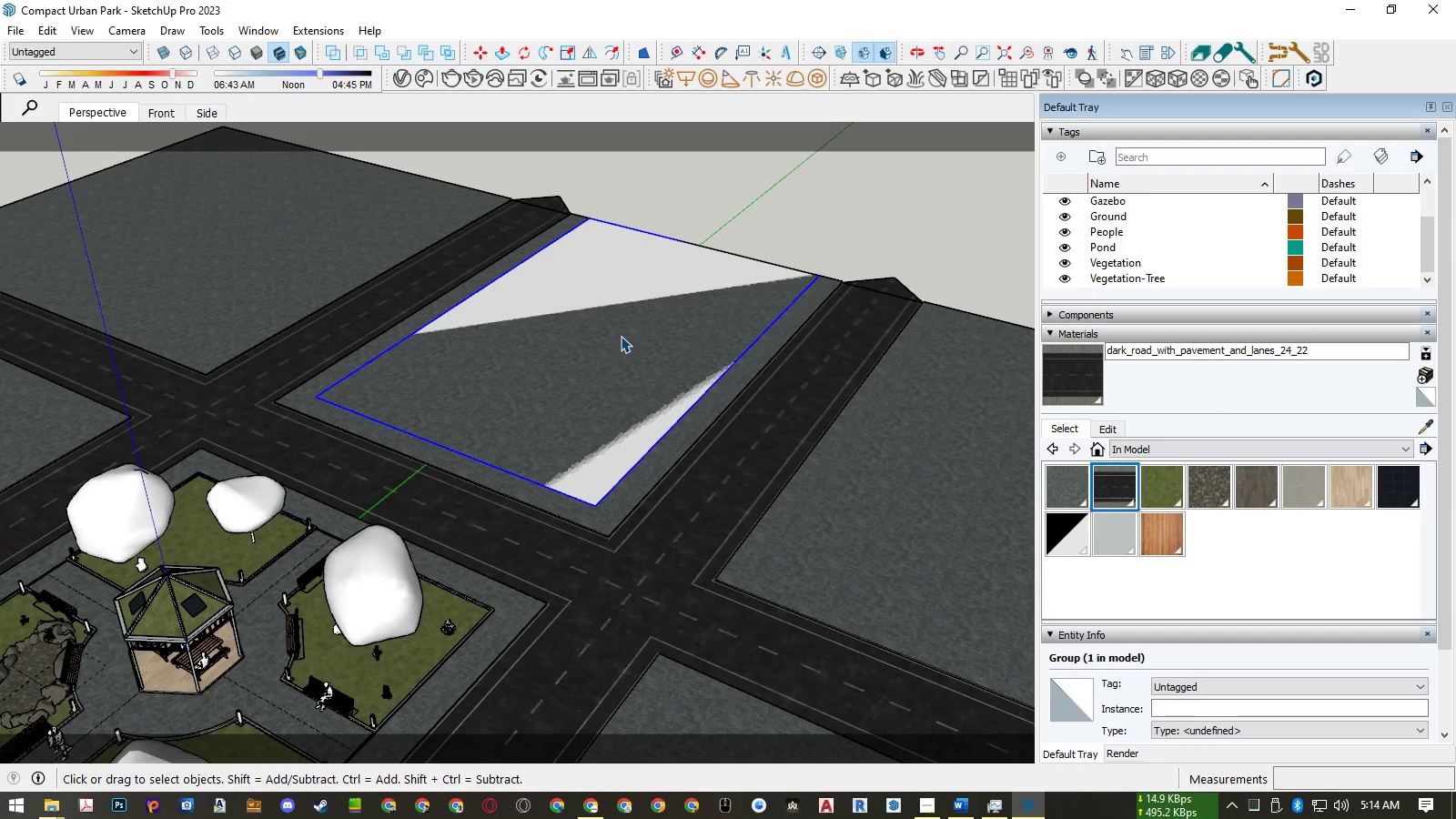 
right_click([621, 336])
 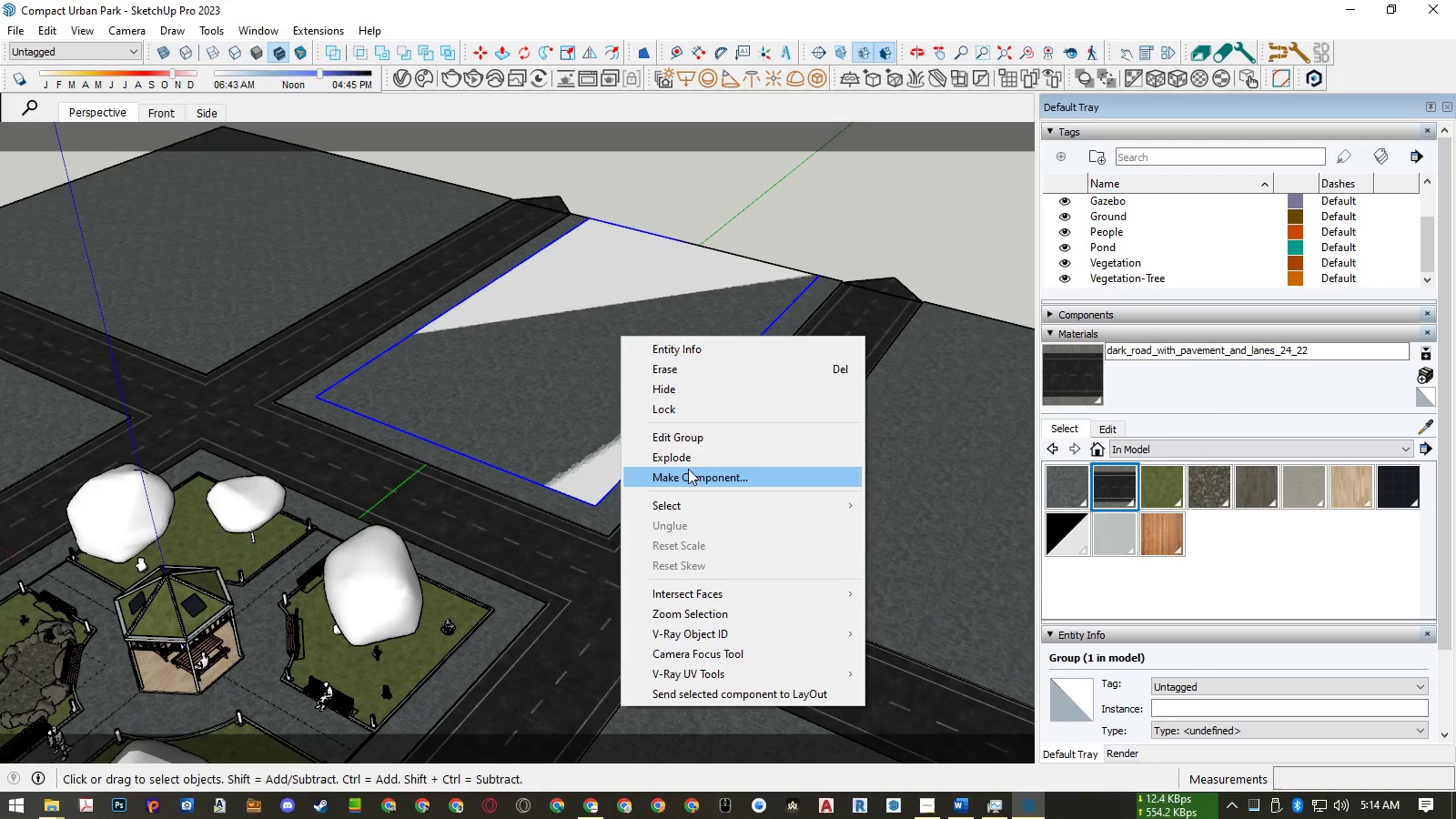 
left_click([688, 469])
 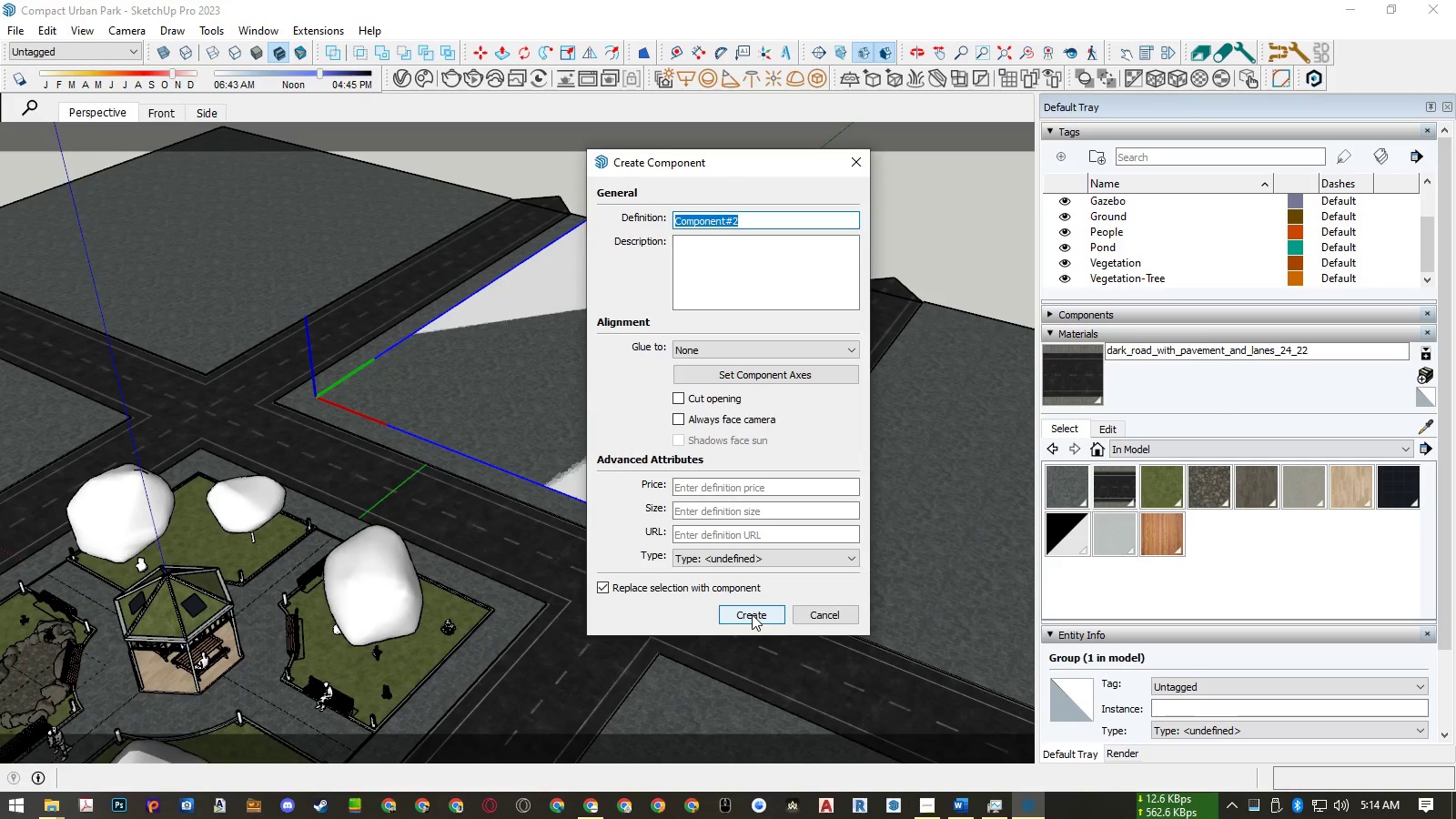 
left_click([752, 614])
 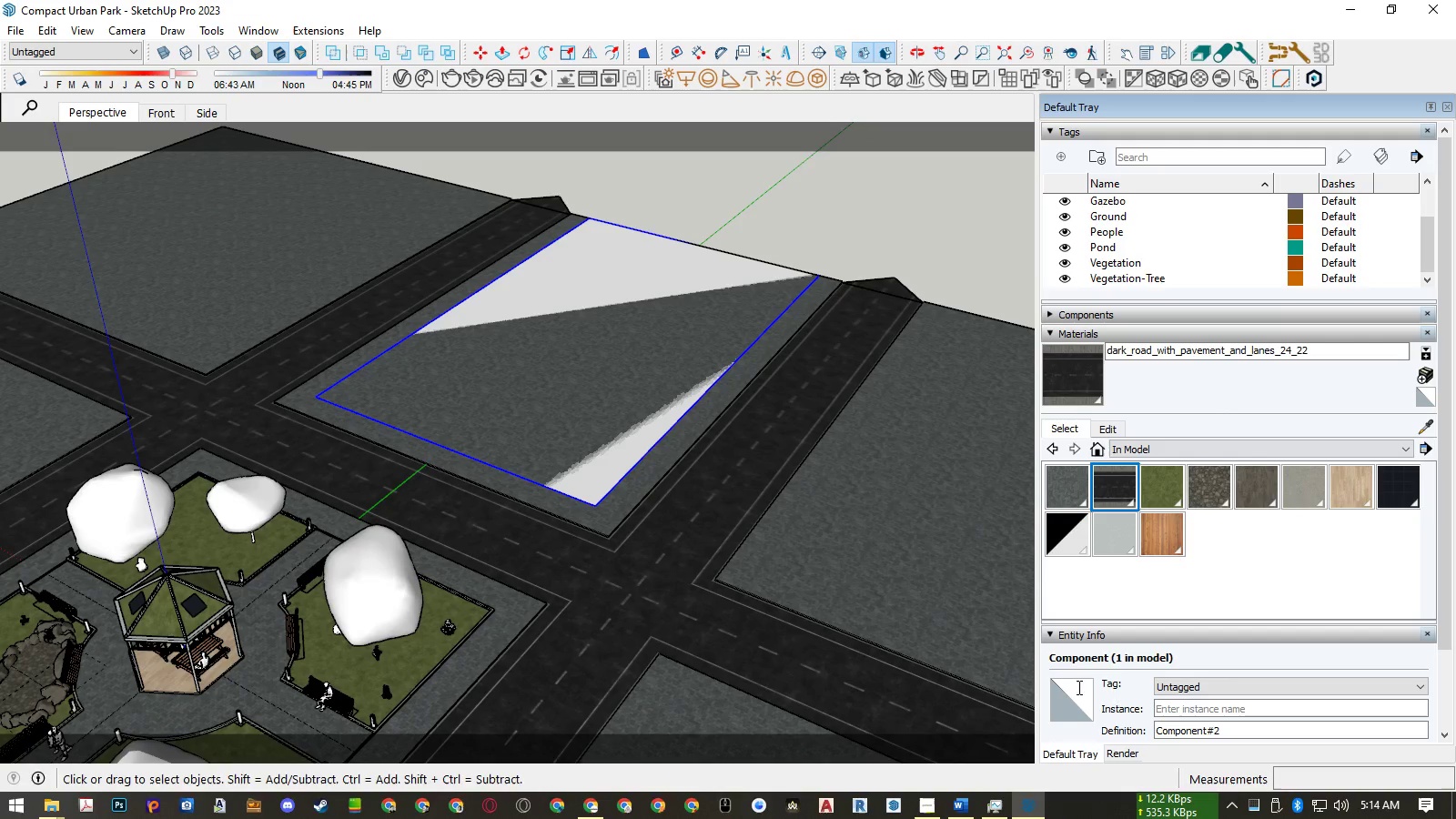 
left_click_drag(start_coordinate=[1237, 731], to_coordinate=[1124, 733])
 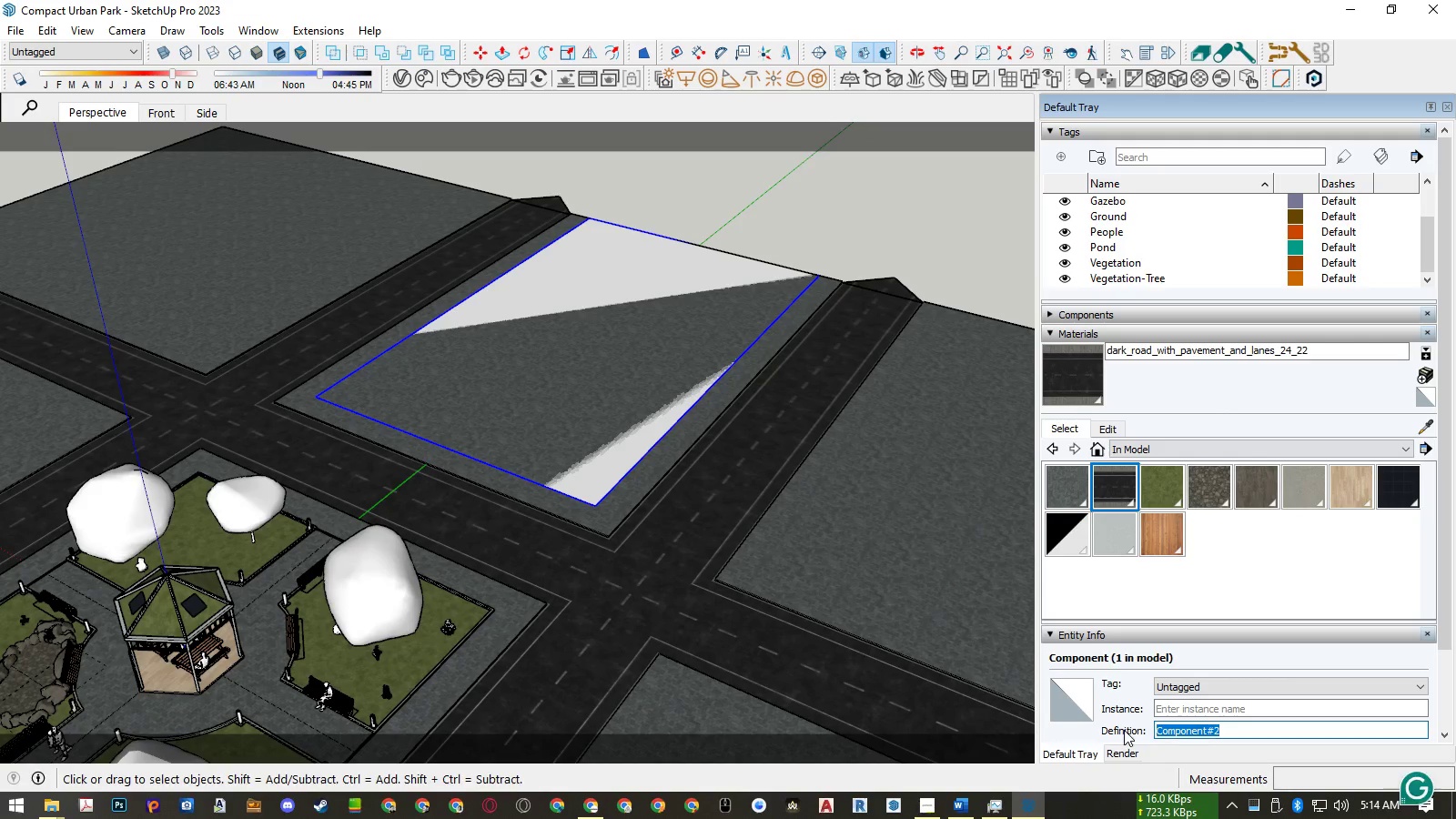 
type(building)
 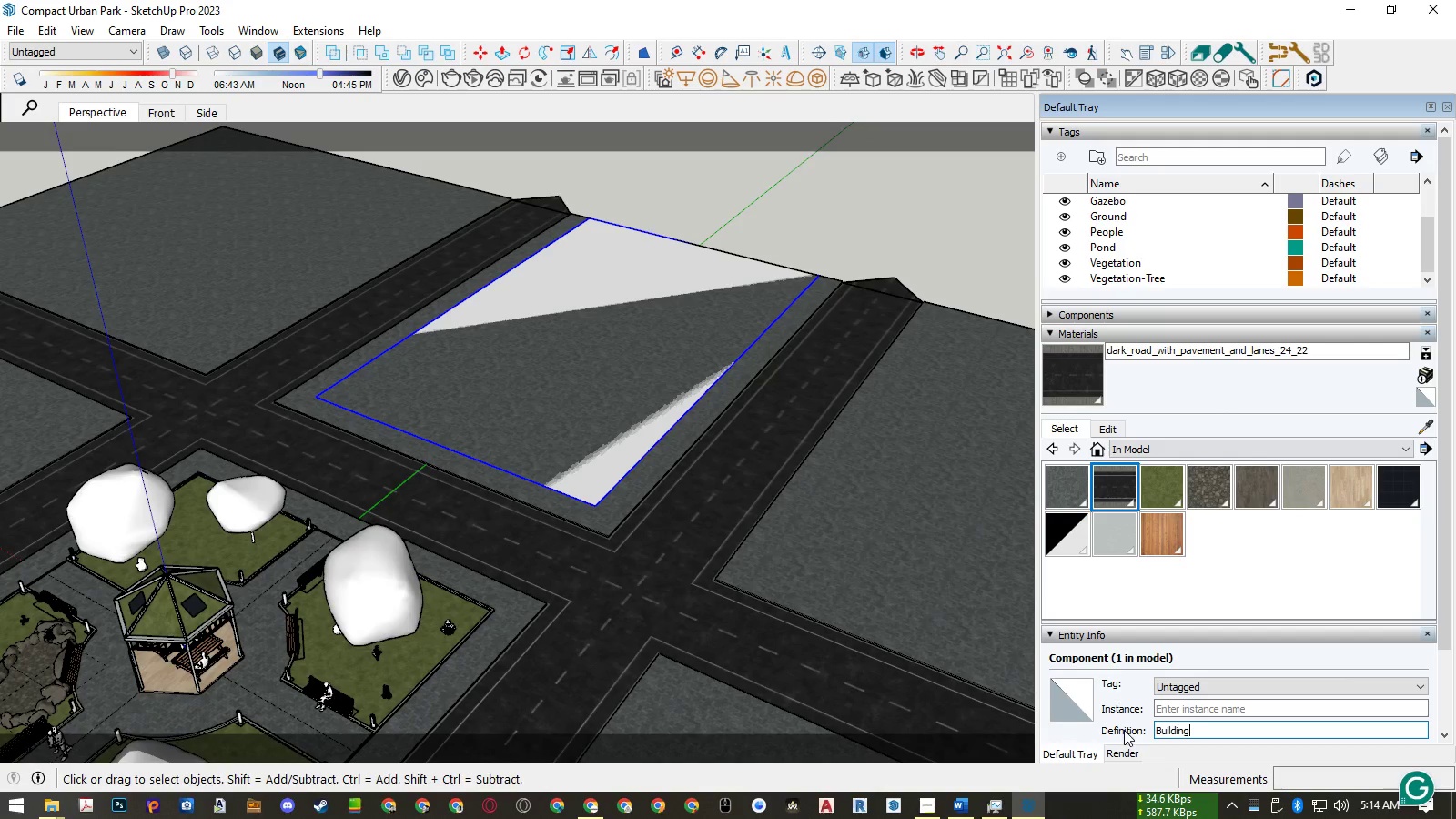 
key(Enter)
 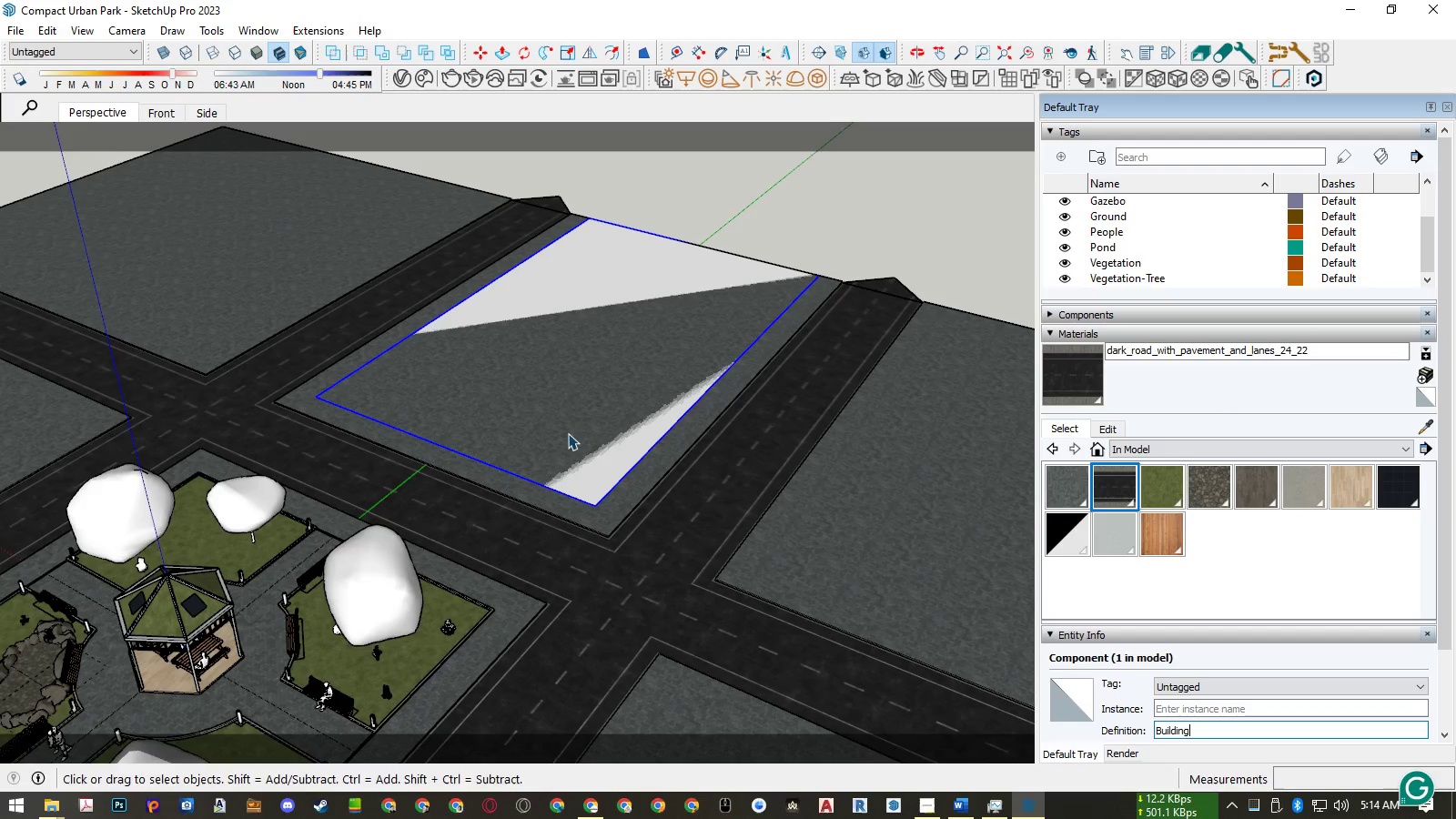 
double_click([568, 436])
 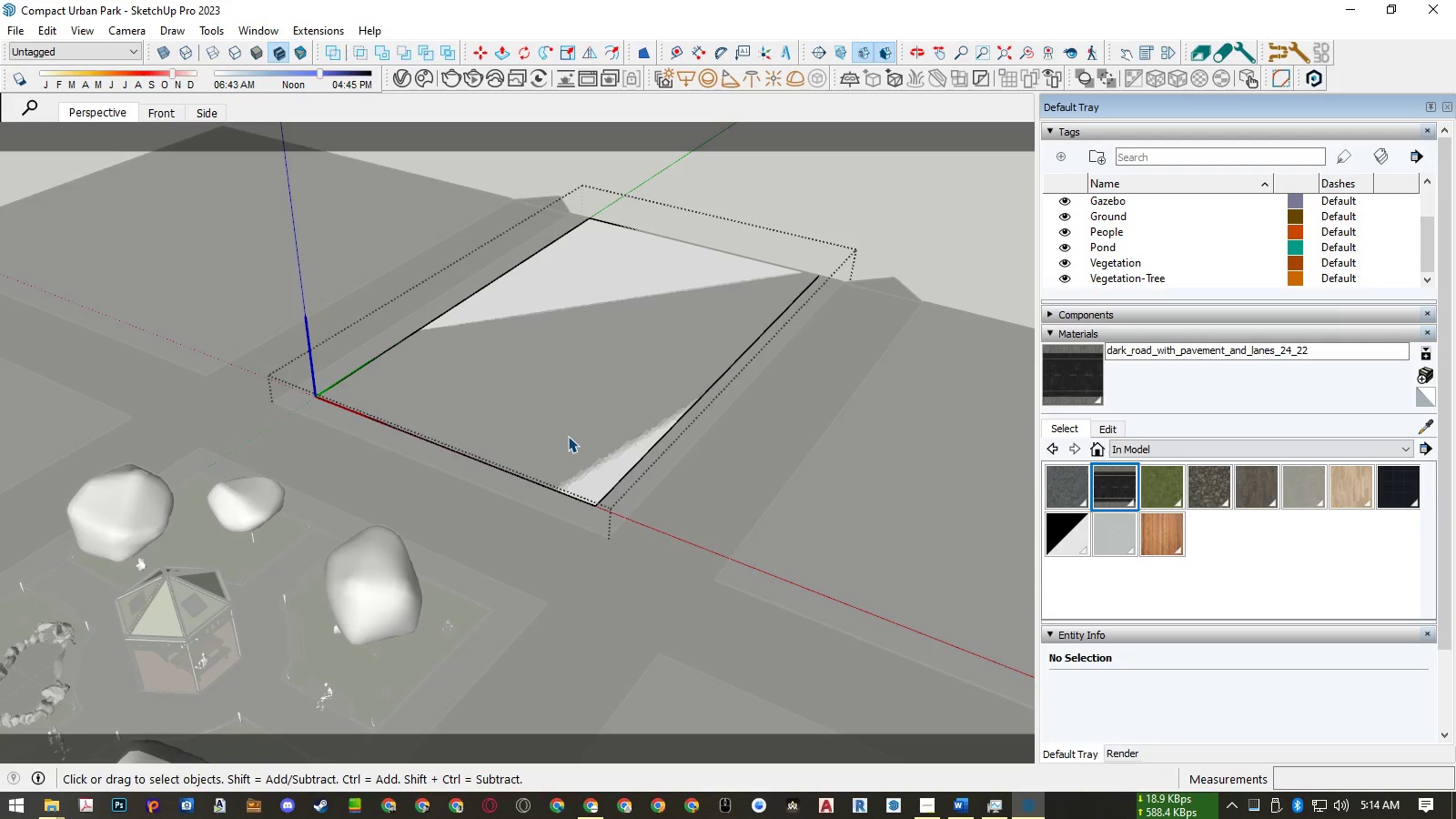 
key(P)
 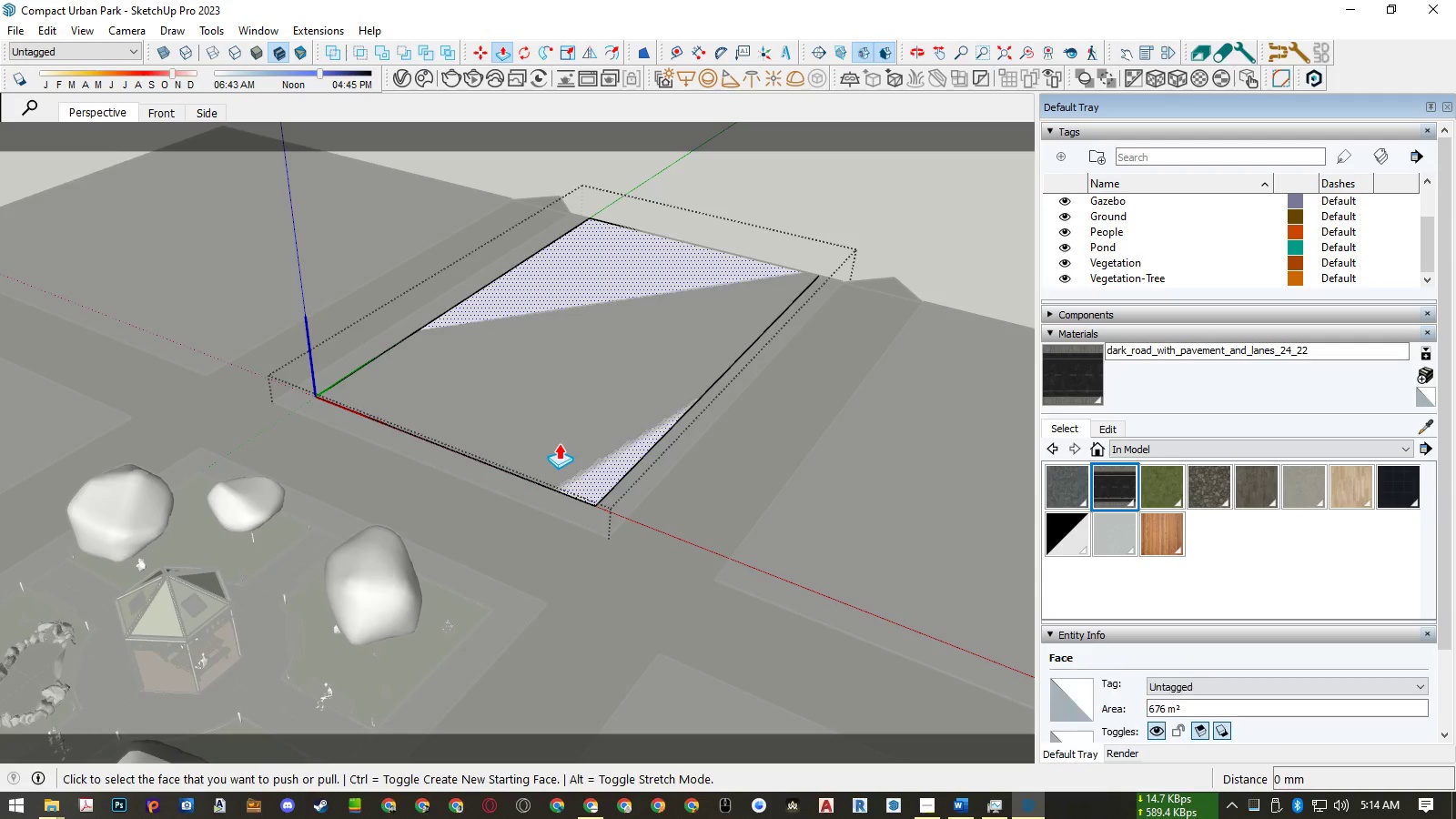 
left_click([559, 443])
 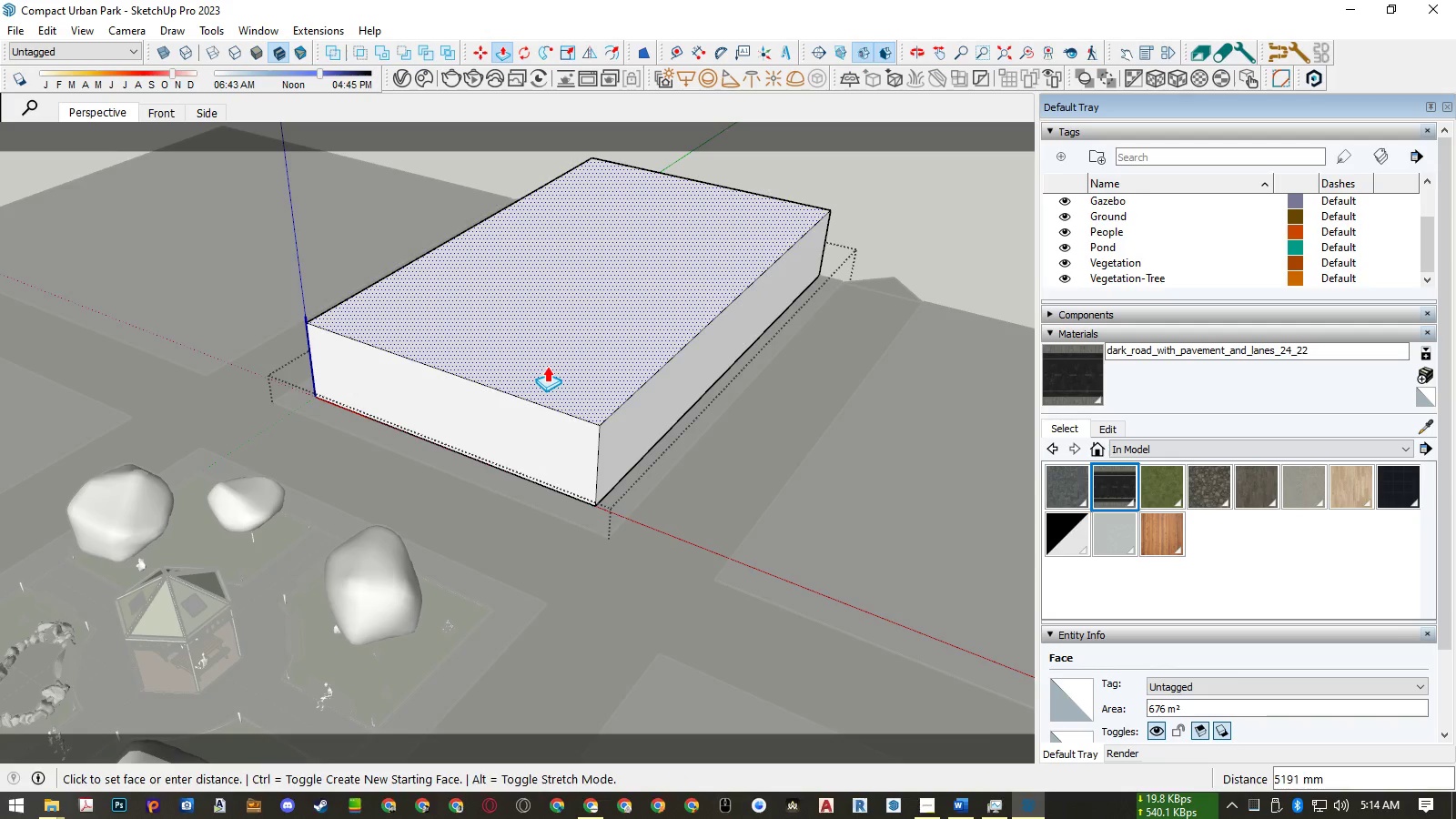 
key(Numpad2)
 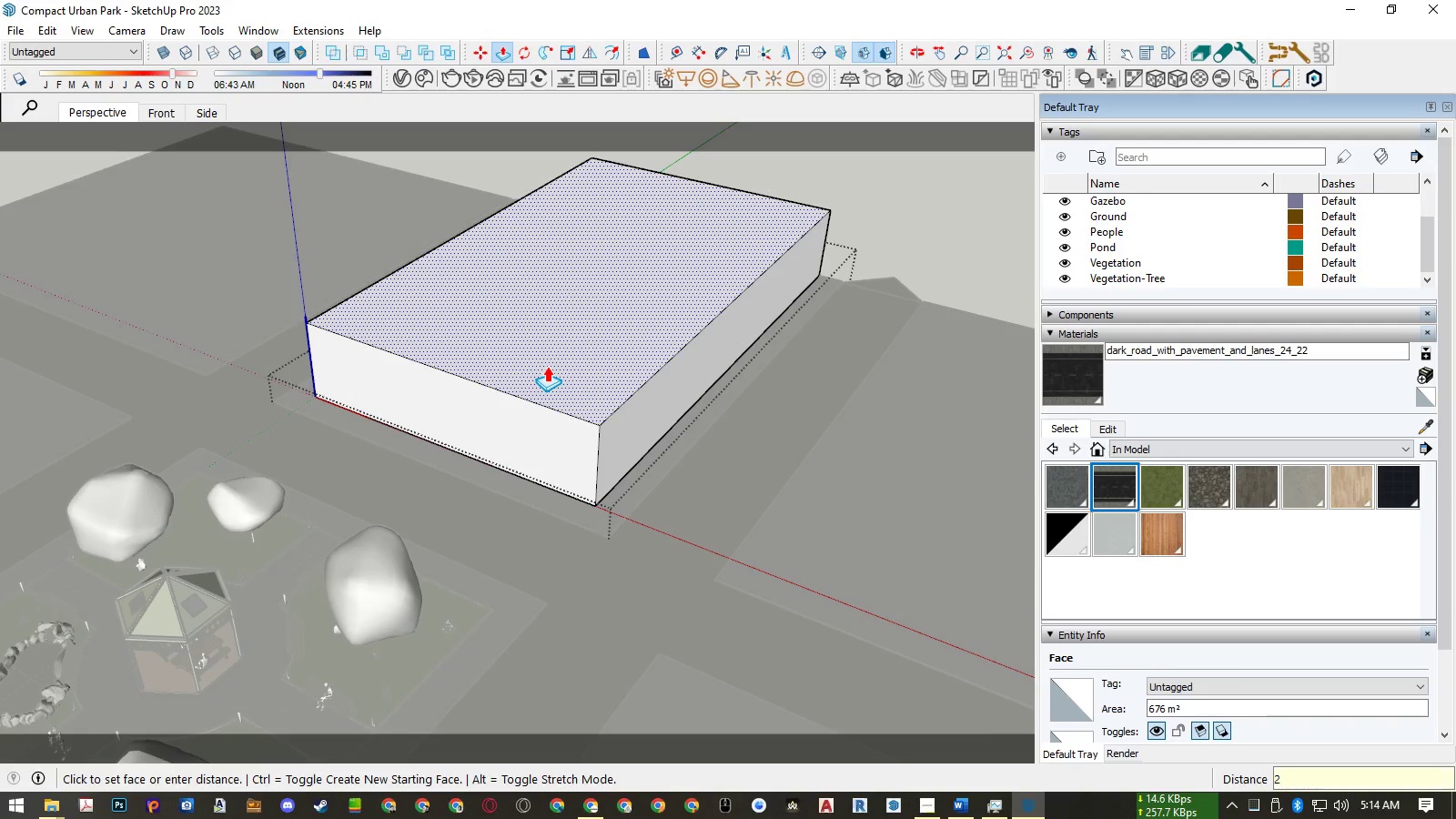 
key(Numpad0)
 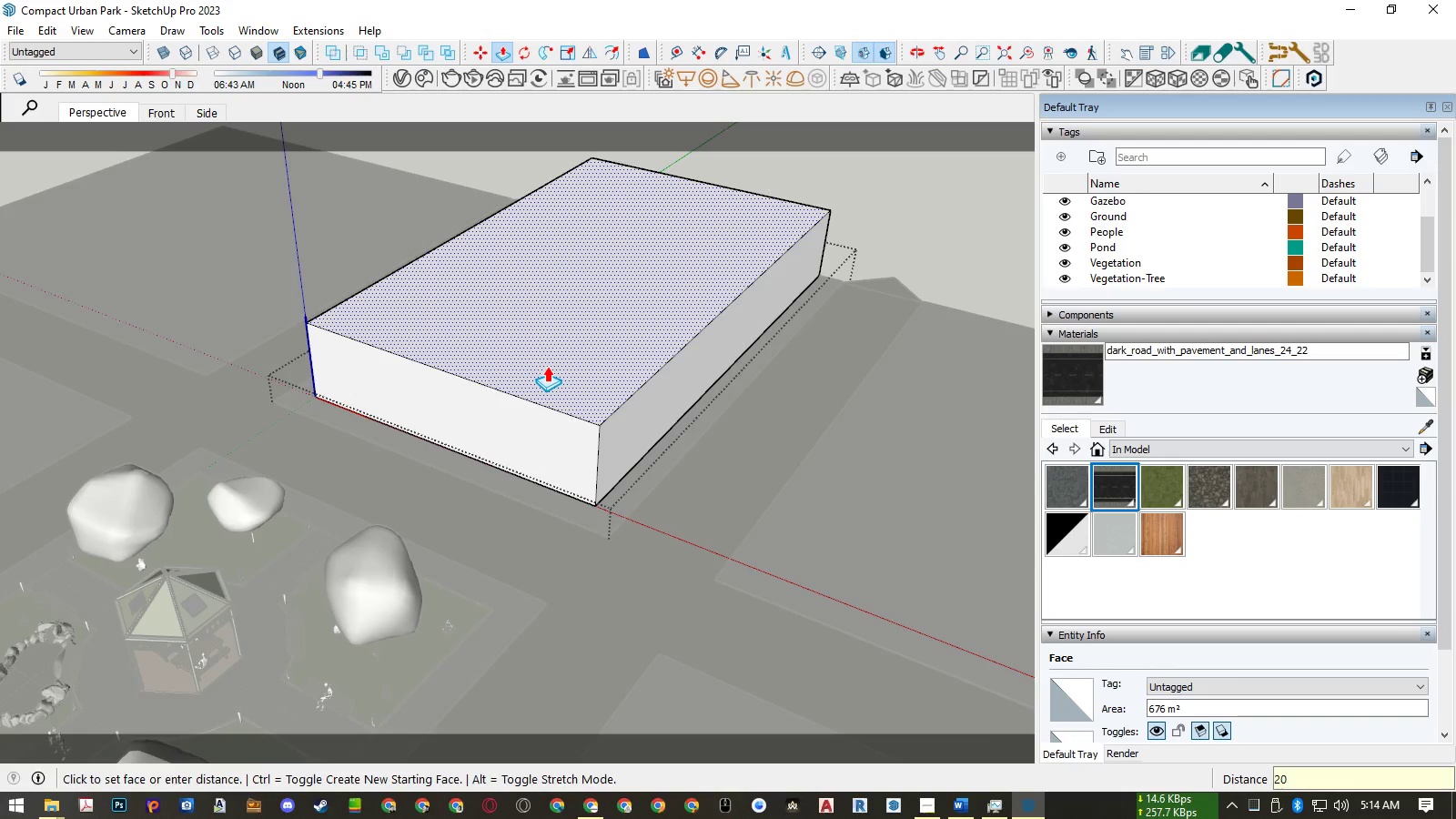 
key(Numpad0)
 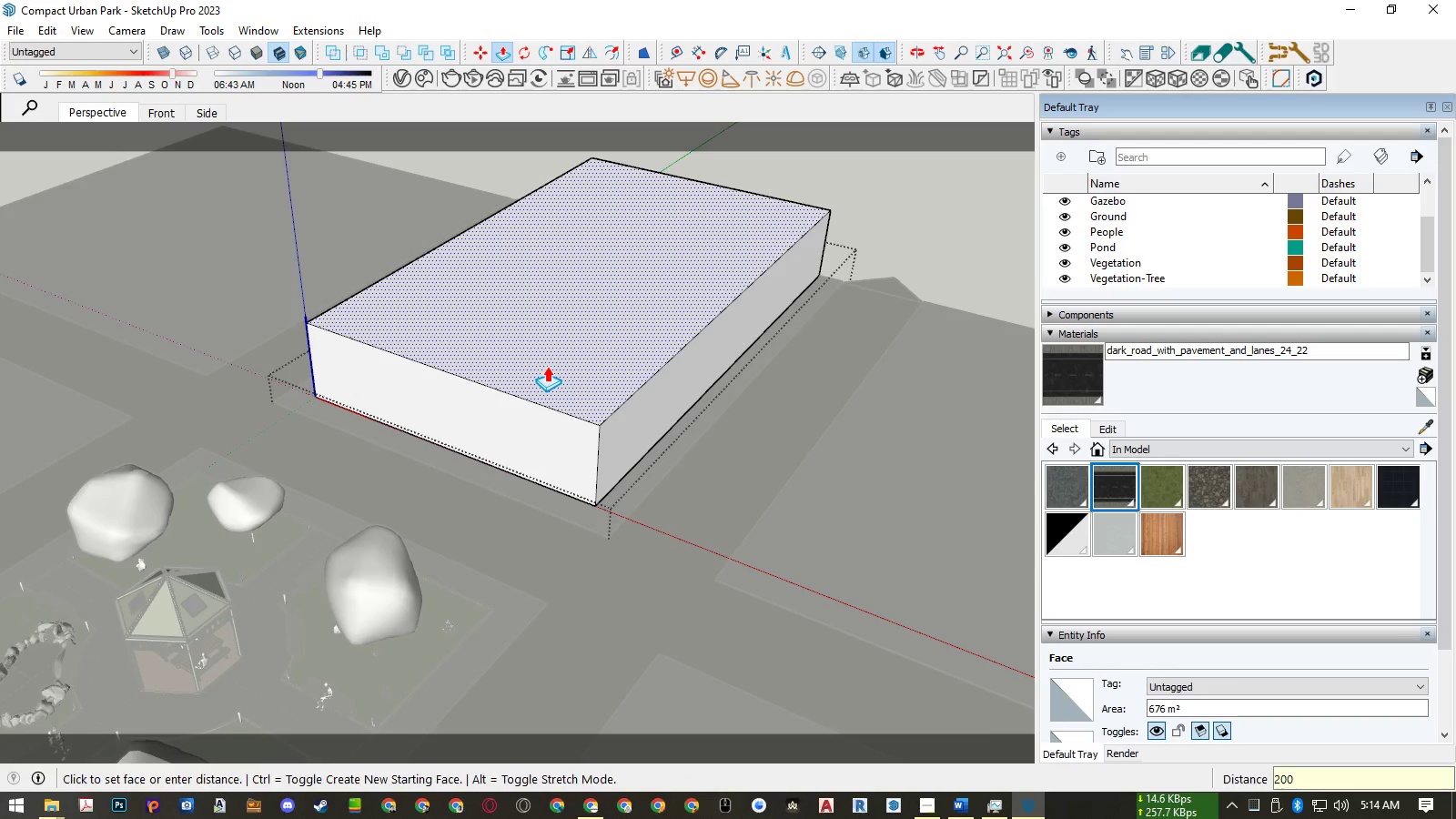 
key(Numpad0)
 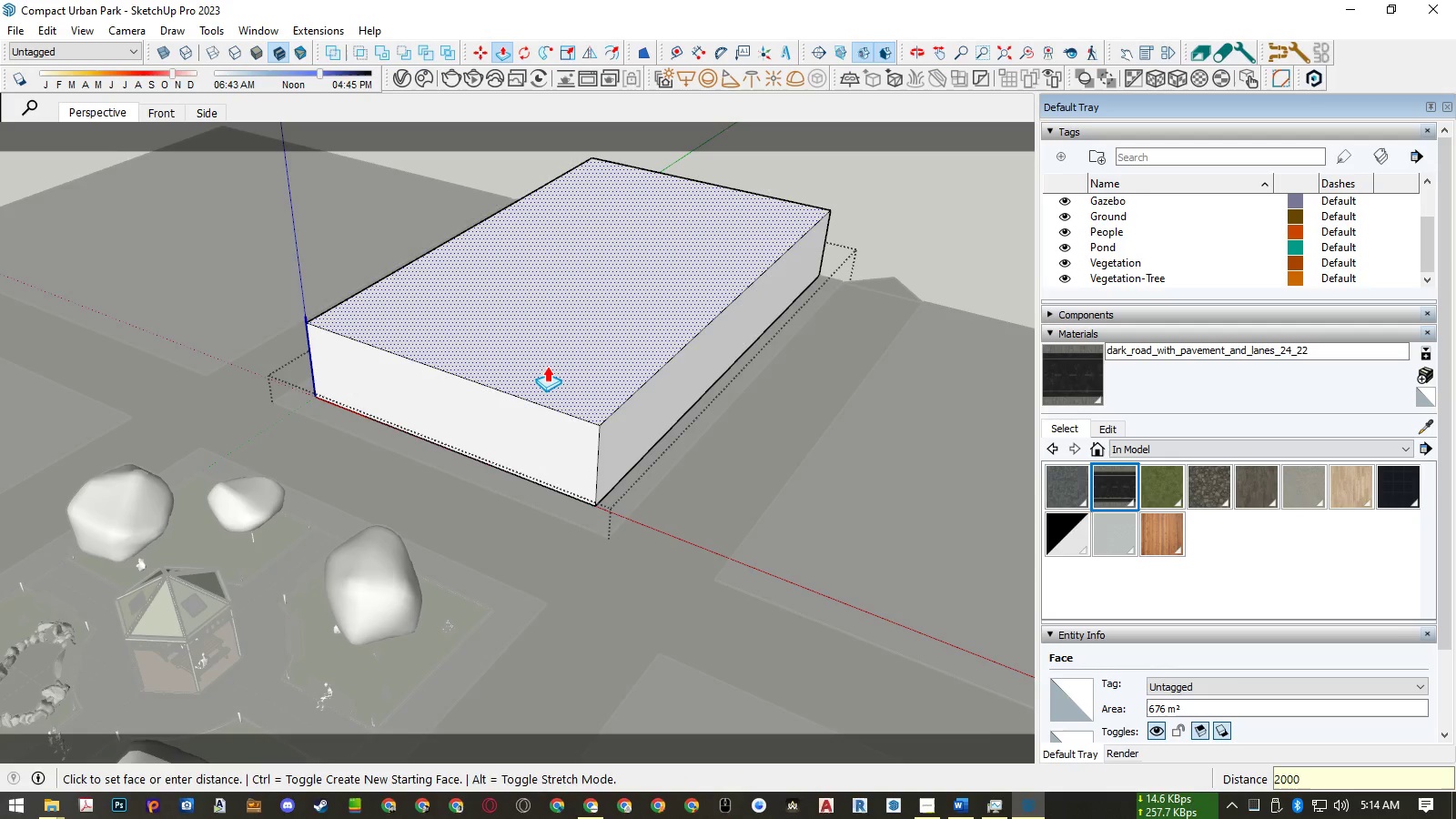 
key(Numpad0)
 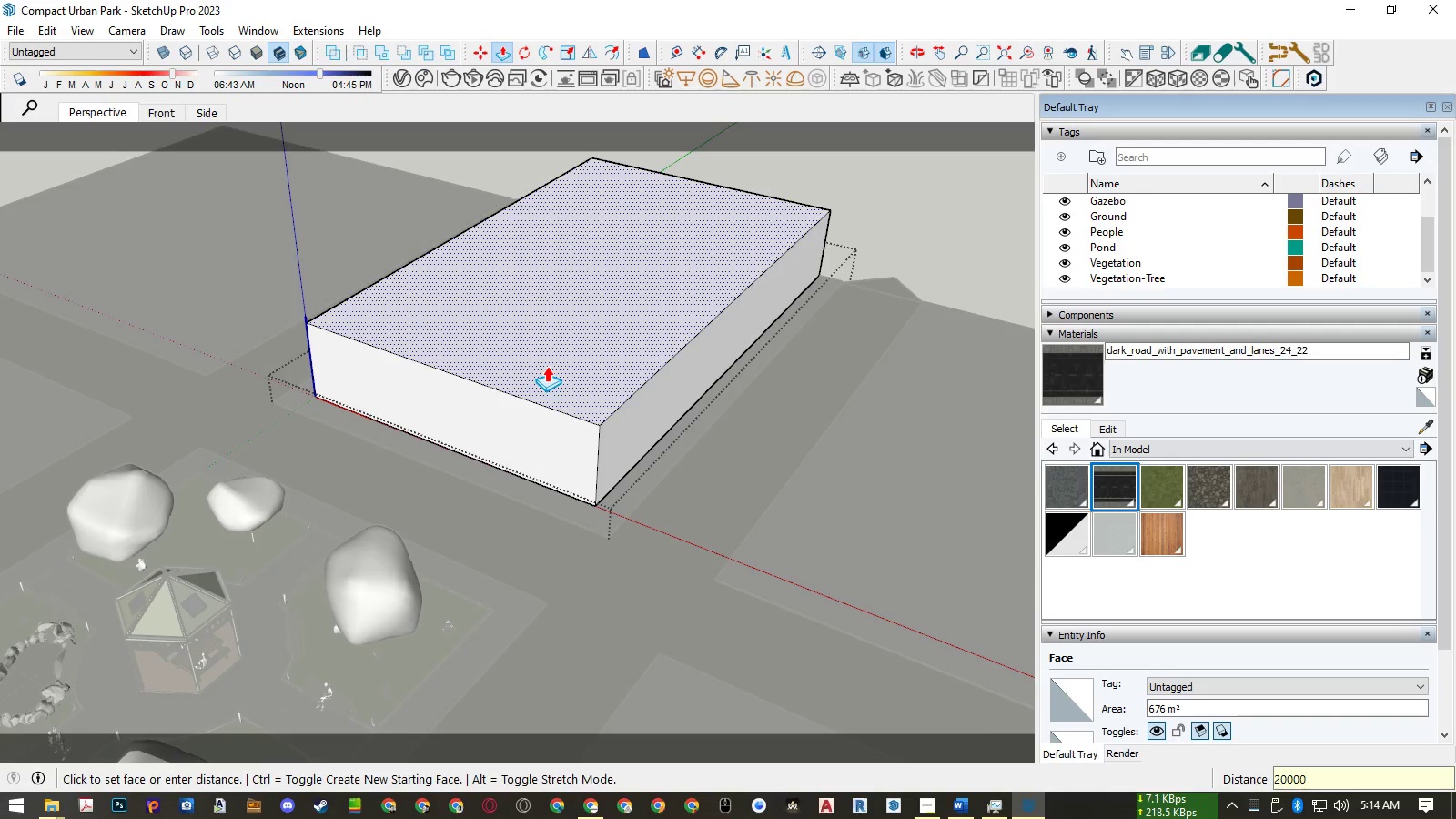 
key(NumpadEnter)
 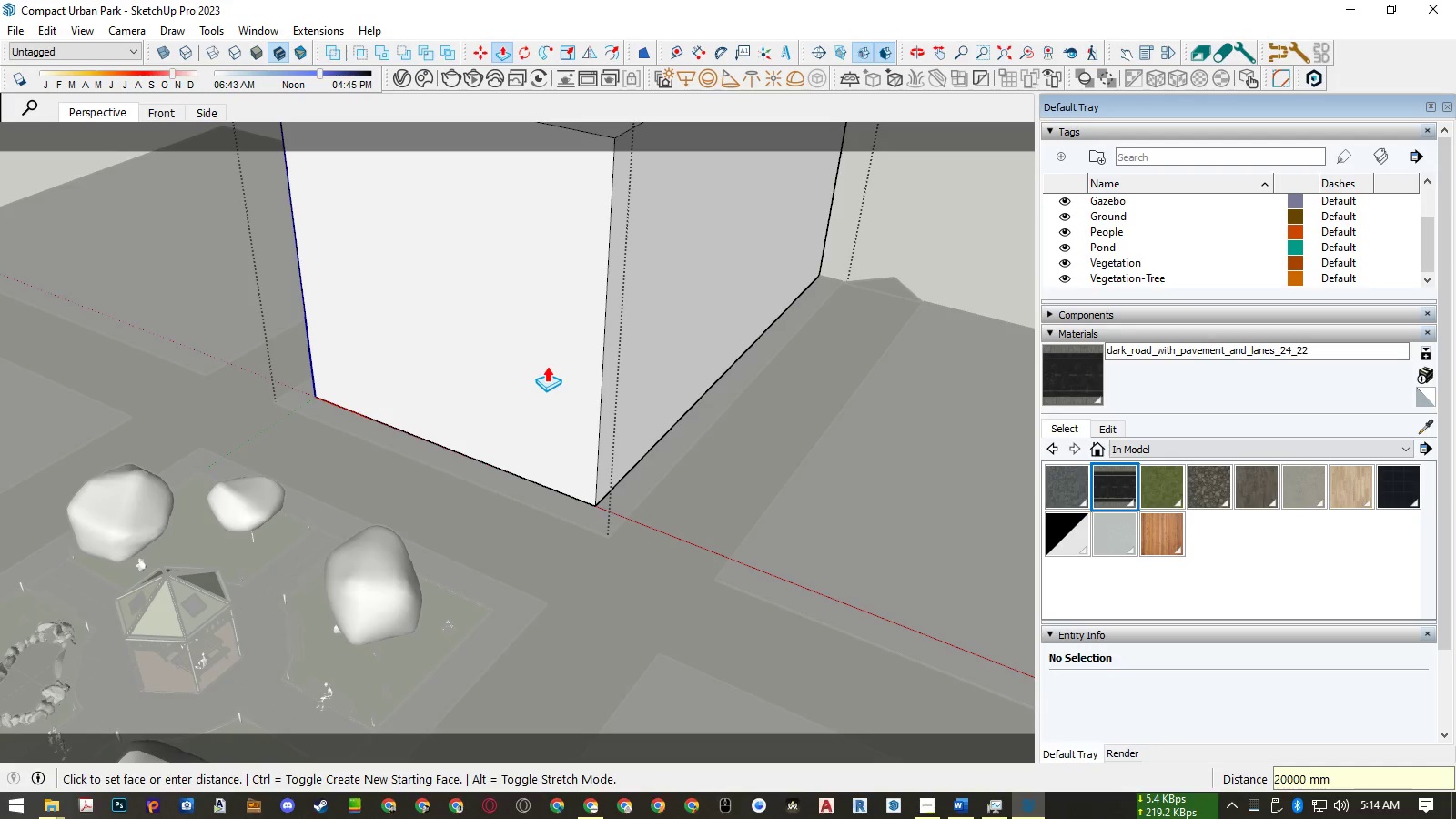 
key(Space)
 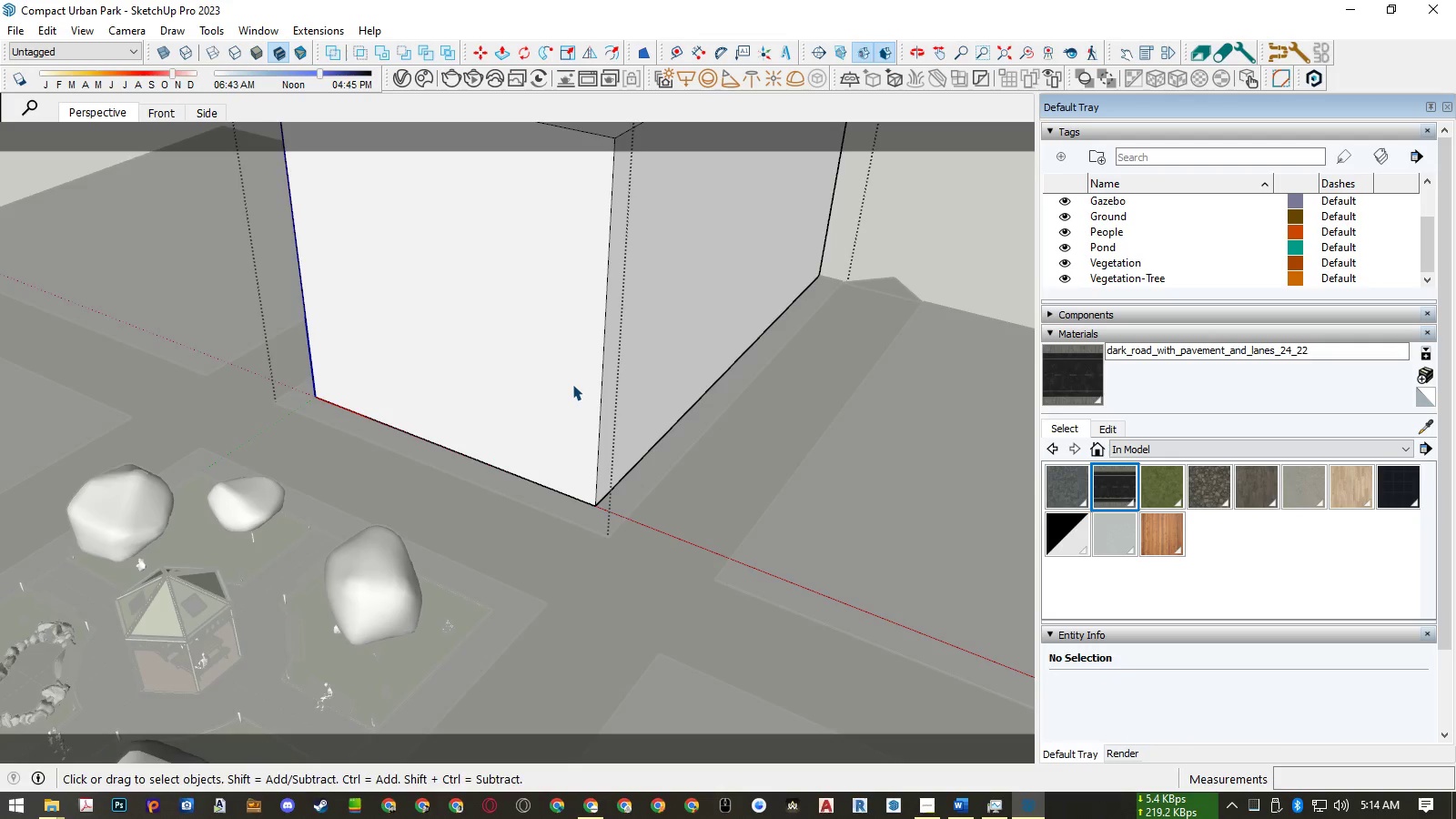 
scroll: coordinate [573, 384], scroll_direction: down, amount: 4.0
 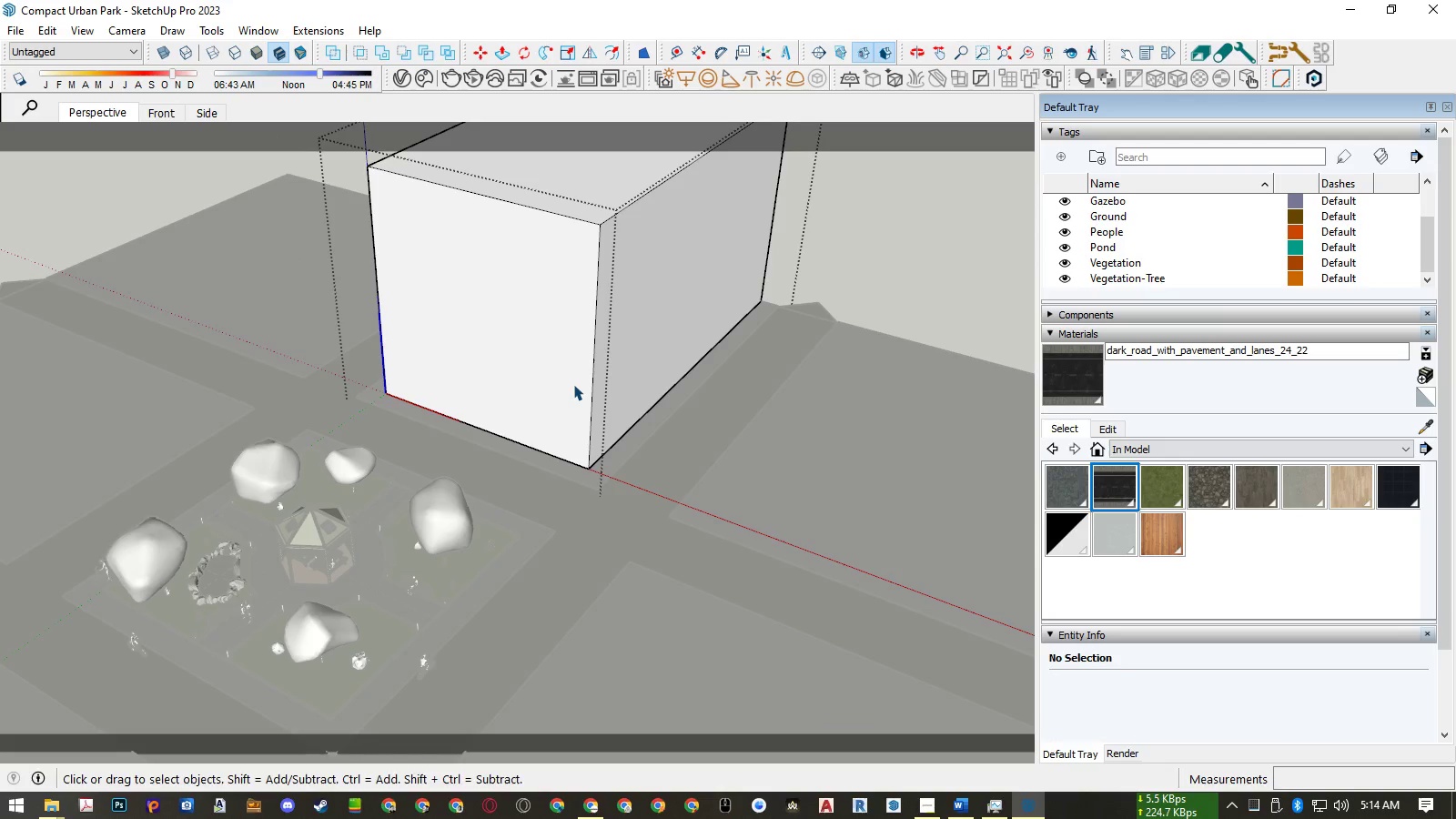 
hold_key(key=Escape, duration=0.46)
 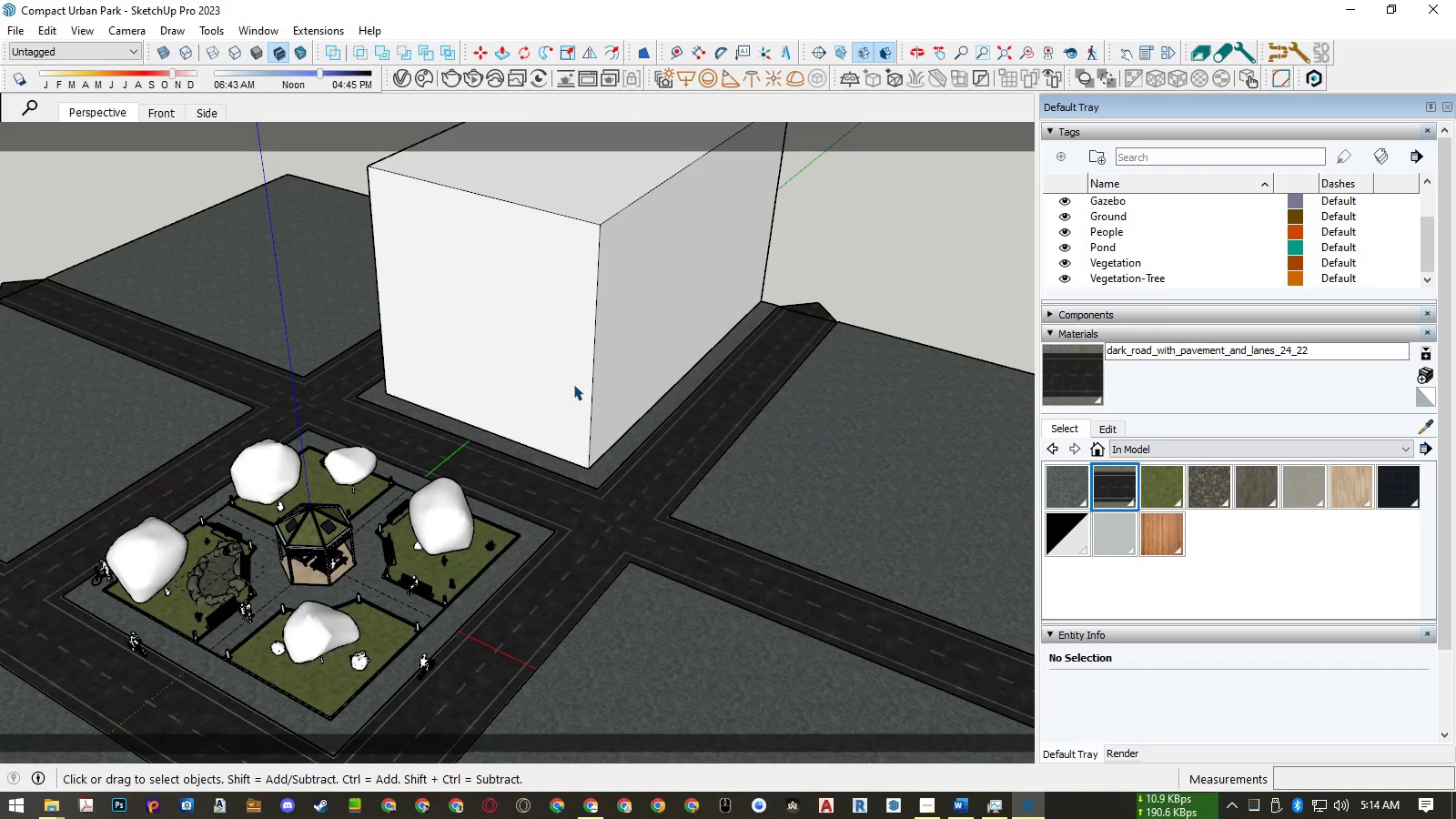 
left_click([573, 384])
 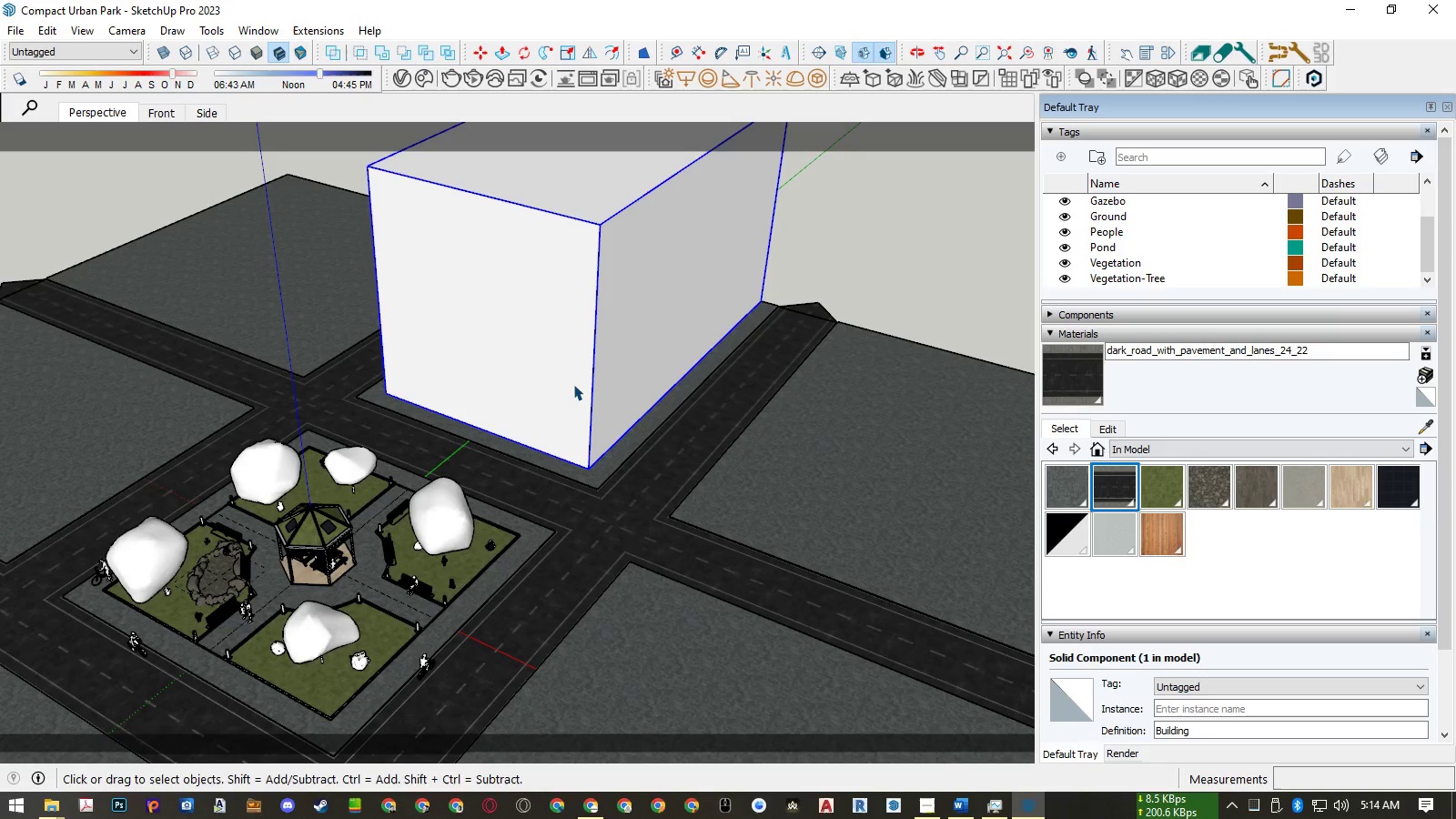 
scroll: coordinate [573, 384], scroll_direction: down, amount: 4.0
 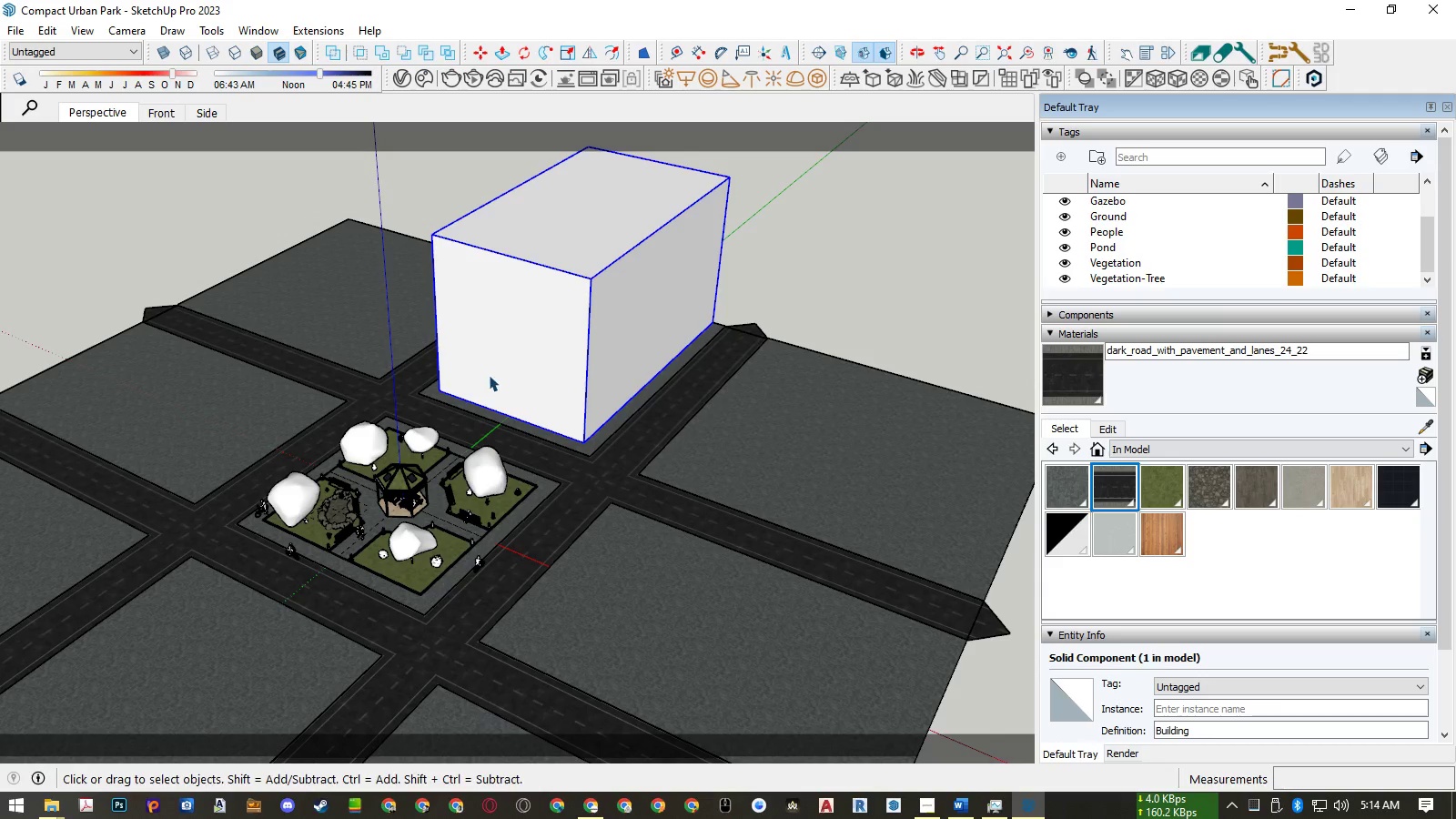 
scroll: coordinate [437, 385], scroll_direction: up, amount: 9.0
 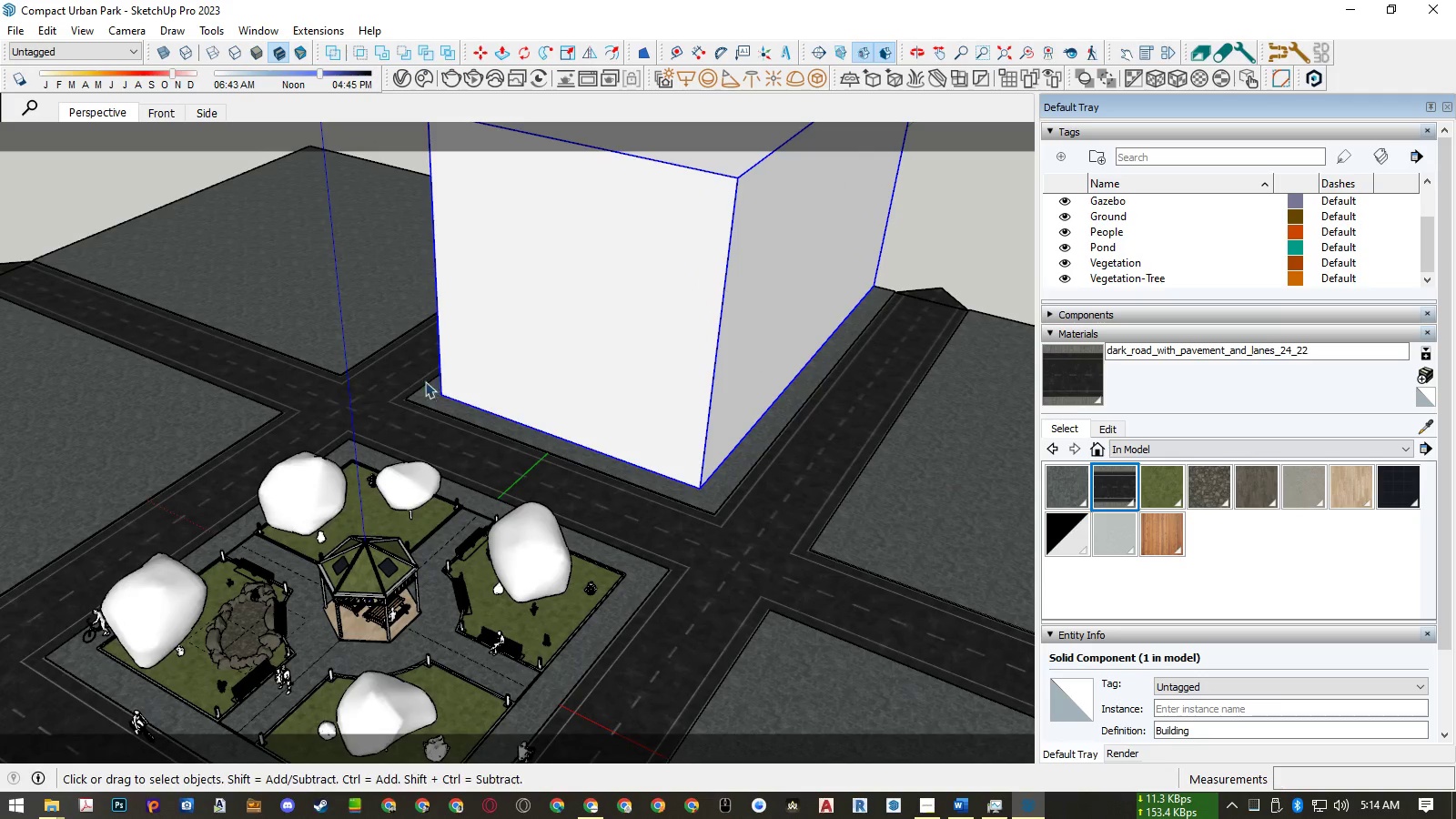 
type(mm)
 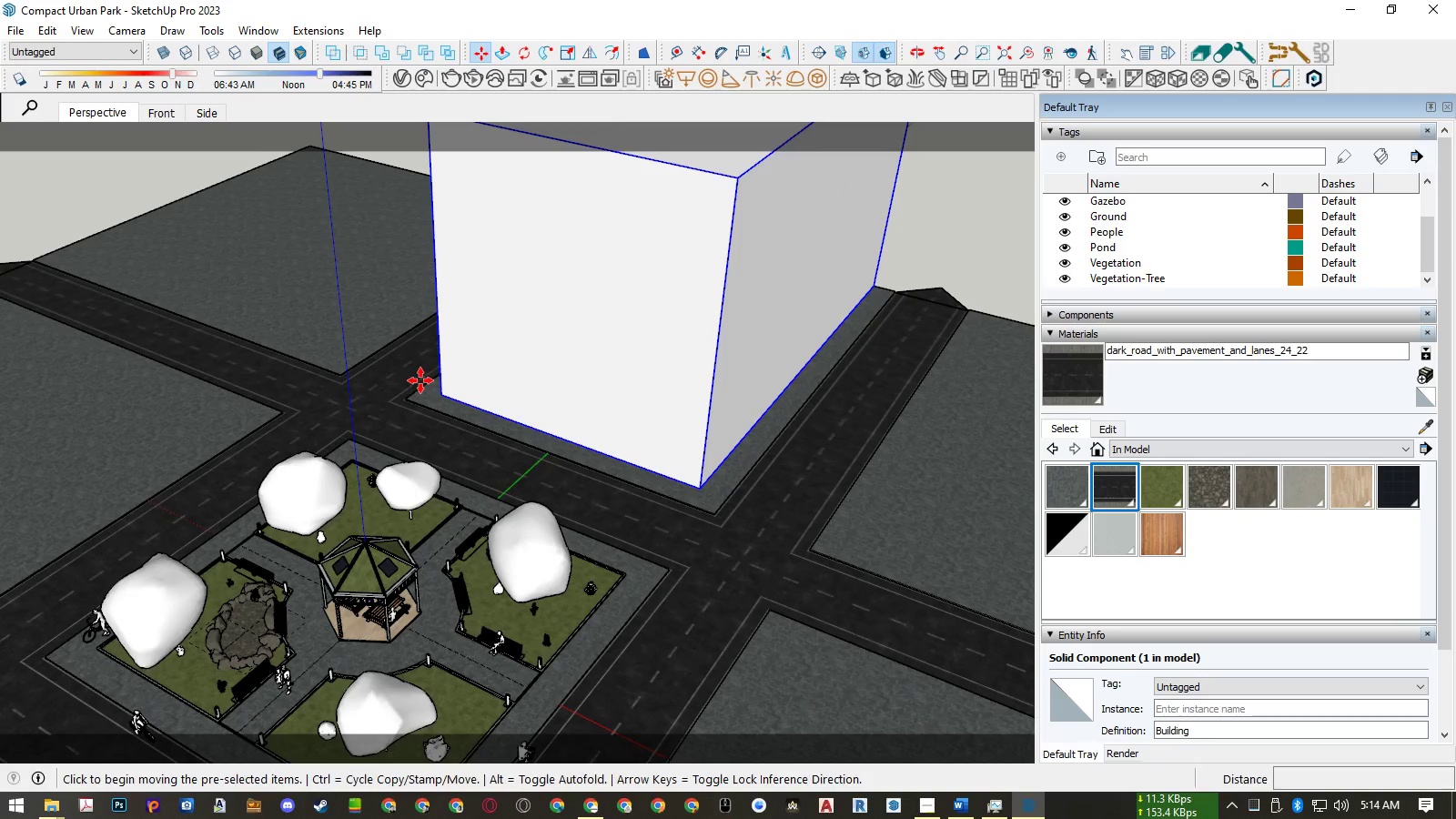 
key(Control+ControlLeft)
 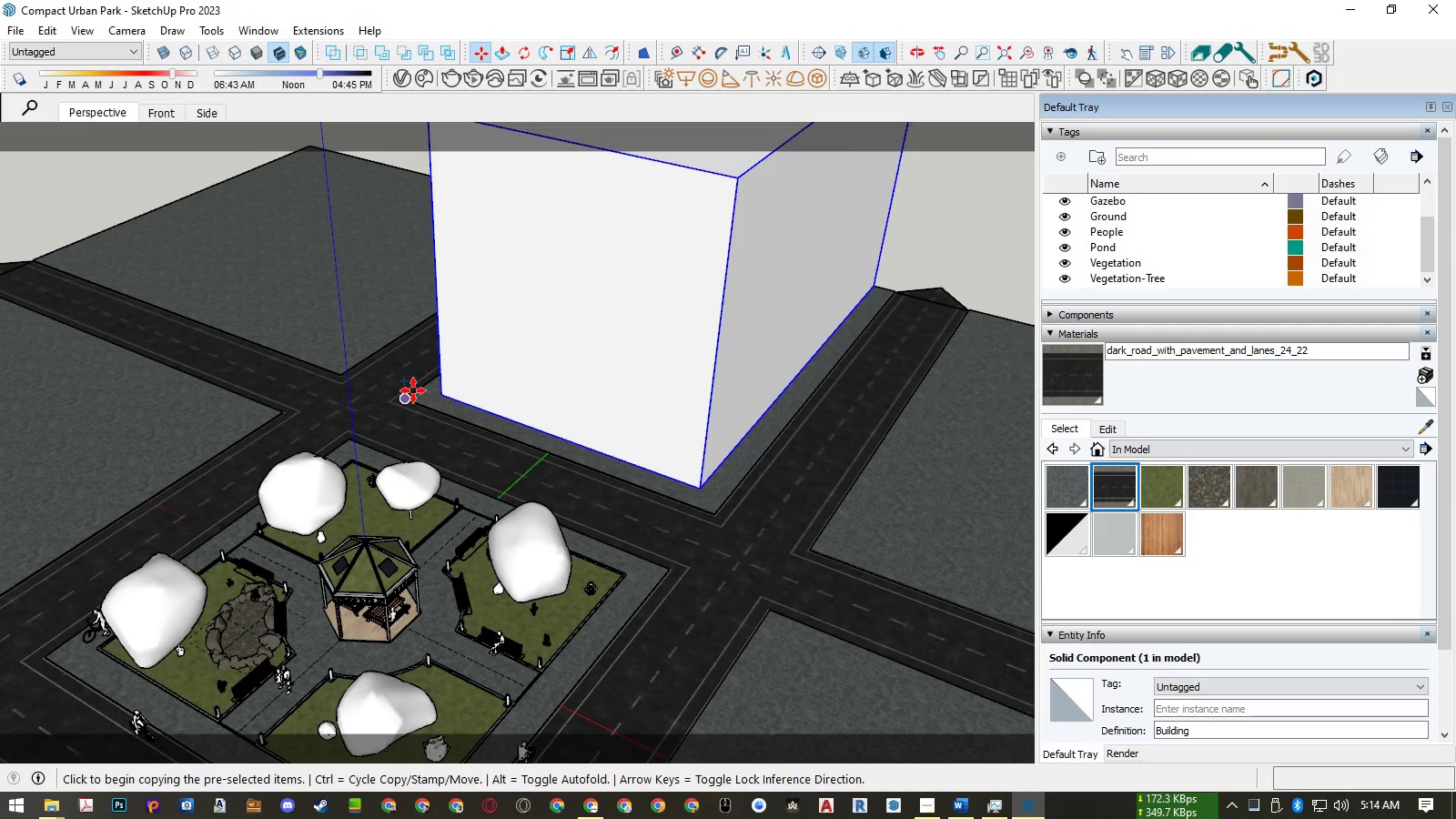 
key(ArrowRight)
 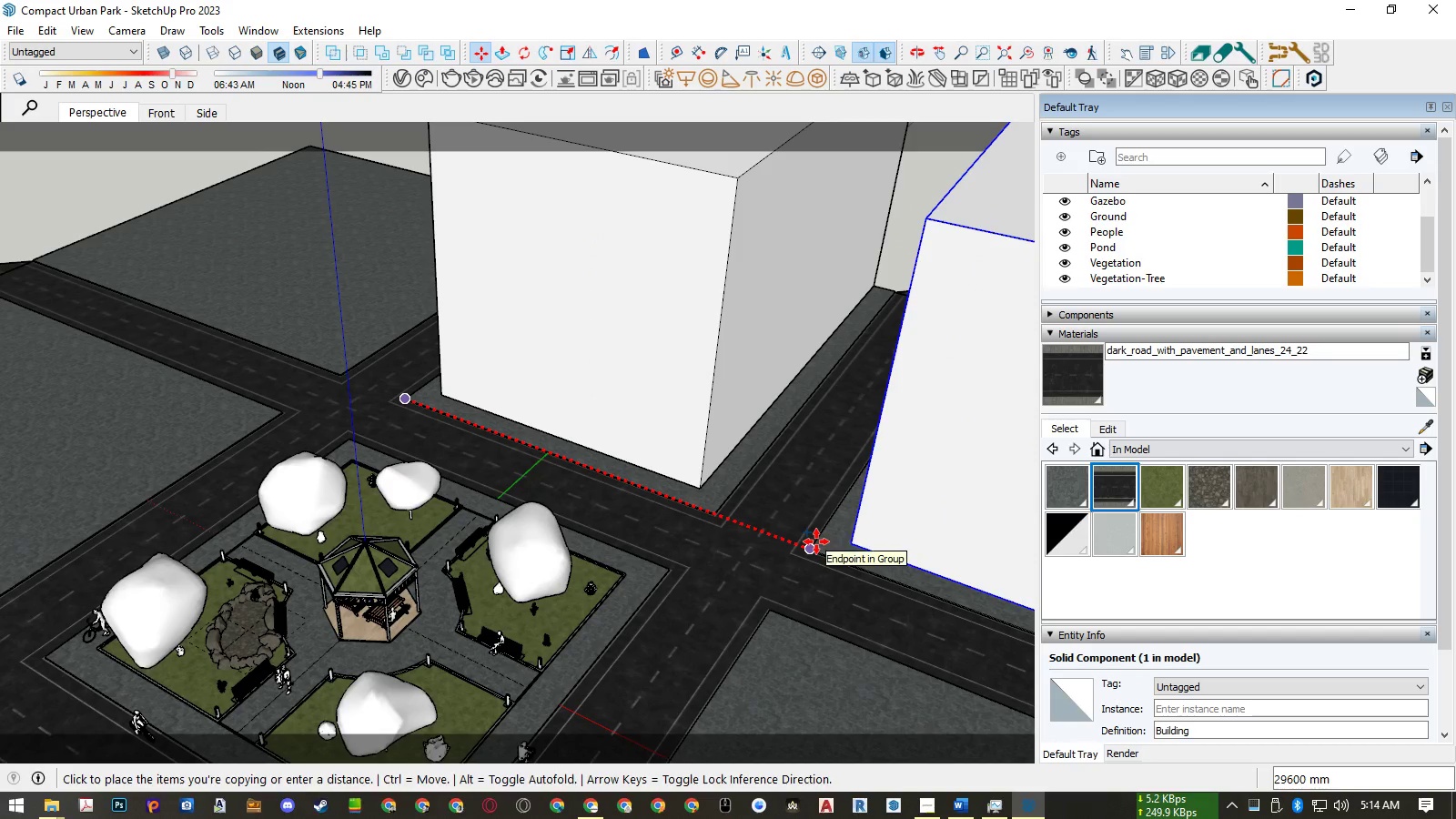 
key(Space)
 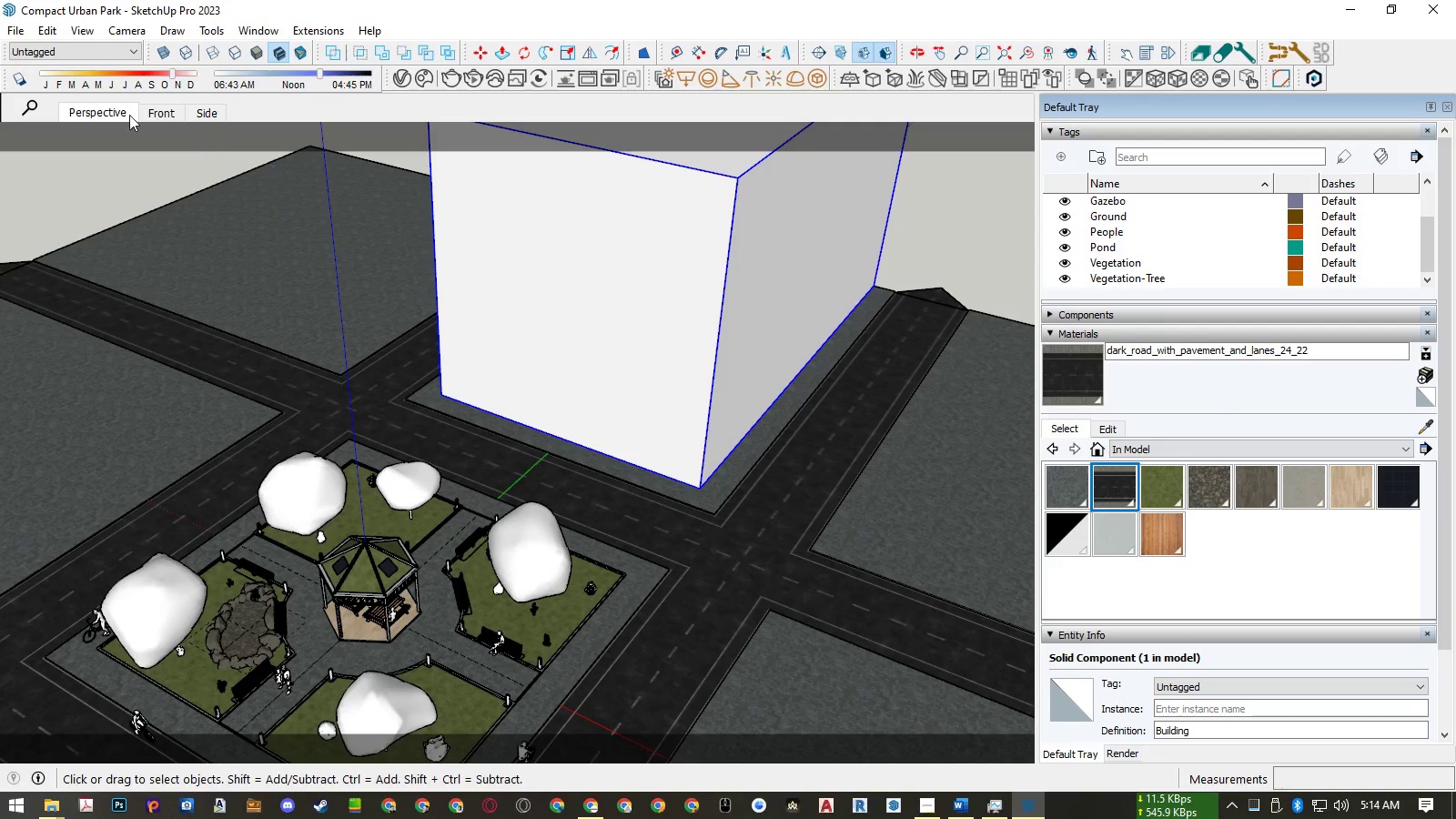 
left_click([110, 110])
 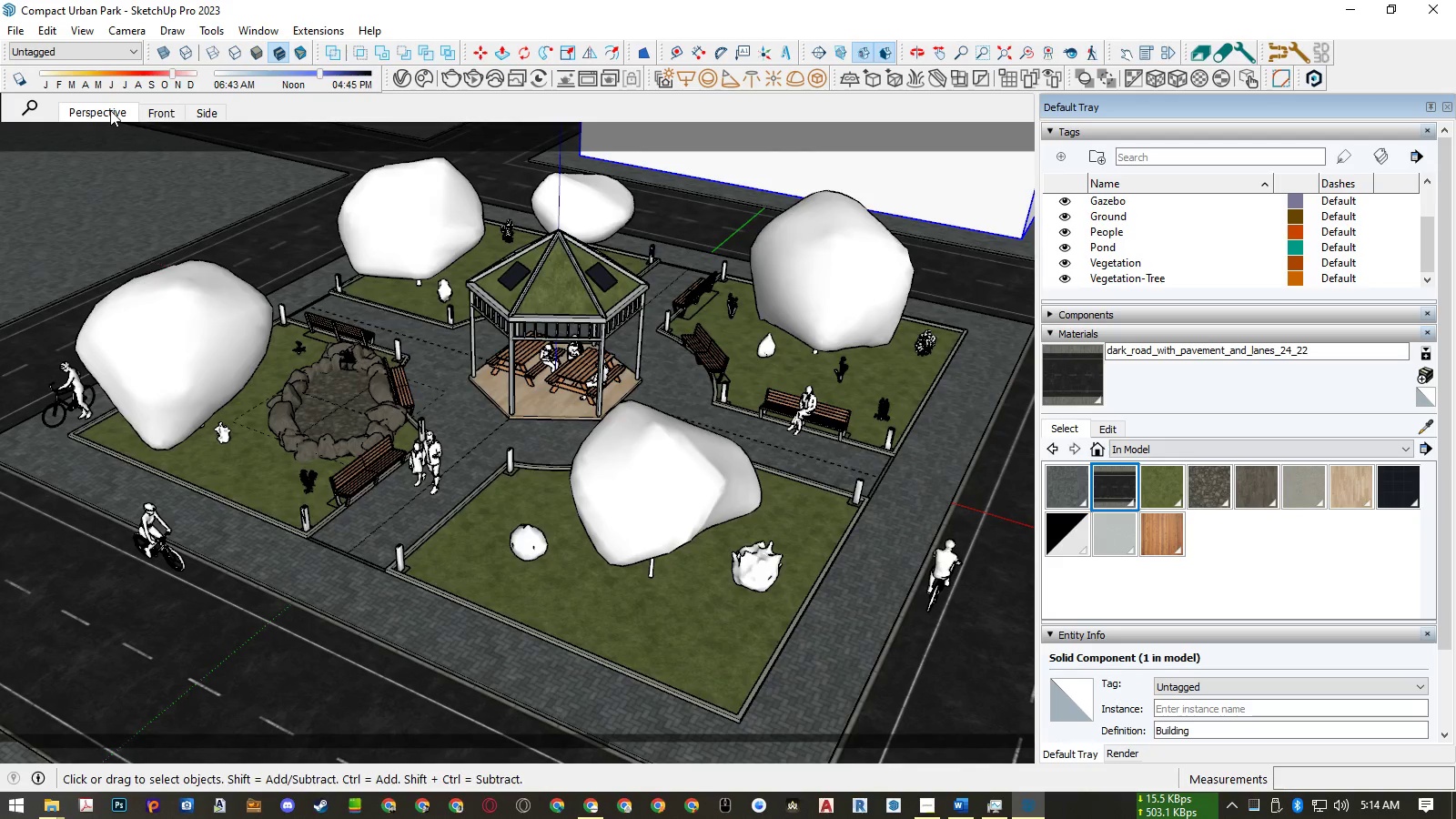 
scroll: coordinate [339, 560], scroll_direction: down, amount: 21.0
 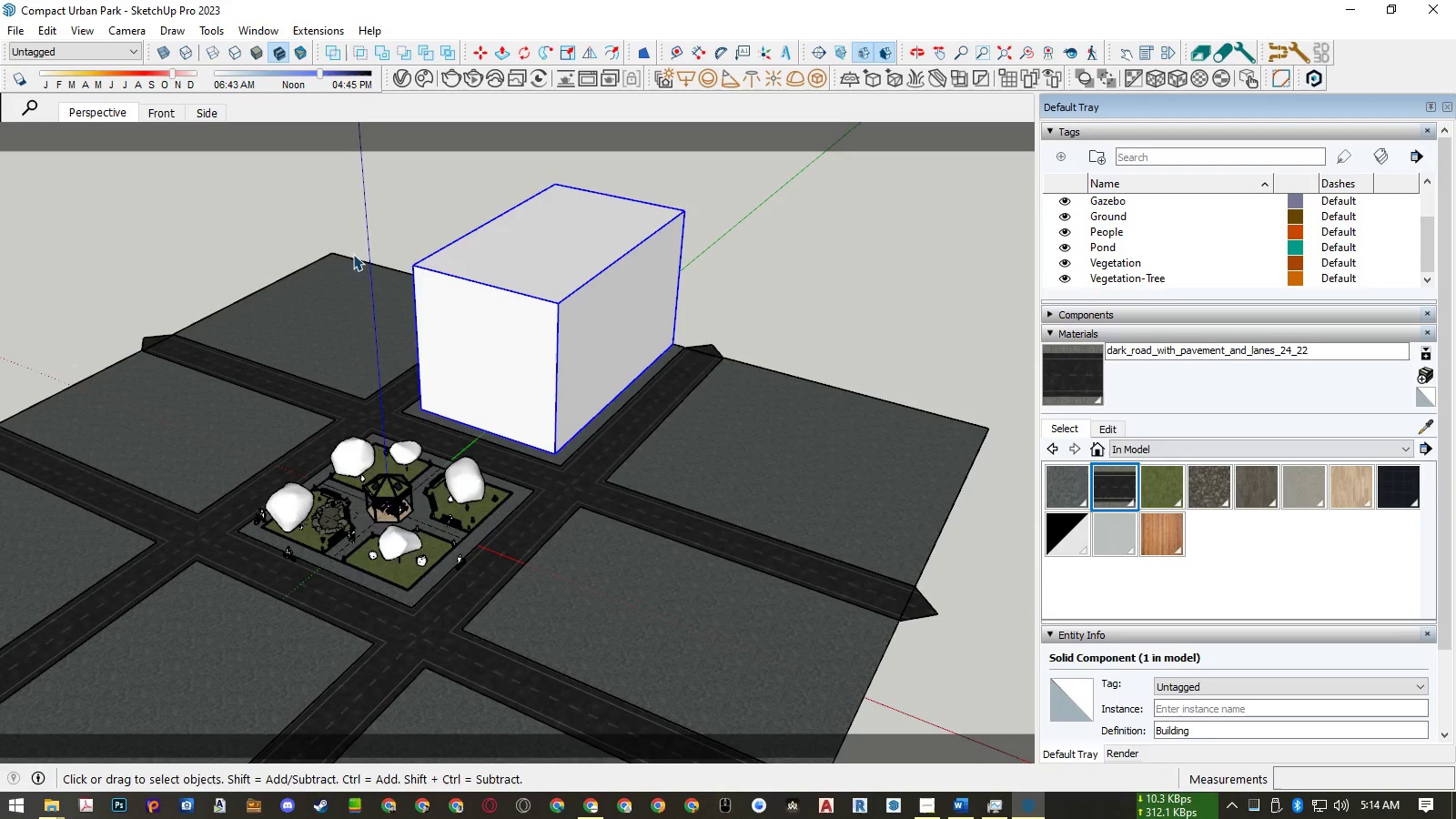 
key(Q)
 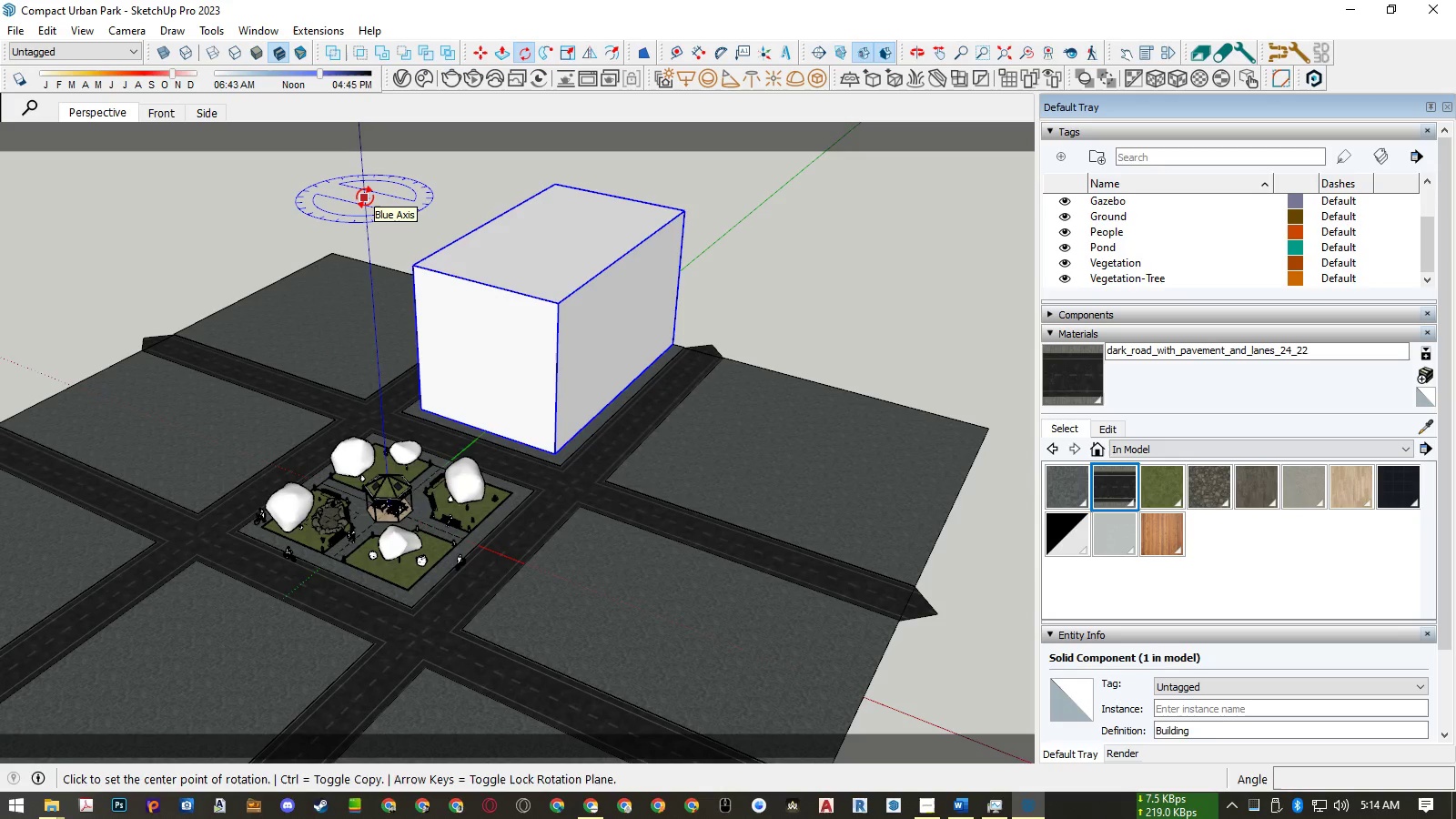 
left_click([365, 197])
 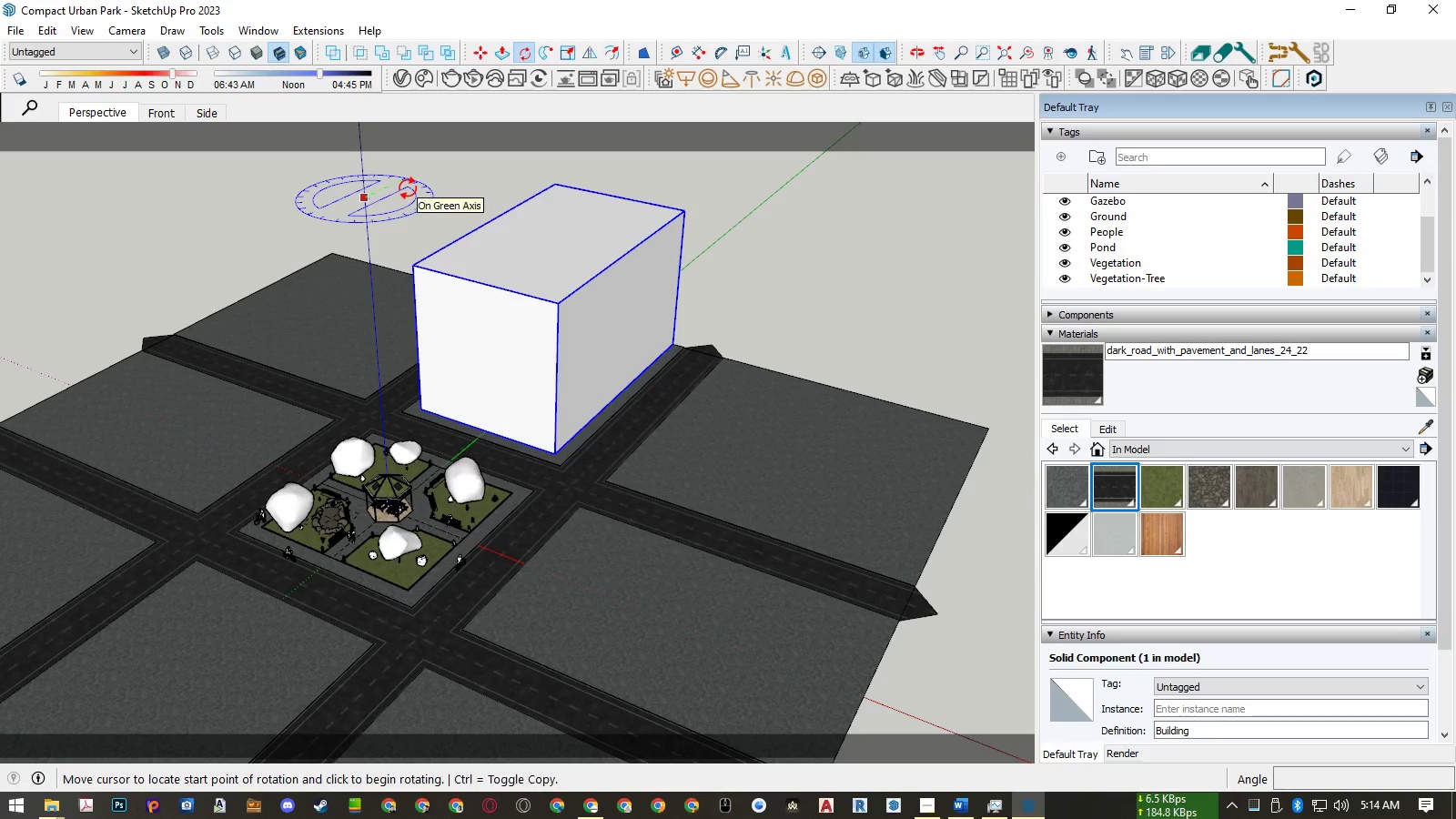 
key(Control+ControlLeft)
 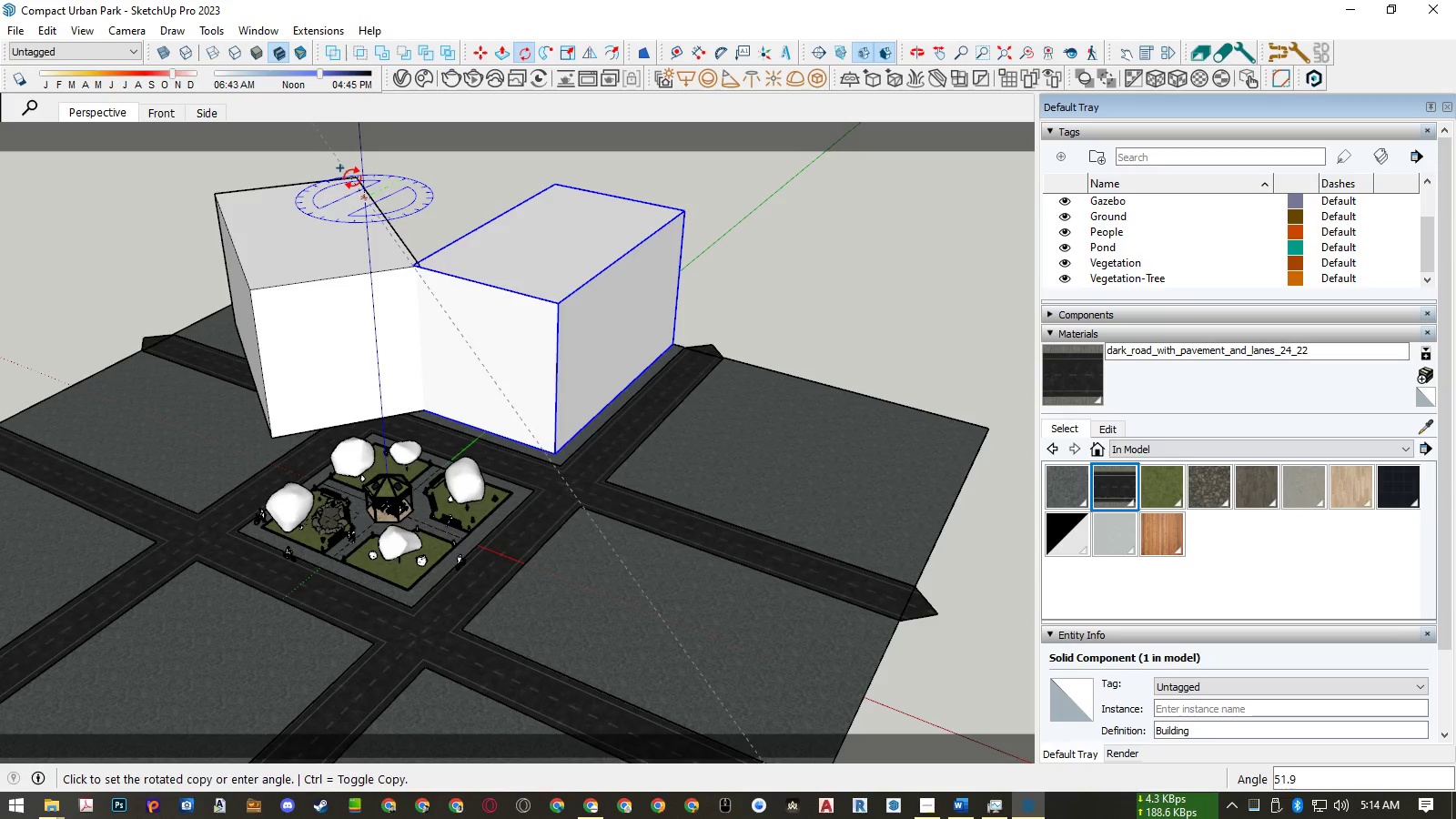 
key(Numpad9)
 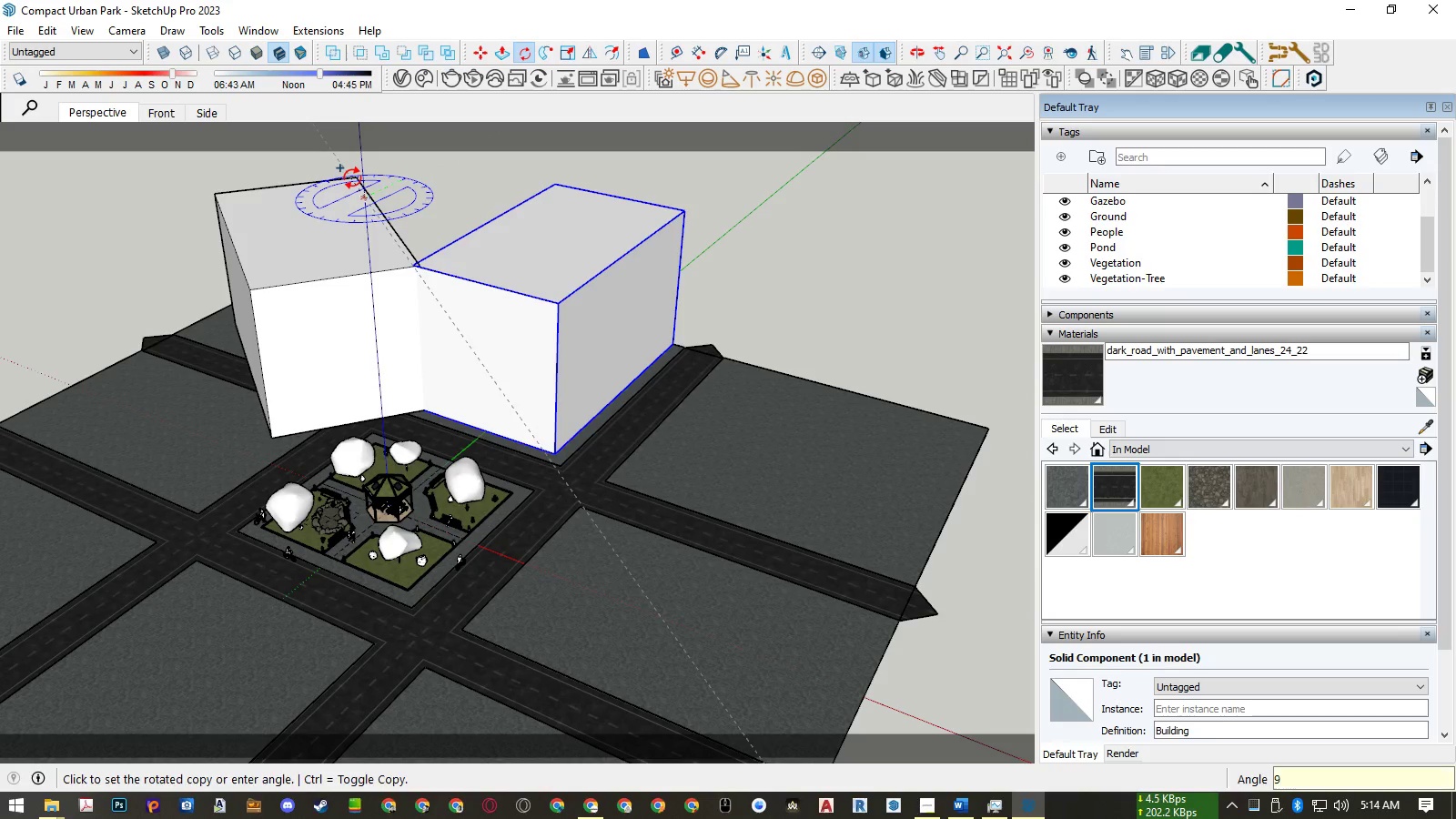 
key(Numpad0)
 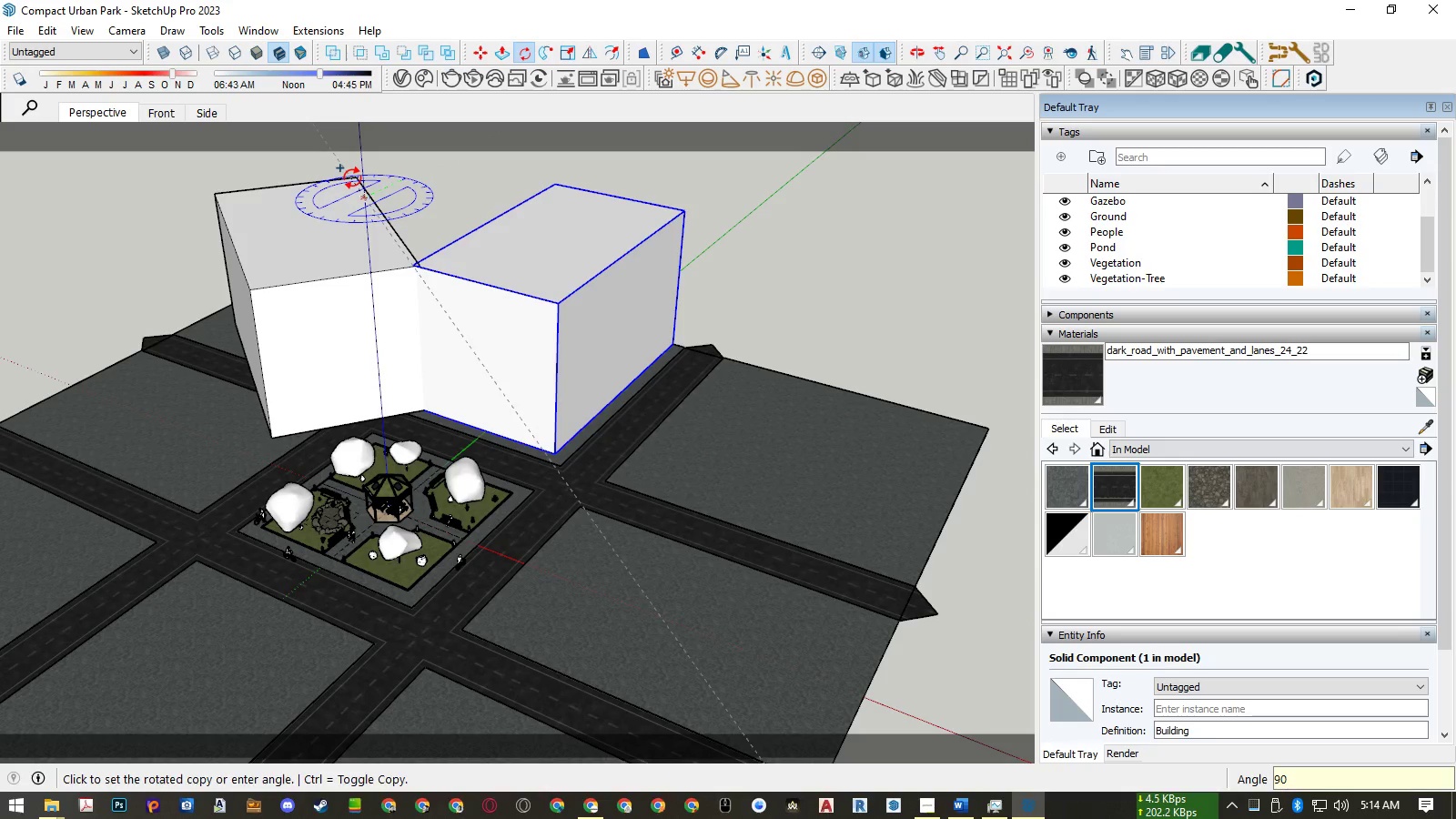 
key(NumpadEnter)
 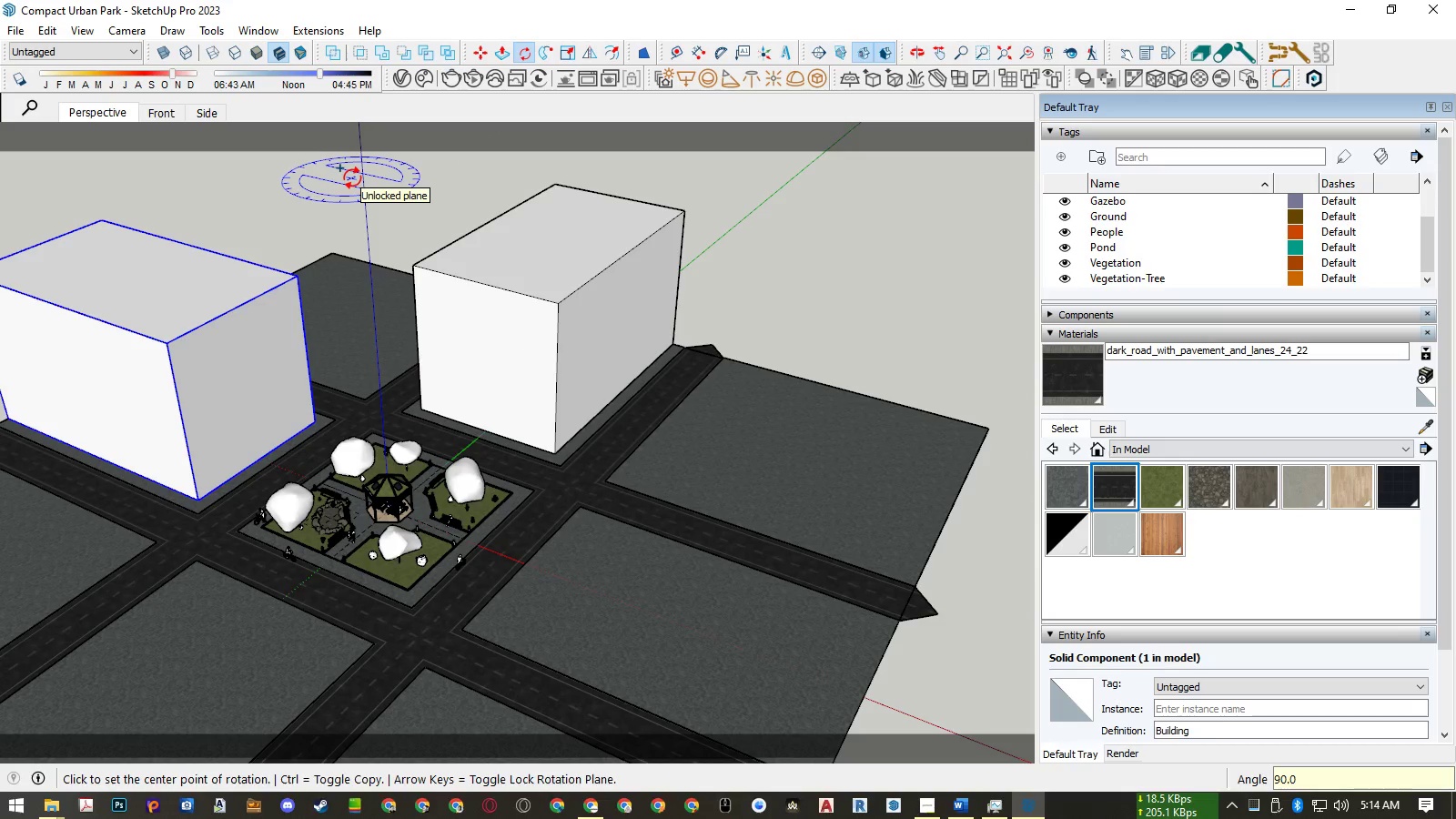 
key(Space)
 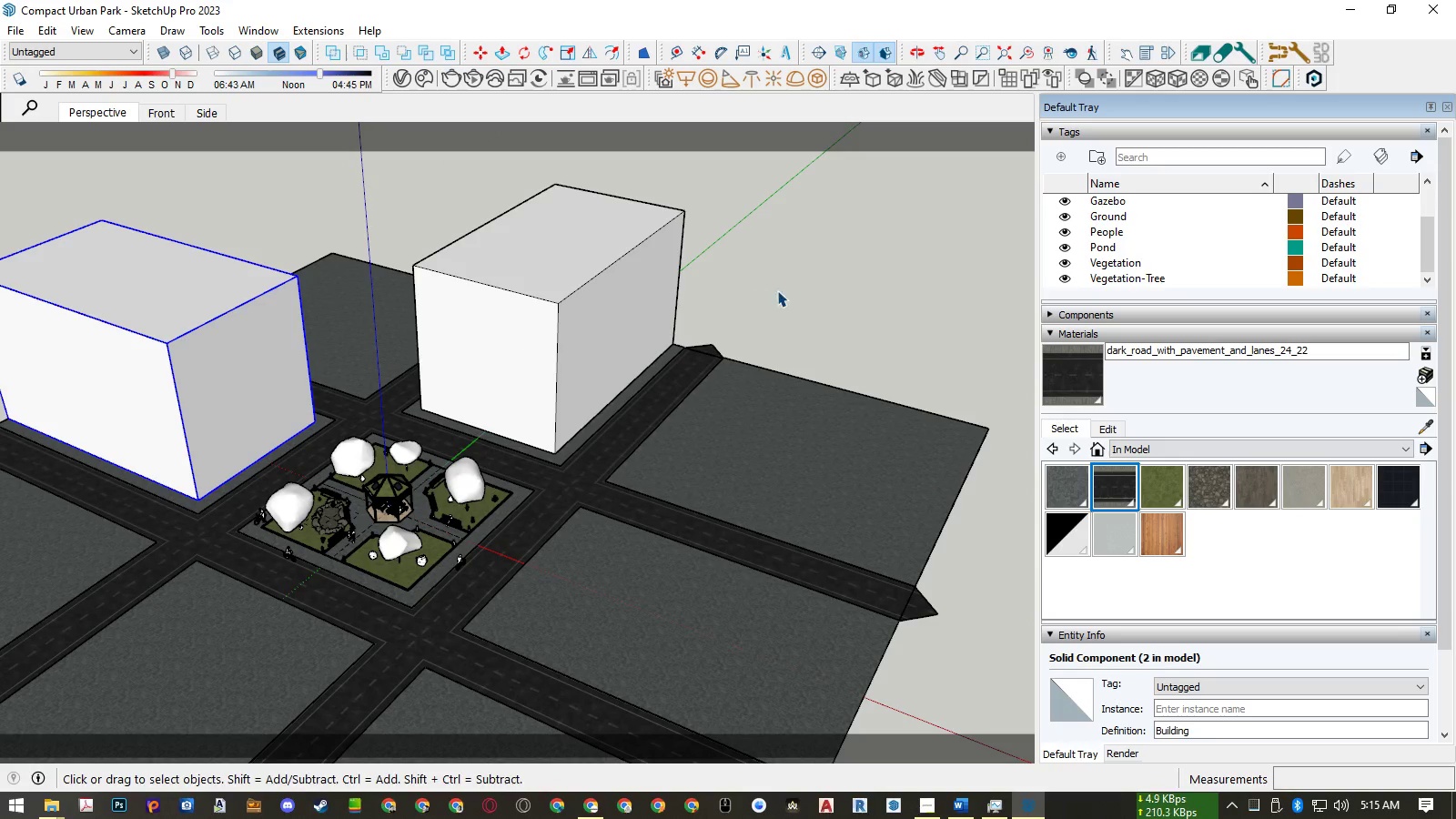 
left_click([789, 288])
 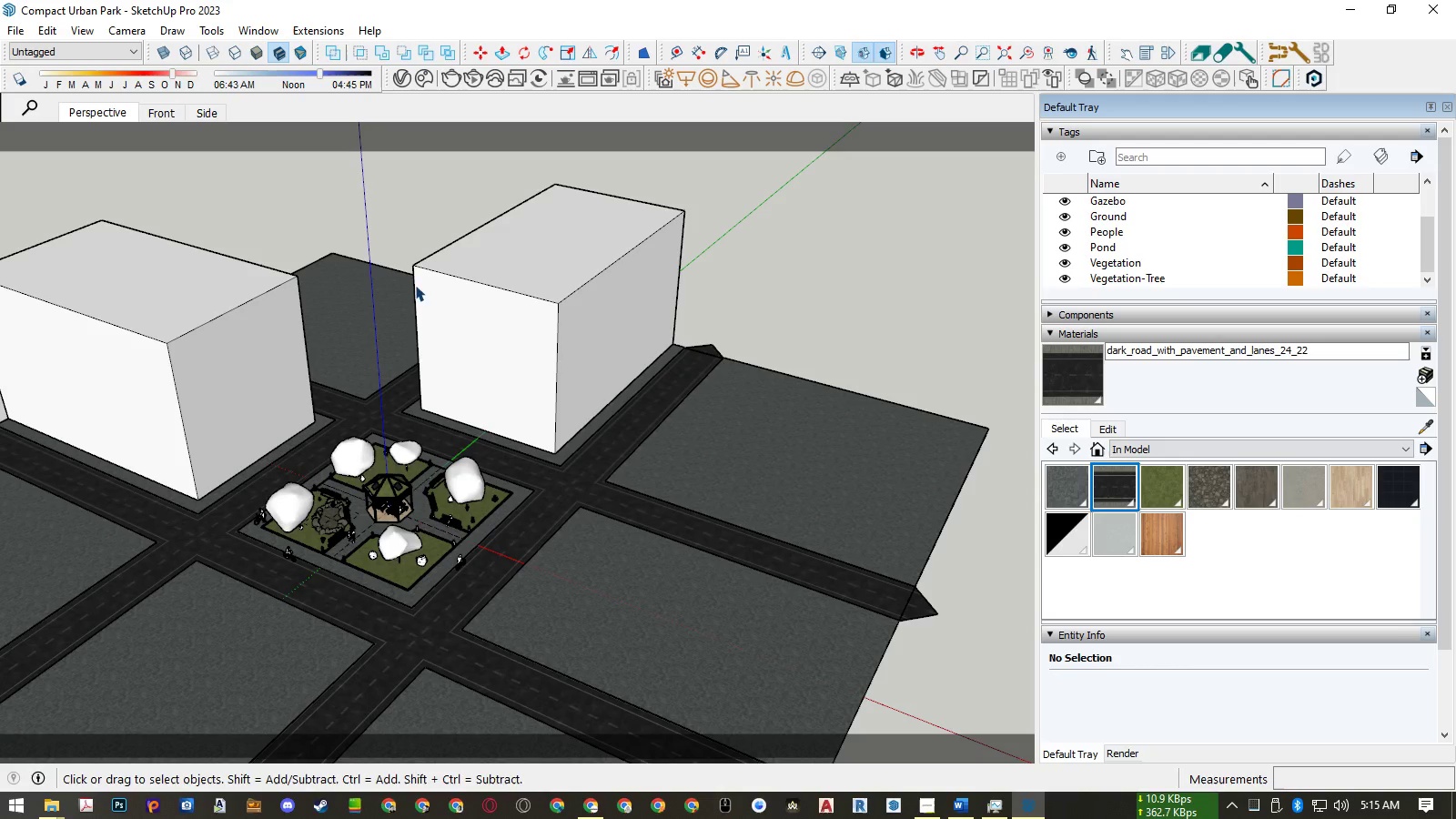 
wait(5.6)
 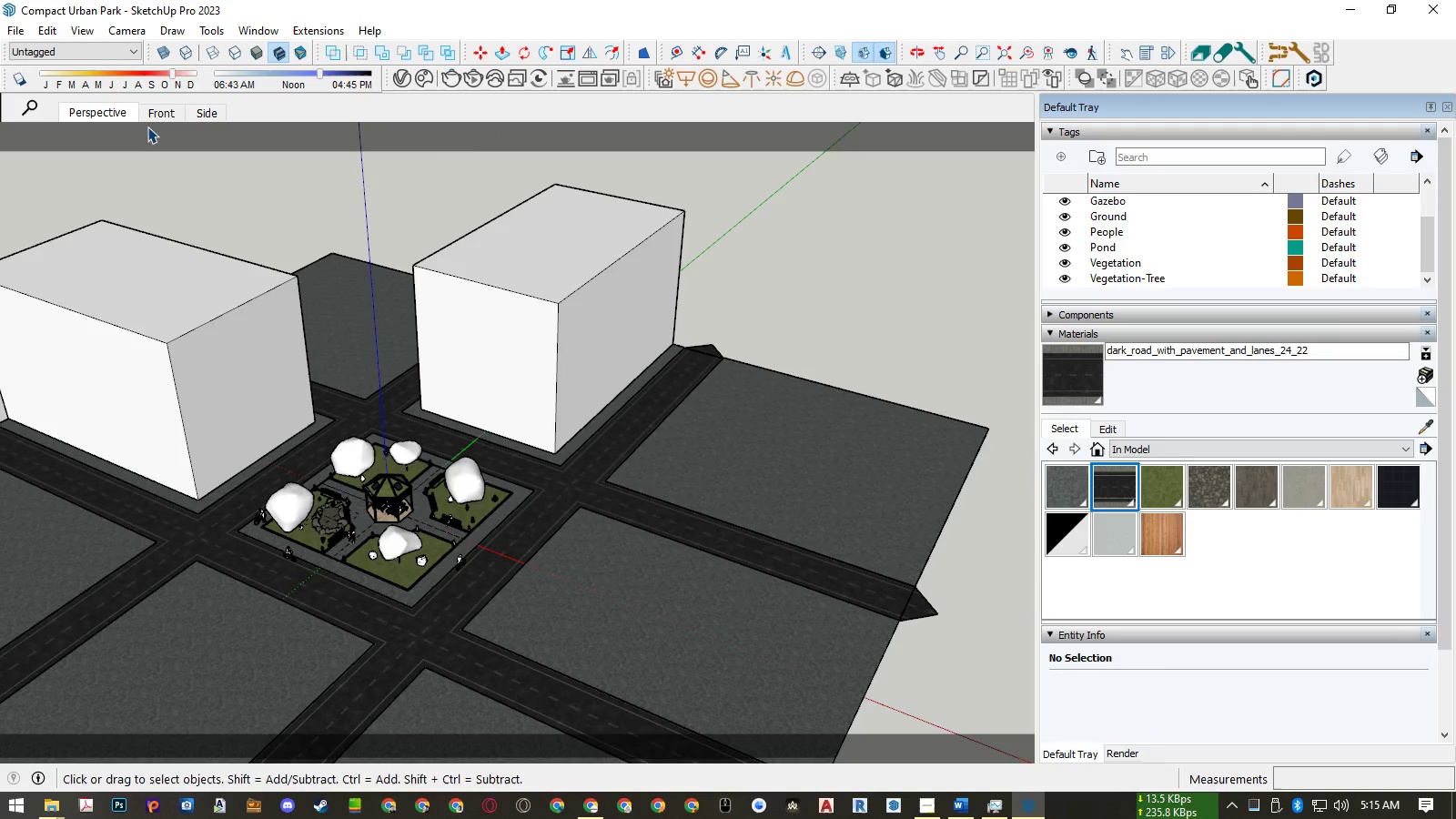 
left_click([112, 114])
 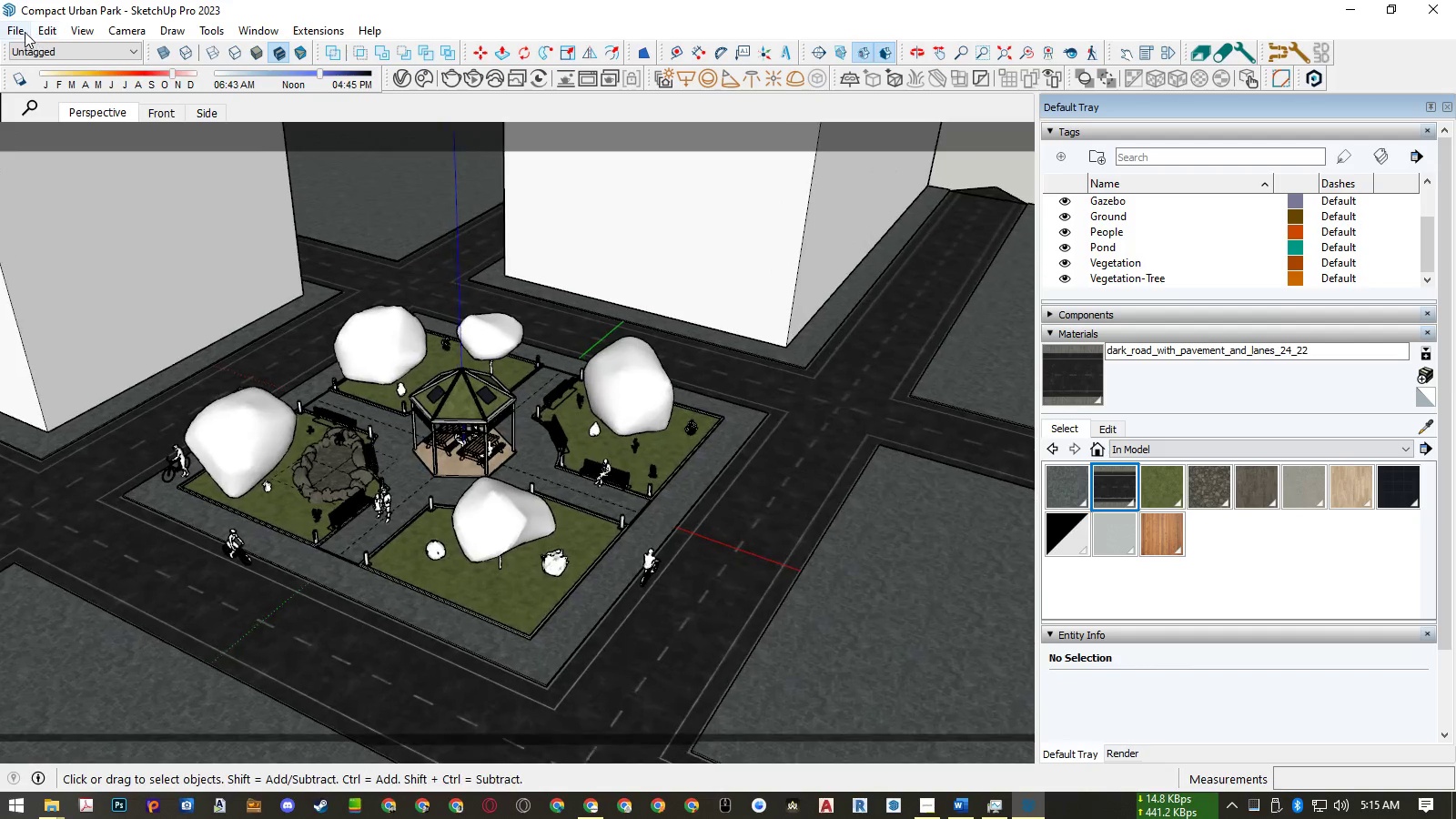 
left_click([24, 32])
 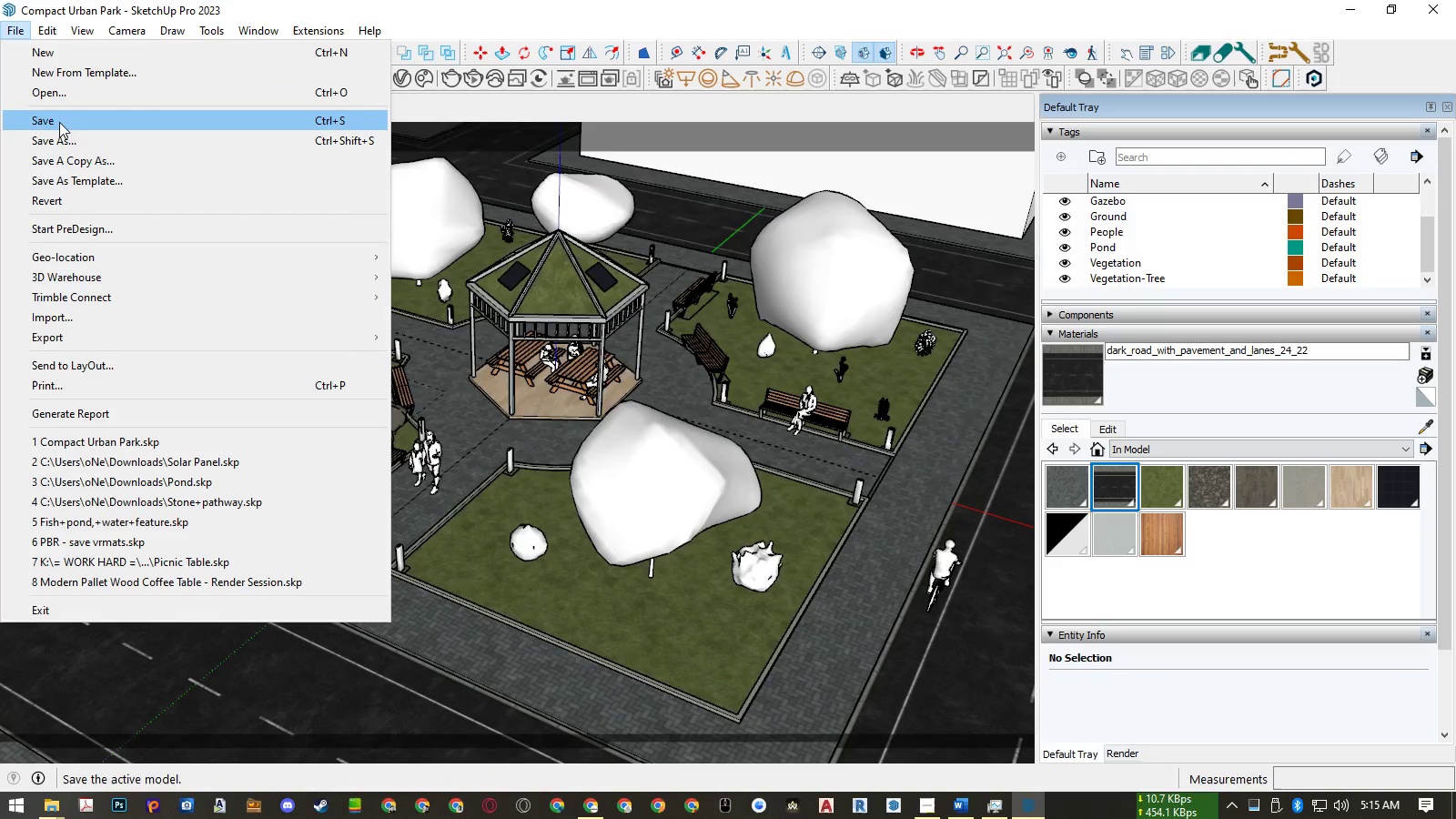 
left_click([59, 122])
 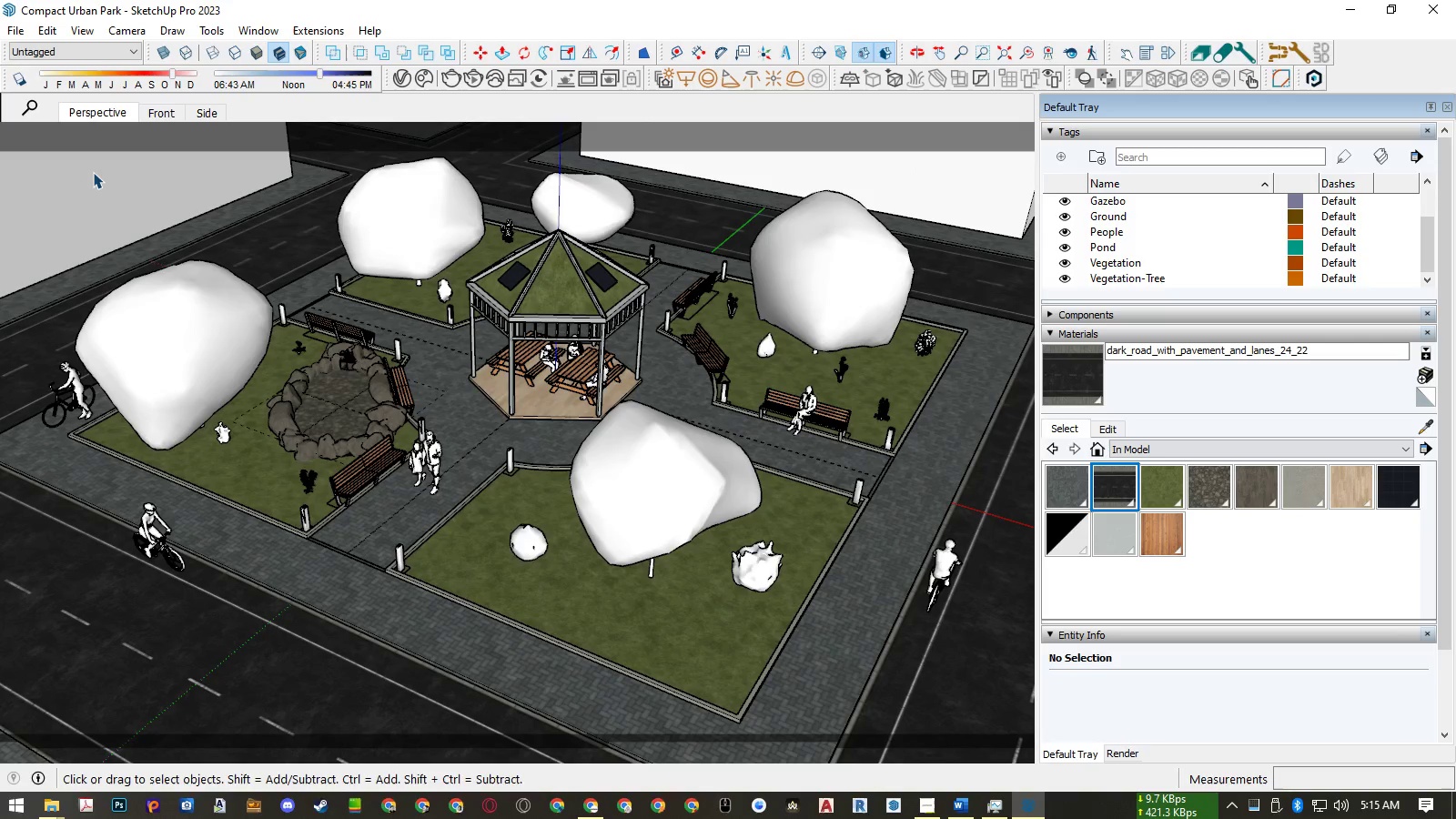 
wait(5.43)
 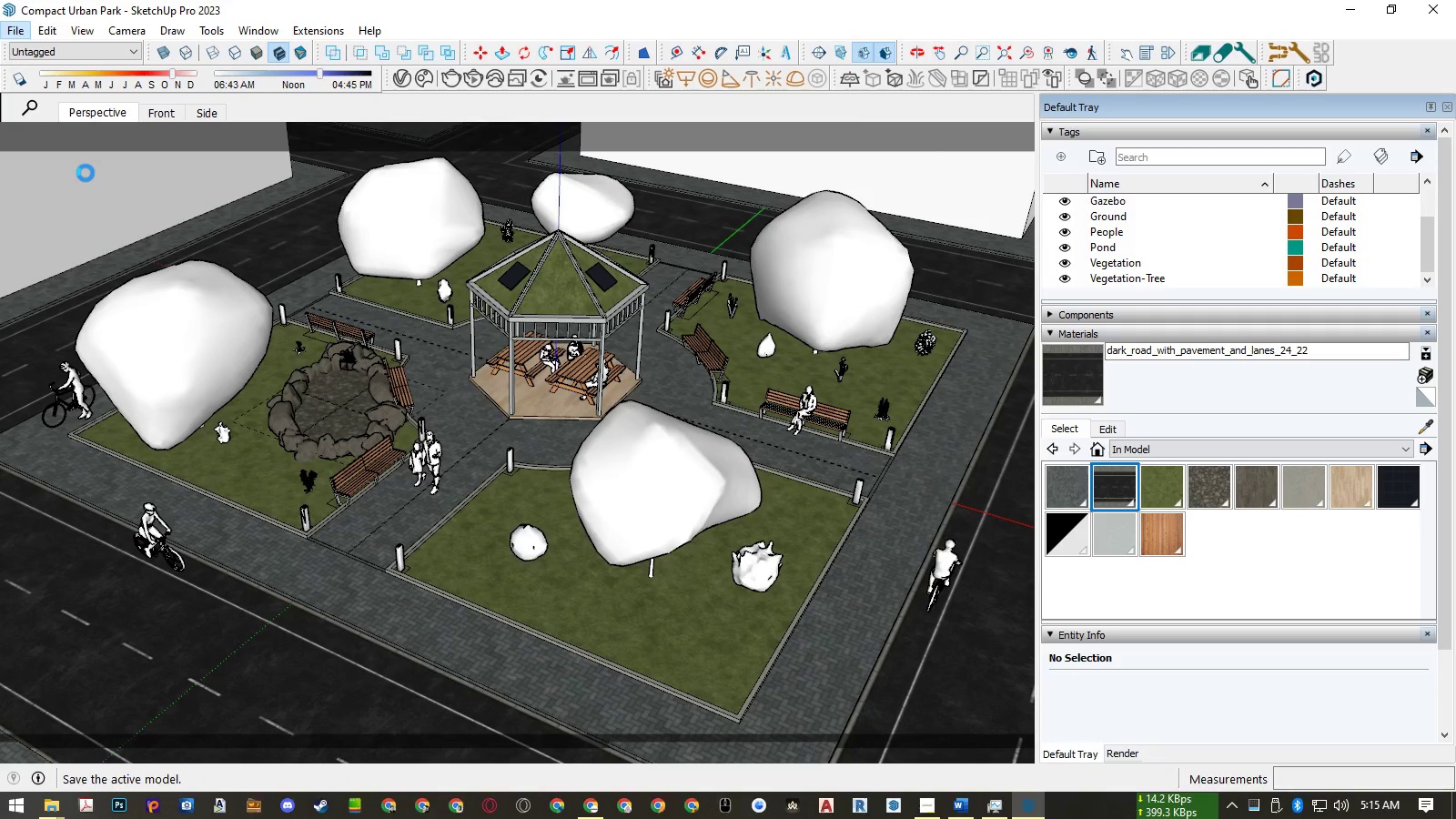 
left_click([465, 76])
 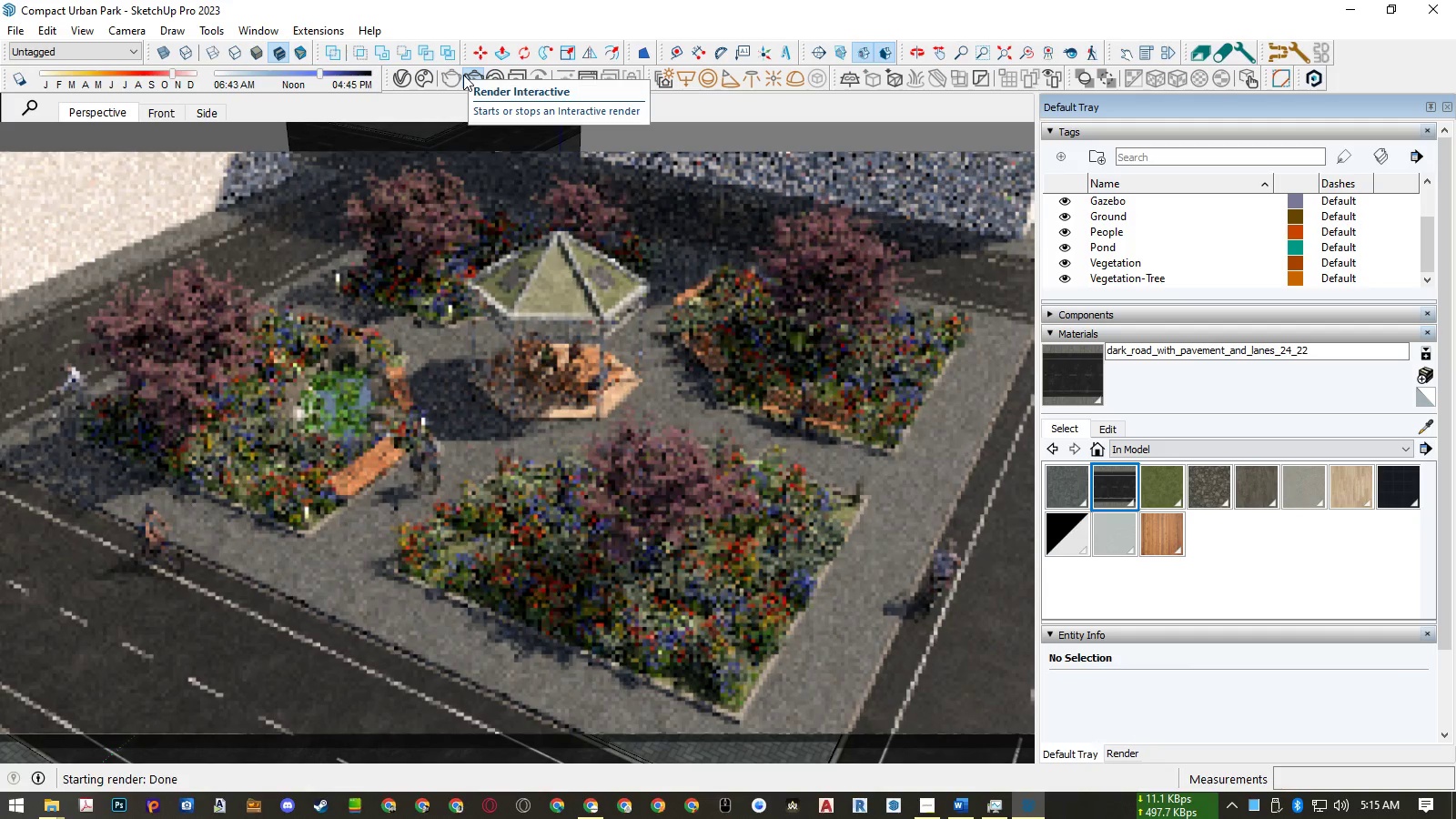 
wait(14.55)
 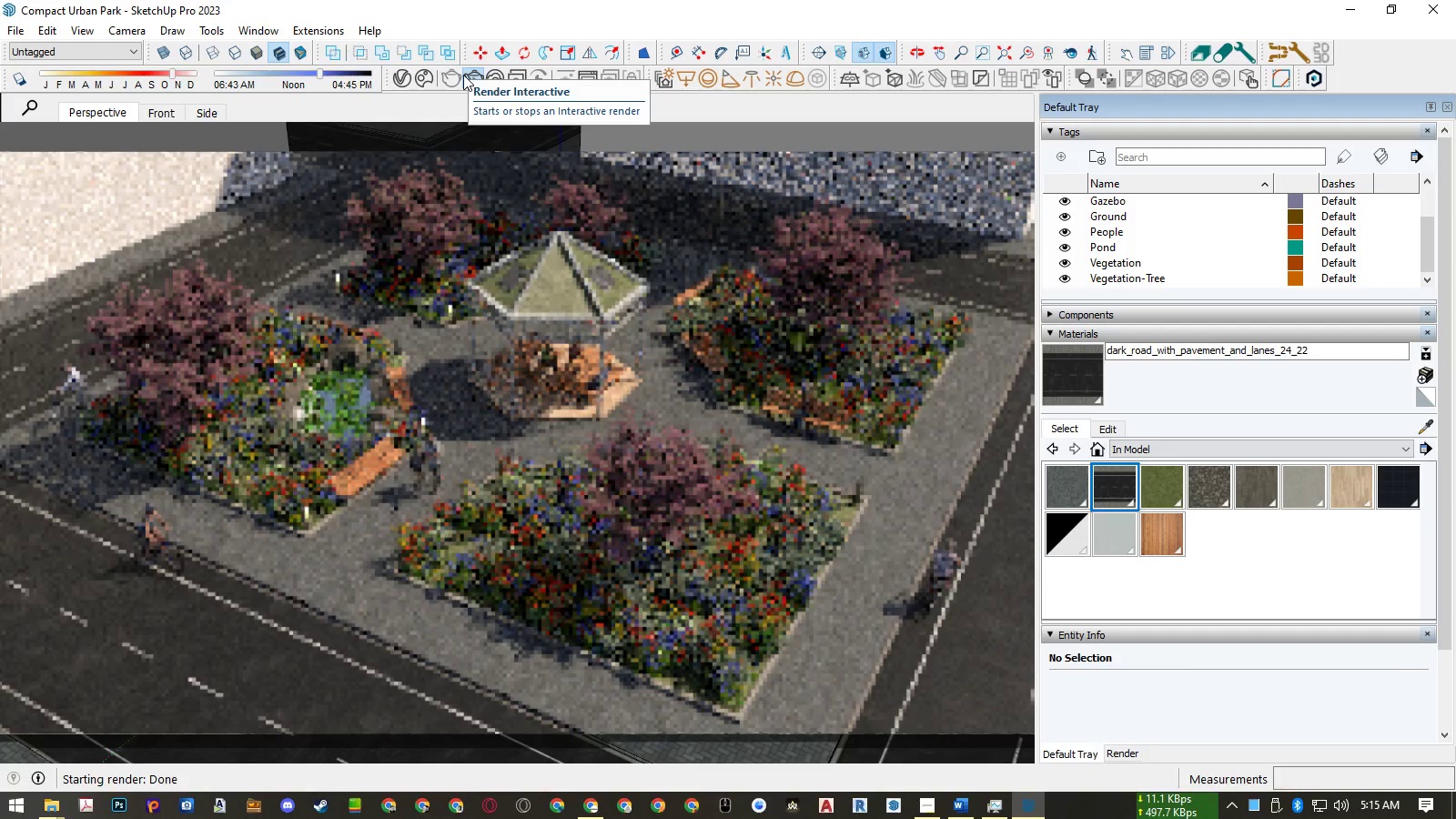 
left_click([463, 75])
 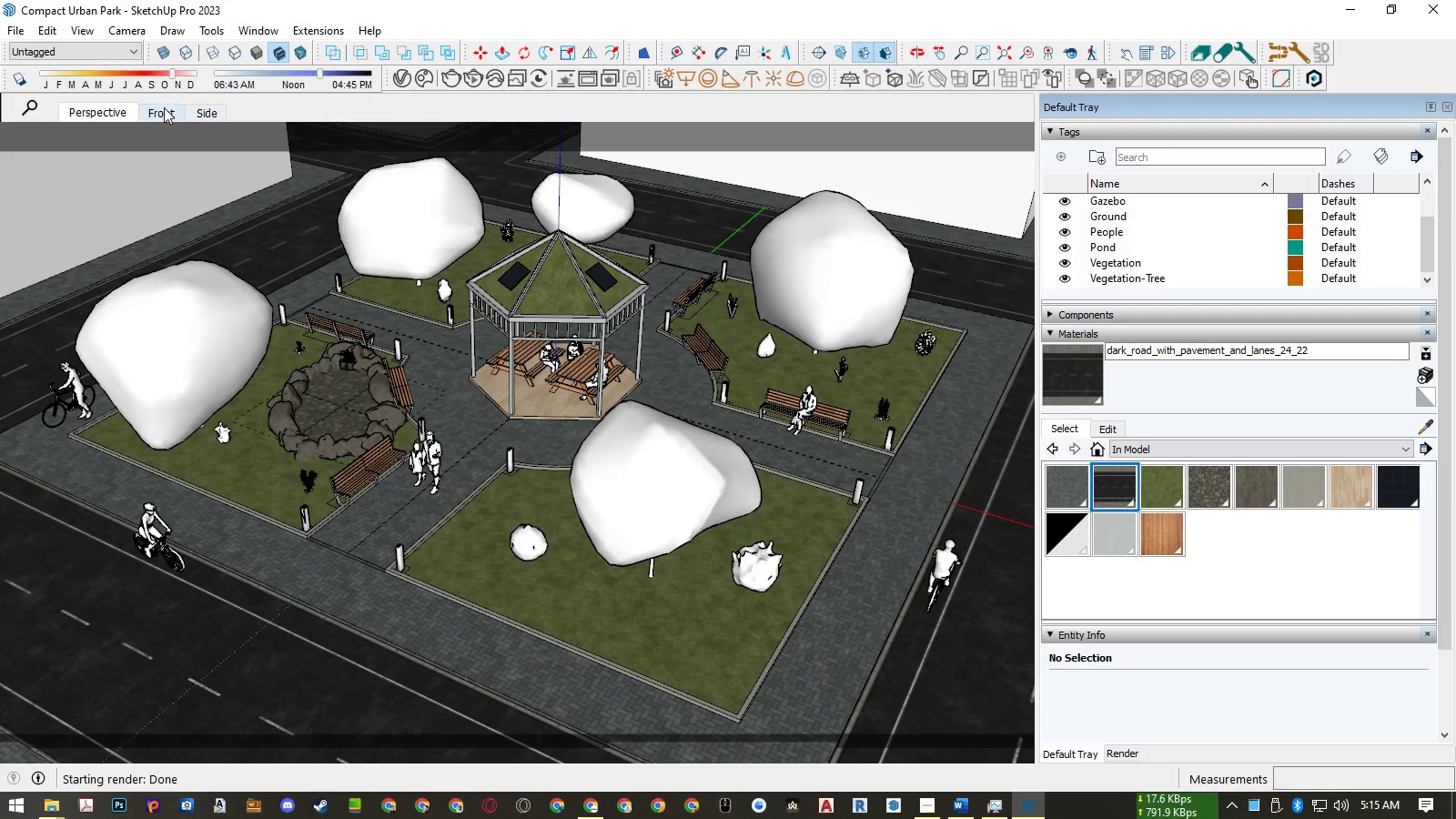 
left_click([161, 107])
 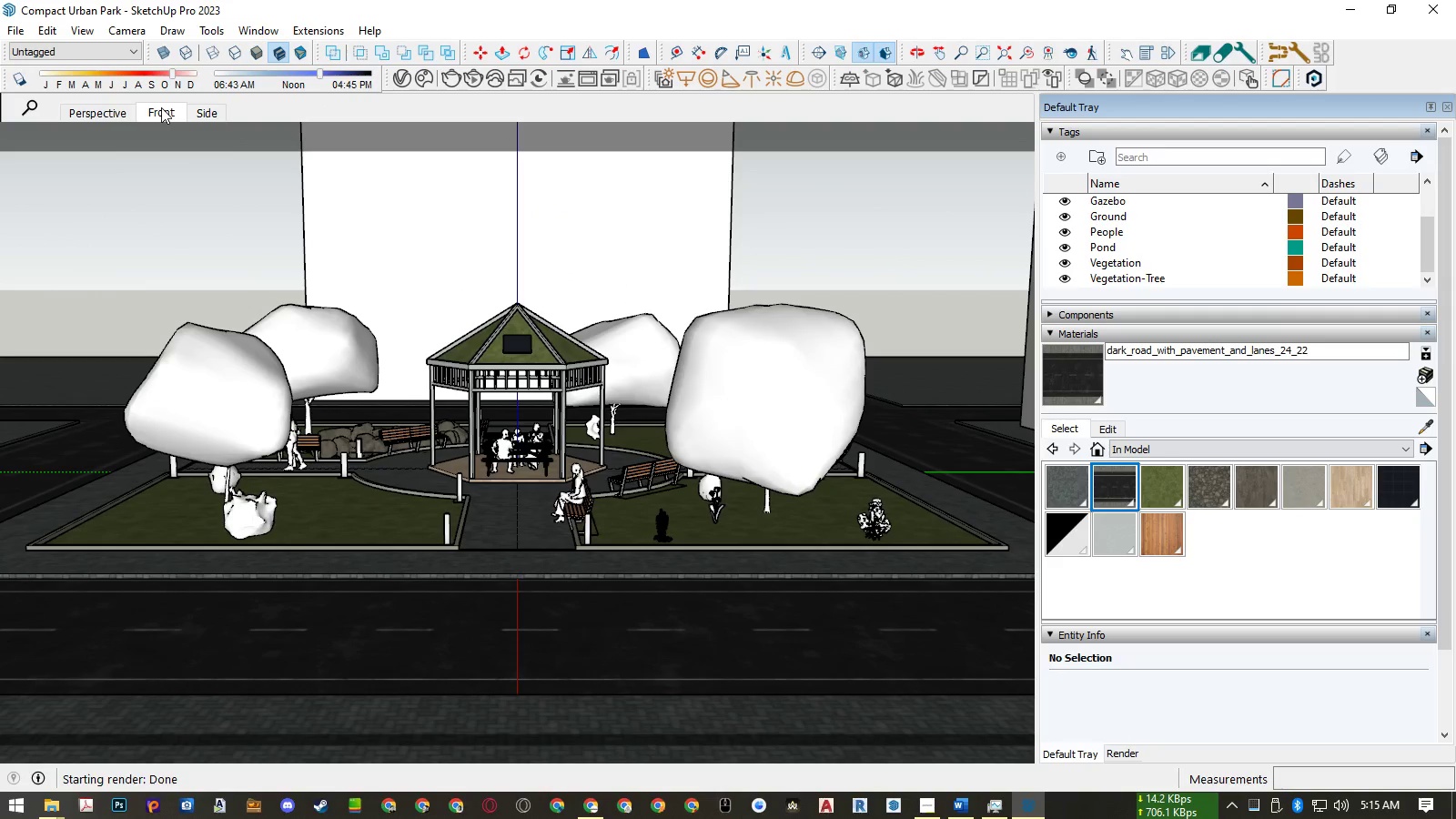 
wait(5.49)
 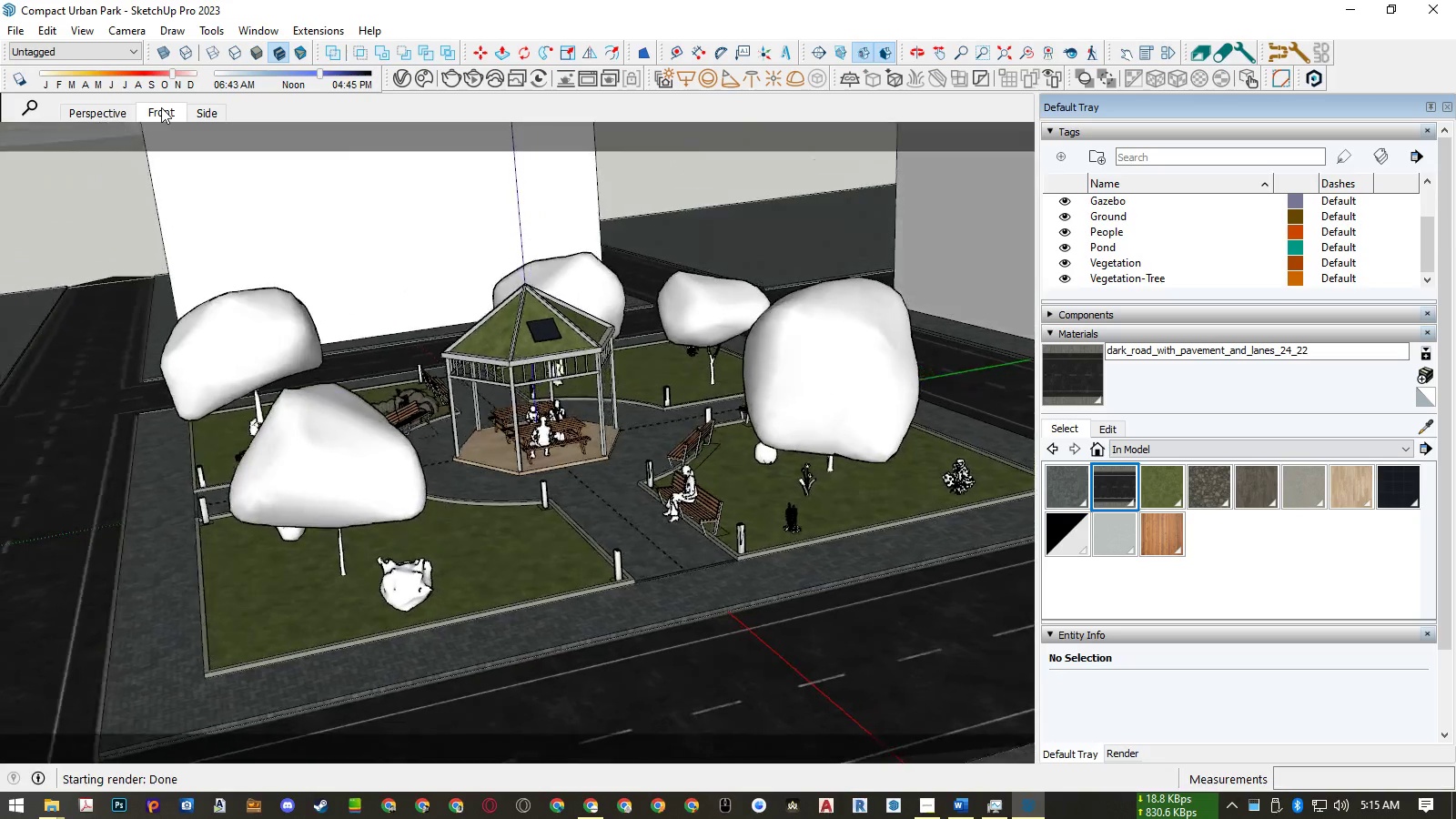 
left_click([474, 78])
 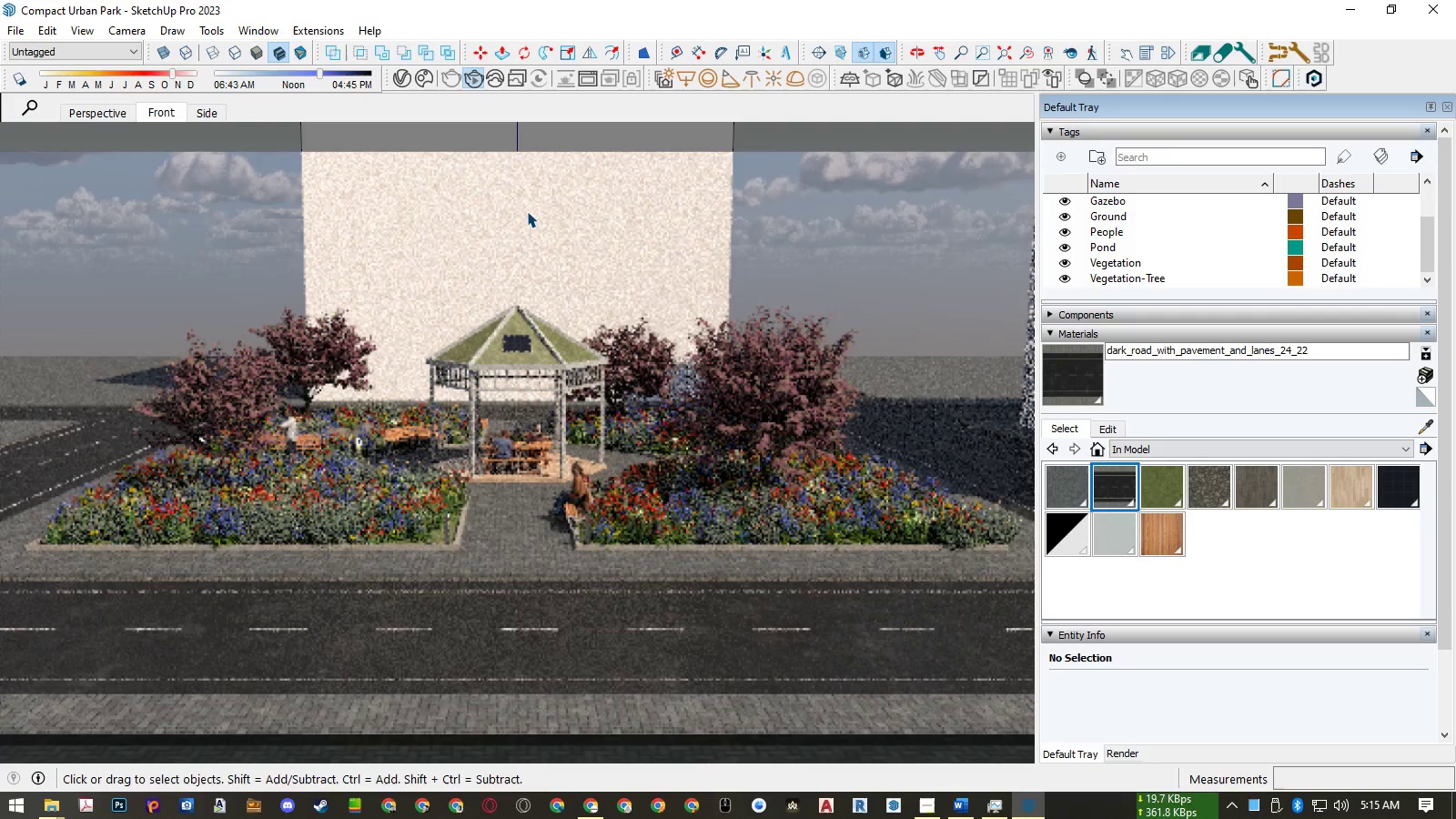 
wait(16.15)
 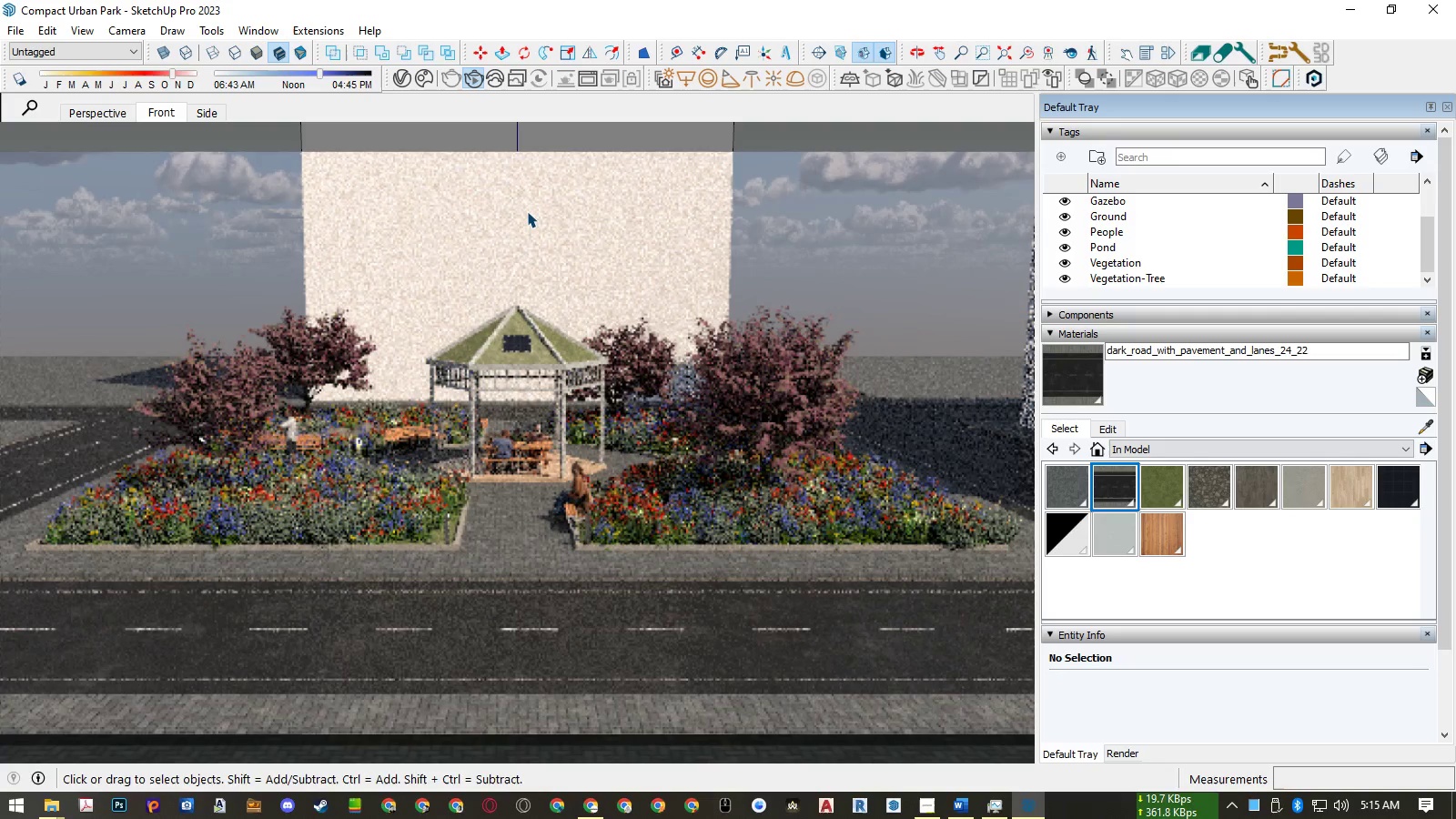 
left_click([475, 84])
 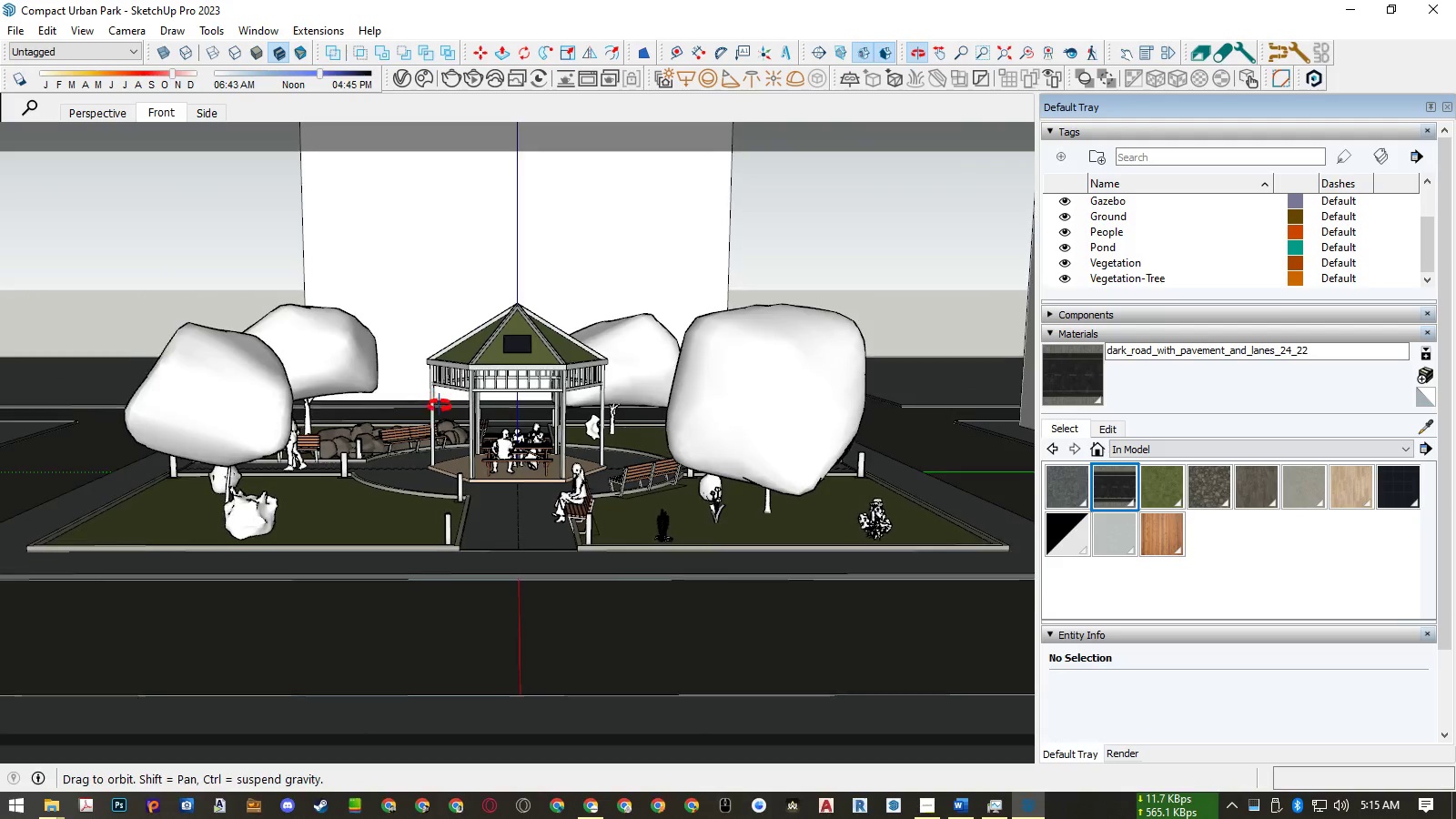 
wait(5.09)
 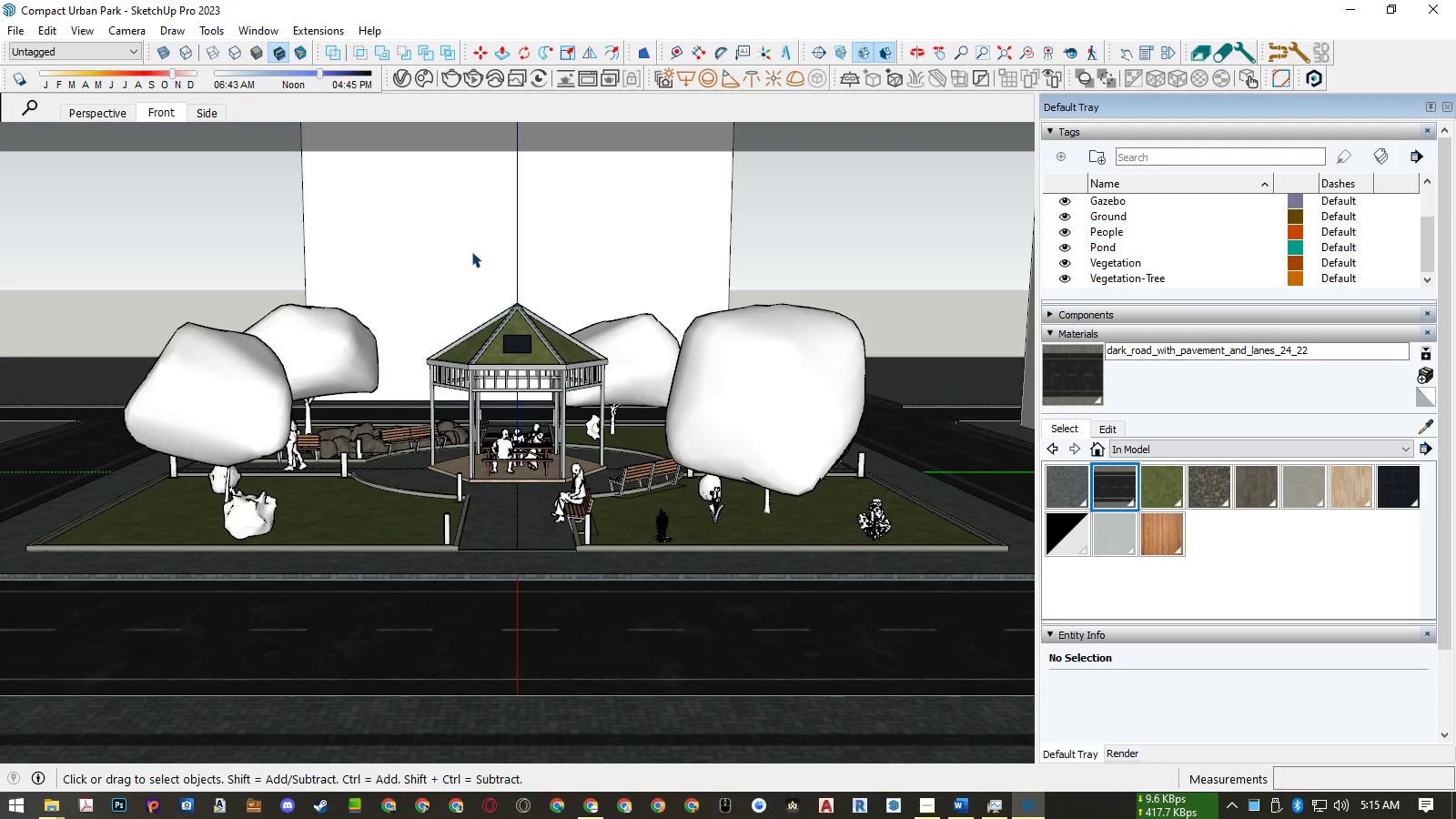 
scroll: coordinate [647, 492], scroll_direction: down, amount: 25.0
 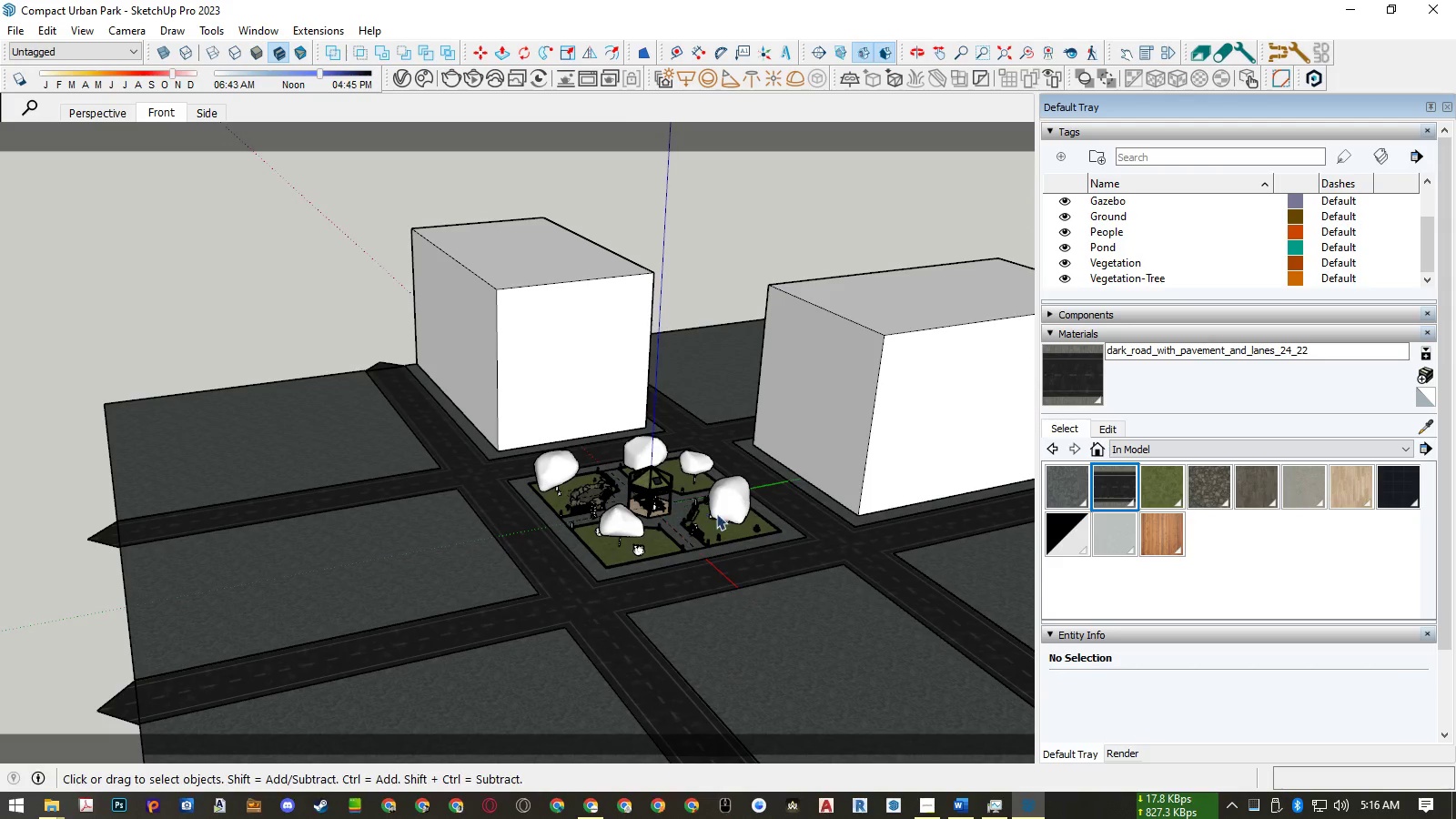 
scroll: coordinate [748, 524], scroll_direction: up, amount: 2.0
 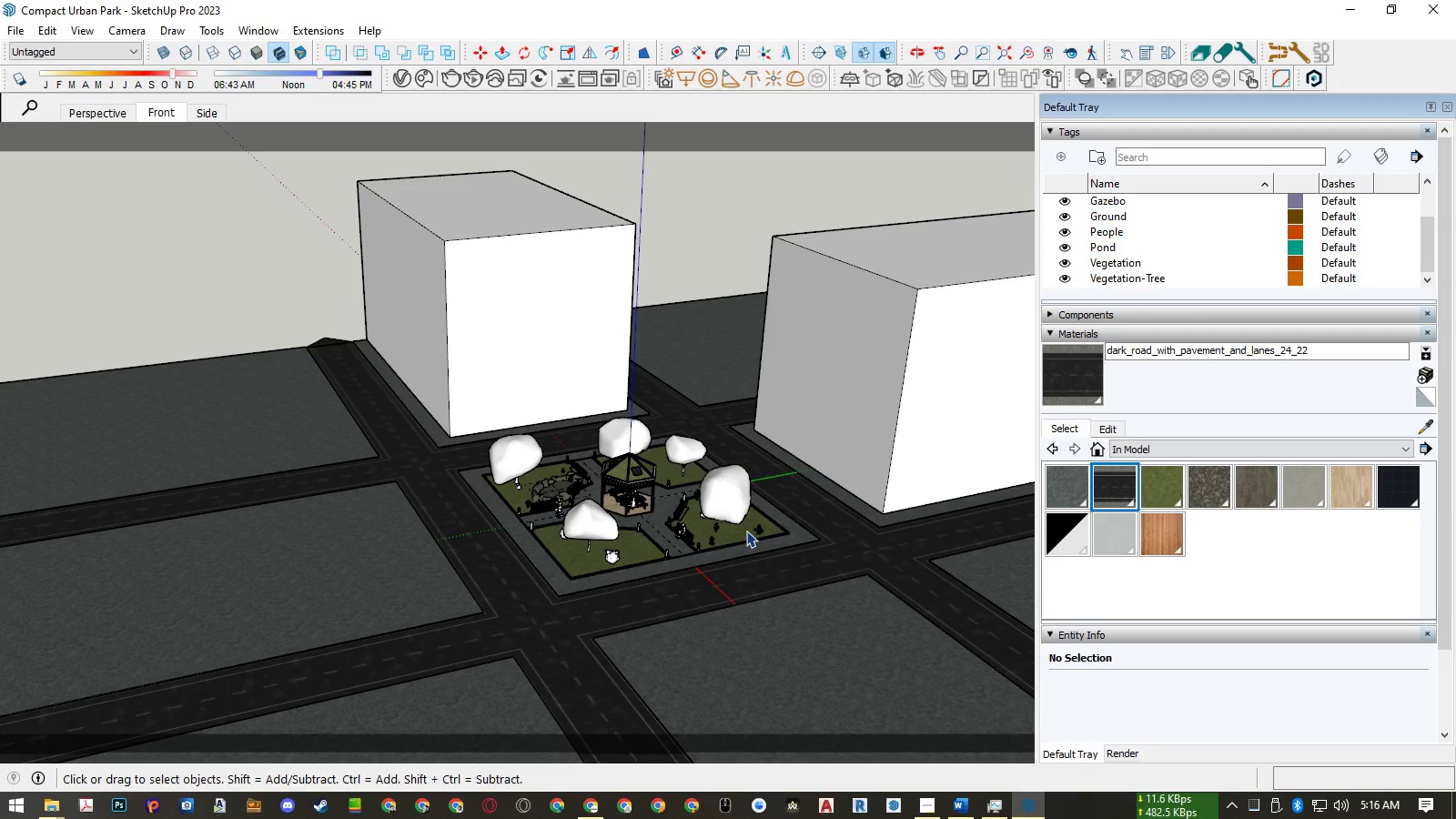 
wait(8.17)
 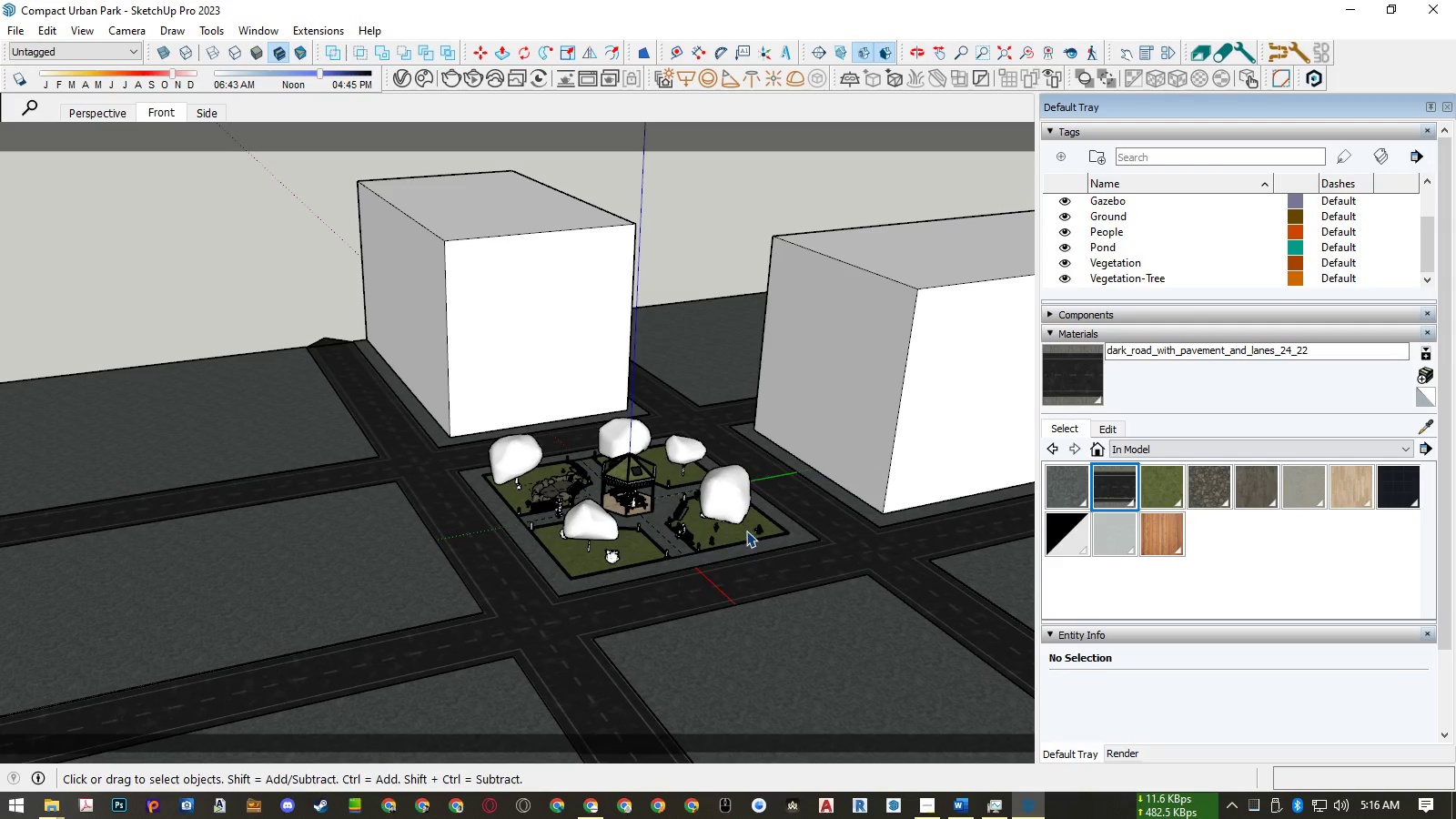 
left_click([174, 109])
 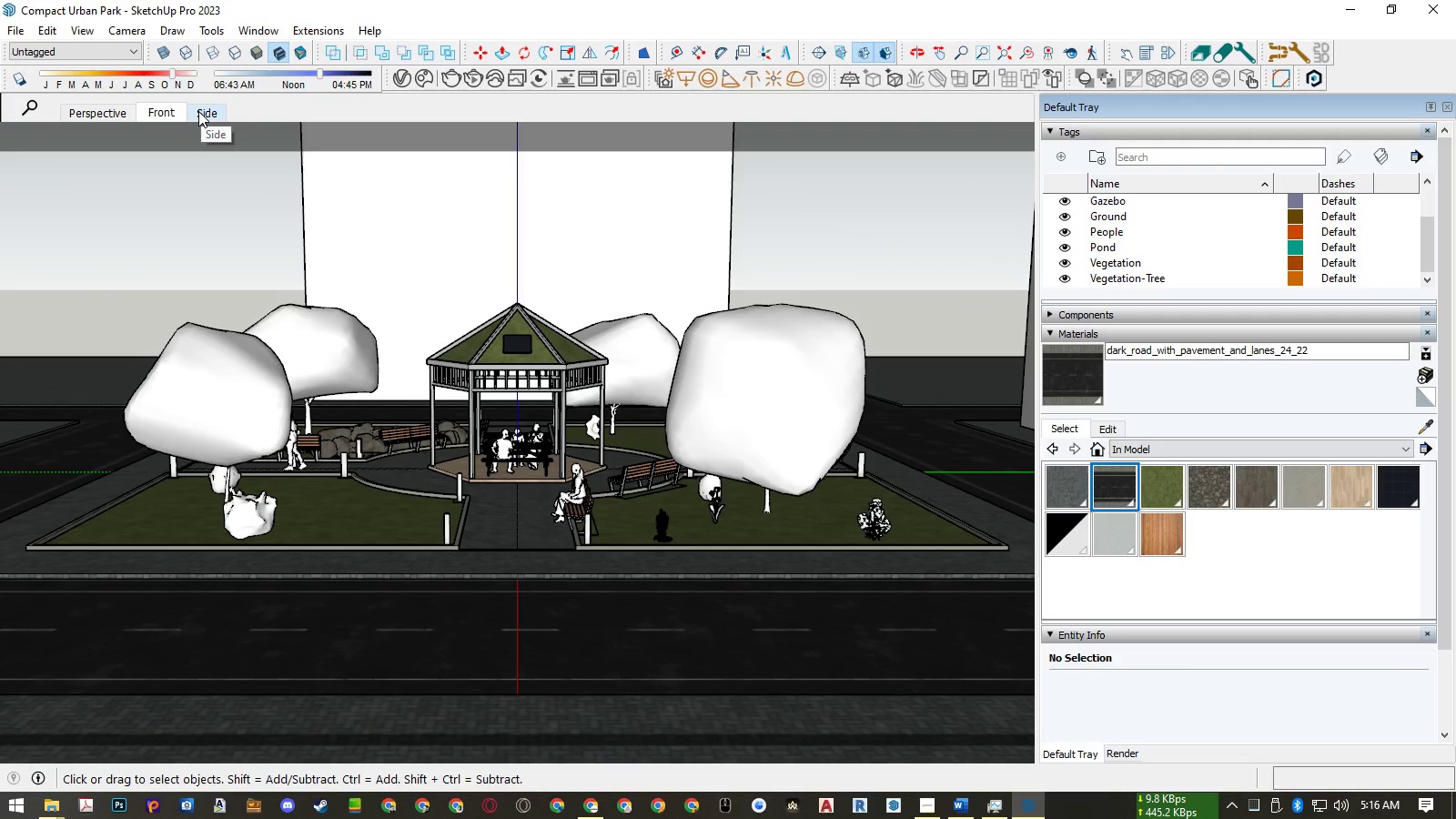 
wait(6.4)
 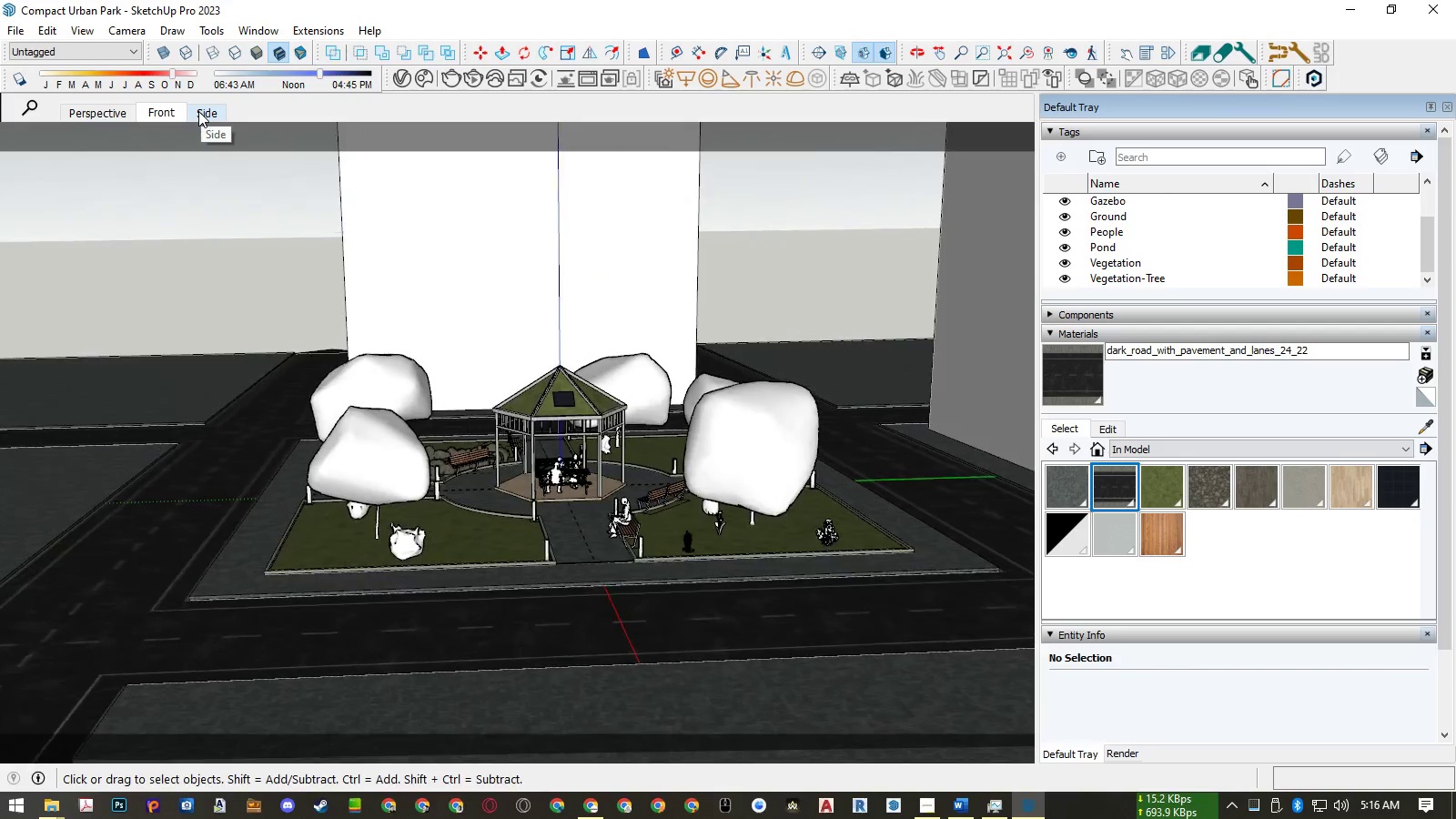 
scroll: coordinate [413, 461], scroll_direction: down, amount: 31.0
 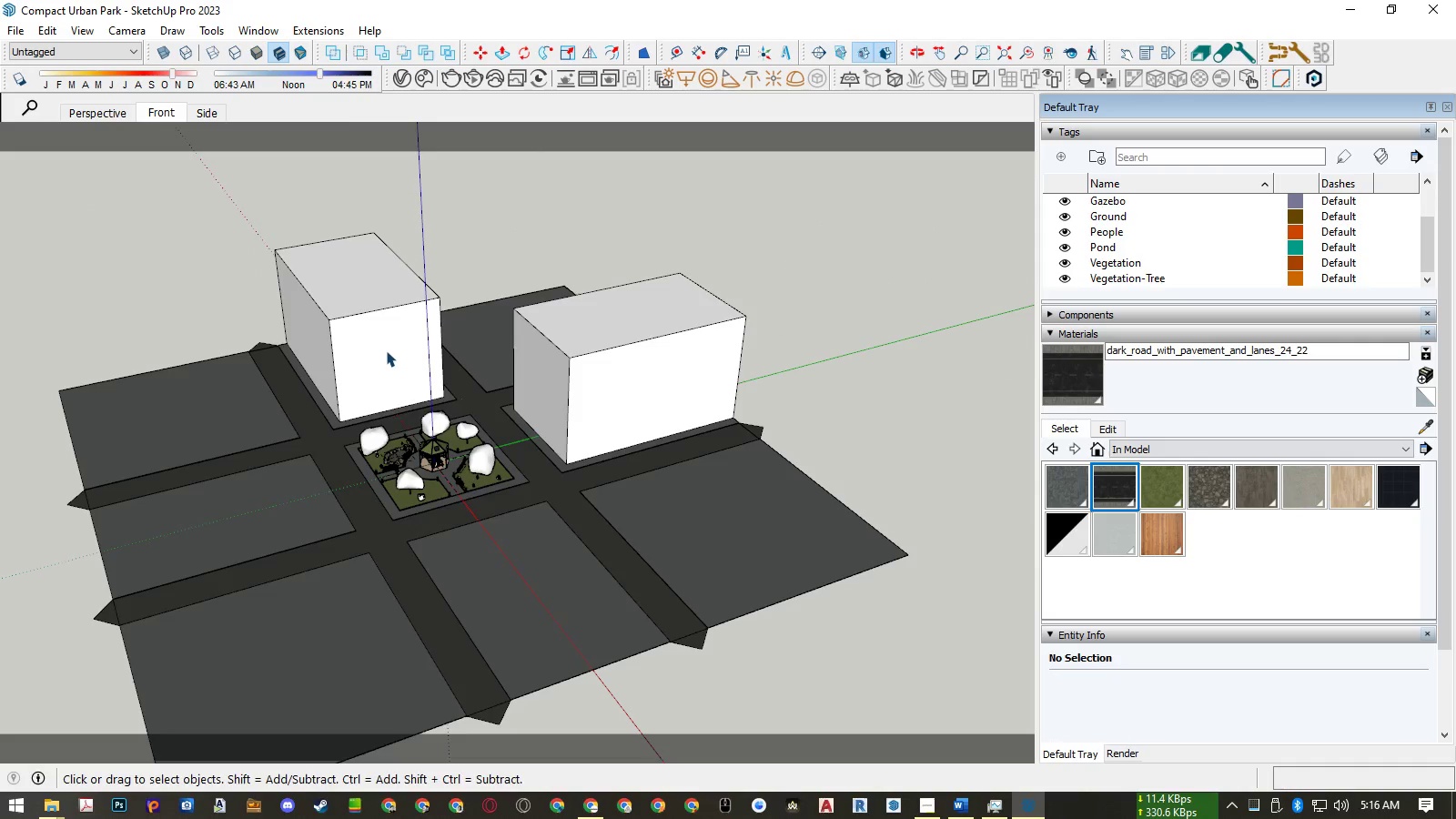 
left_click([386, 350])
 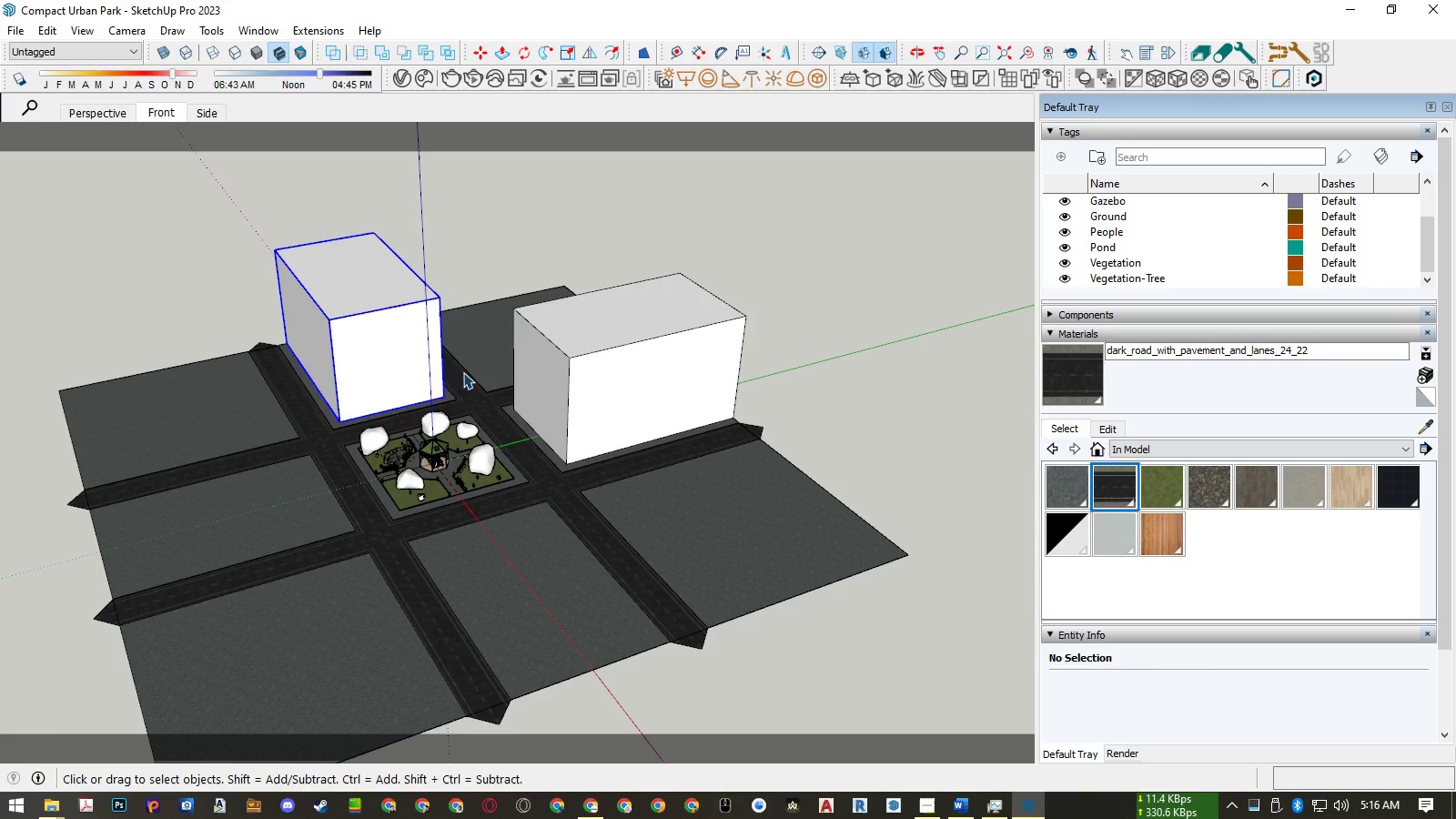 
key(Delete)
 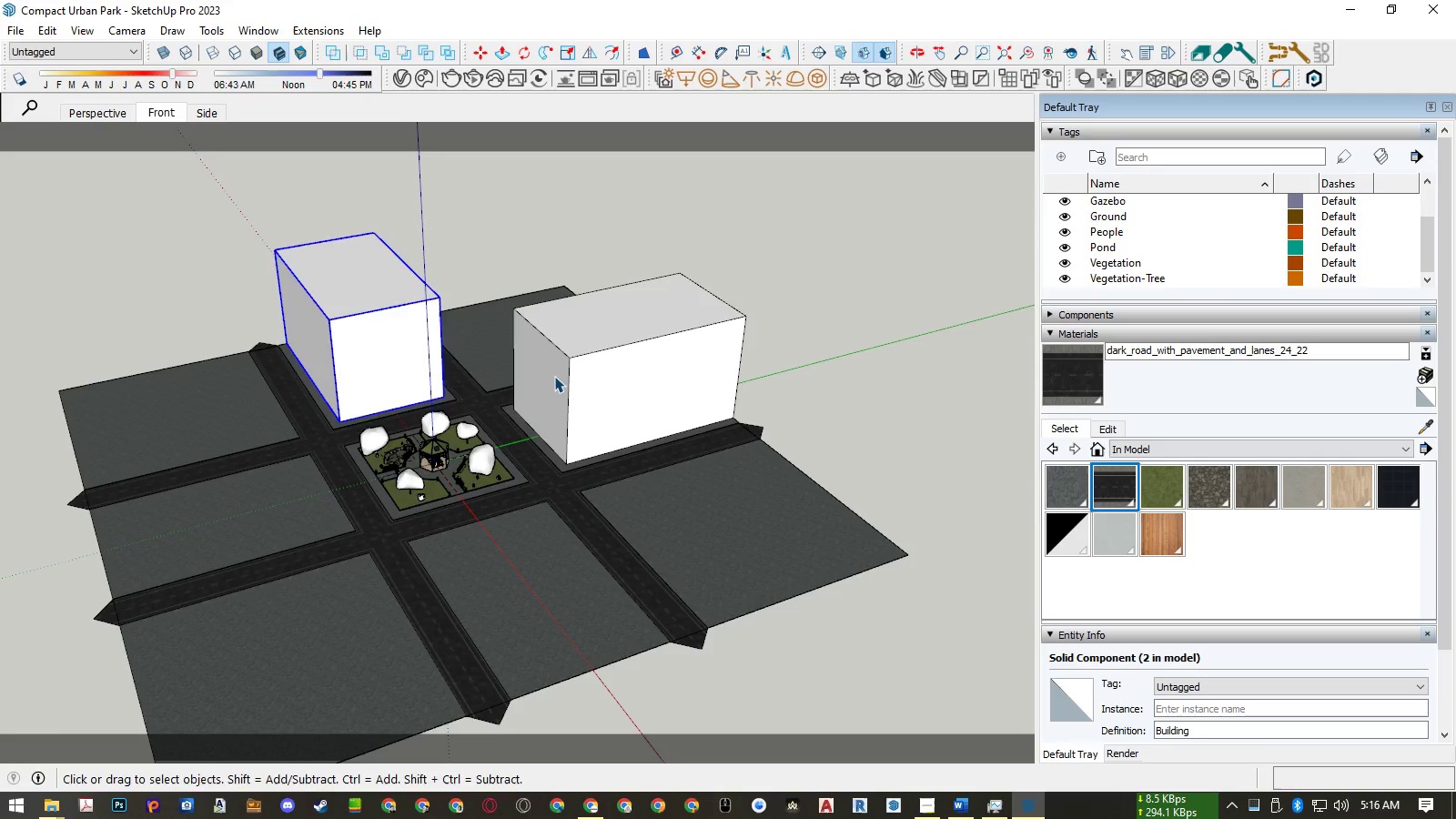 
left_click([556, 376])
 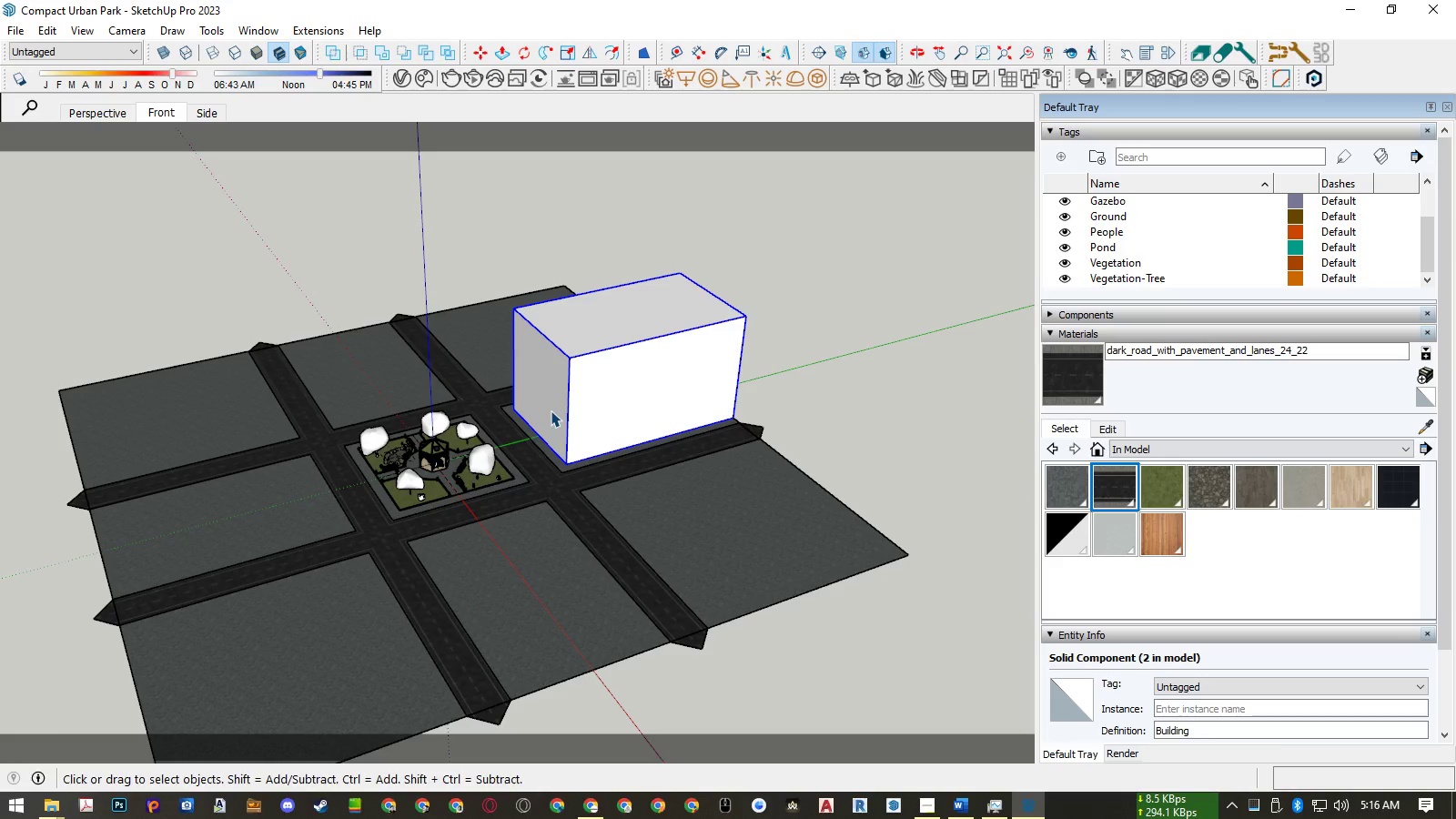 
scroll: coordinate [478, 407], scroll_direction: up, amount: 13.0
 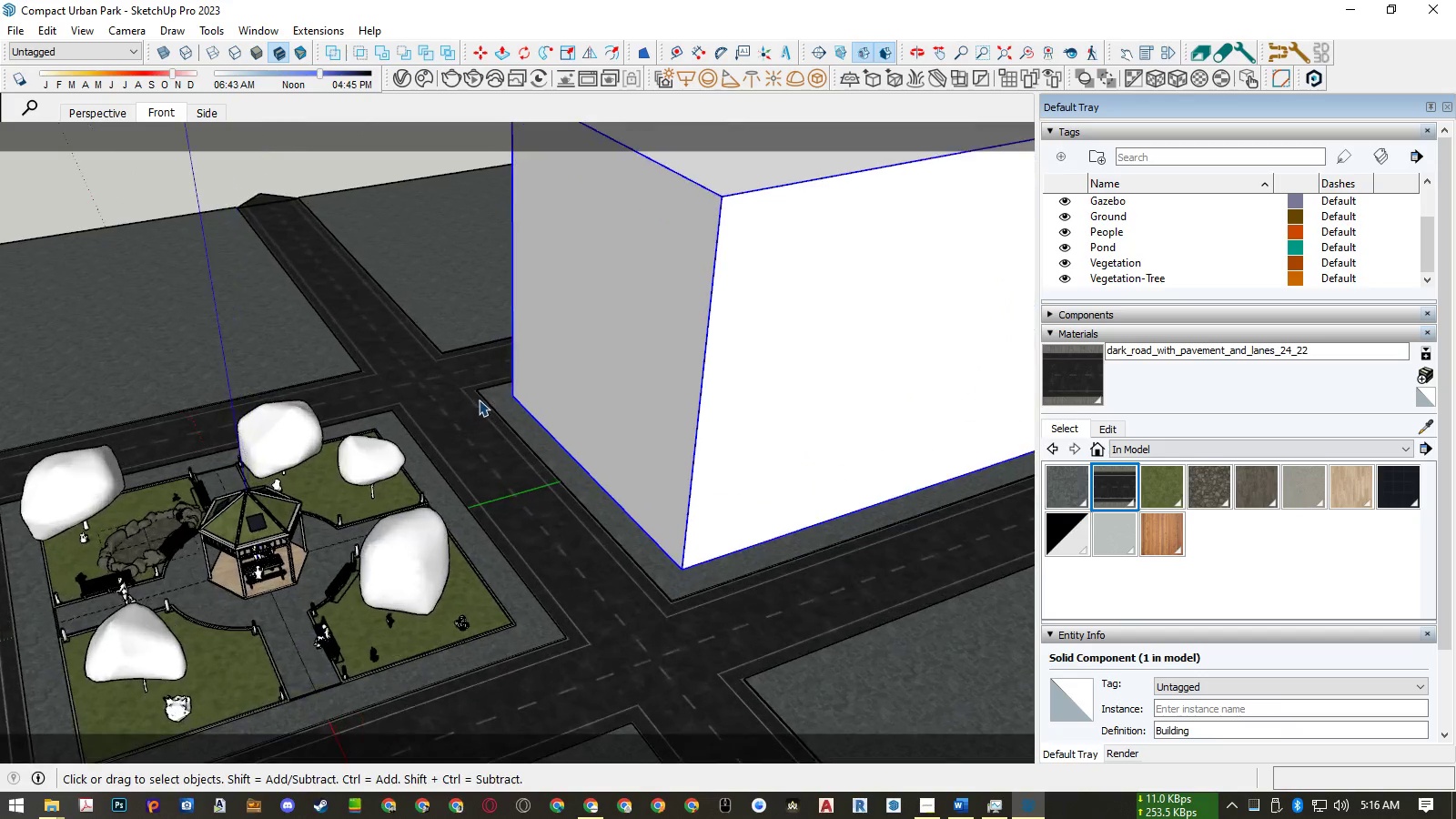 
key(M)
 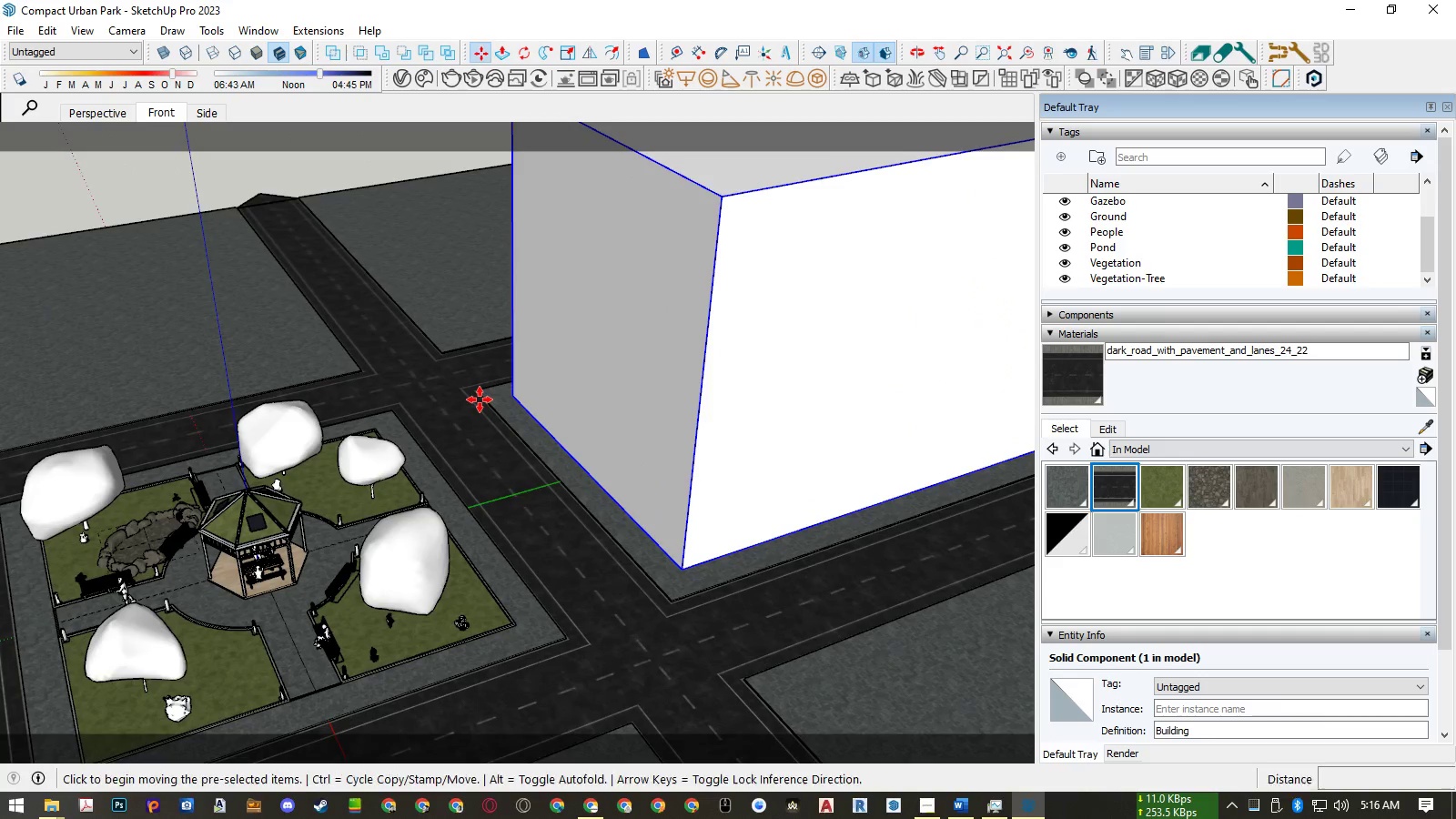 
key(Control+ControlLeft)
 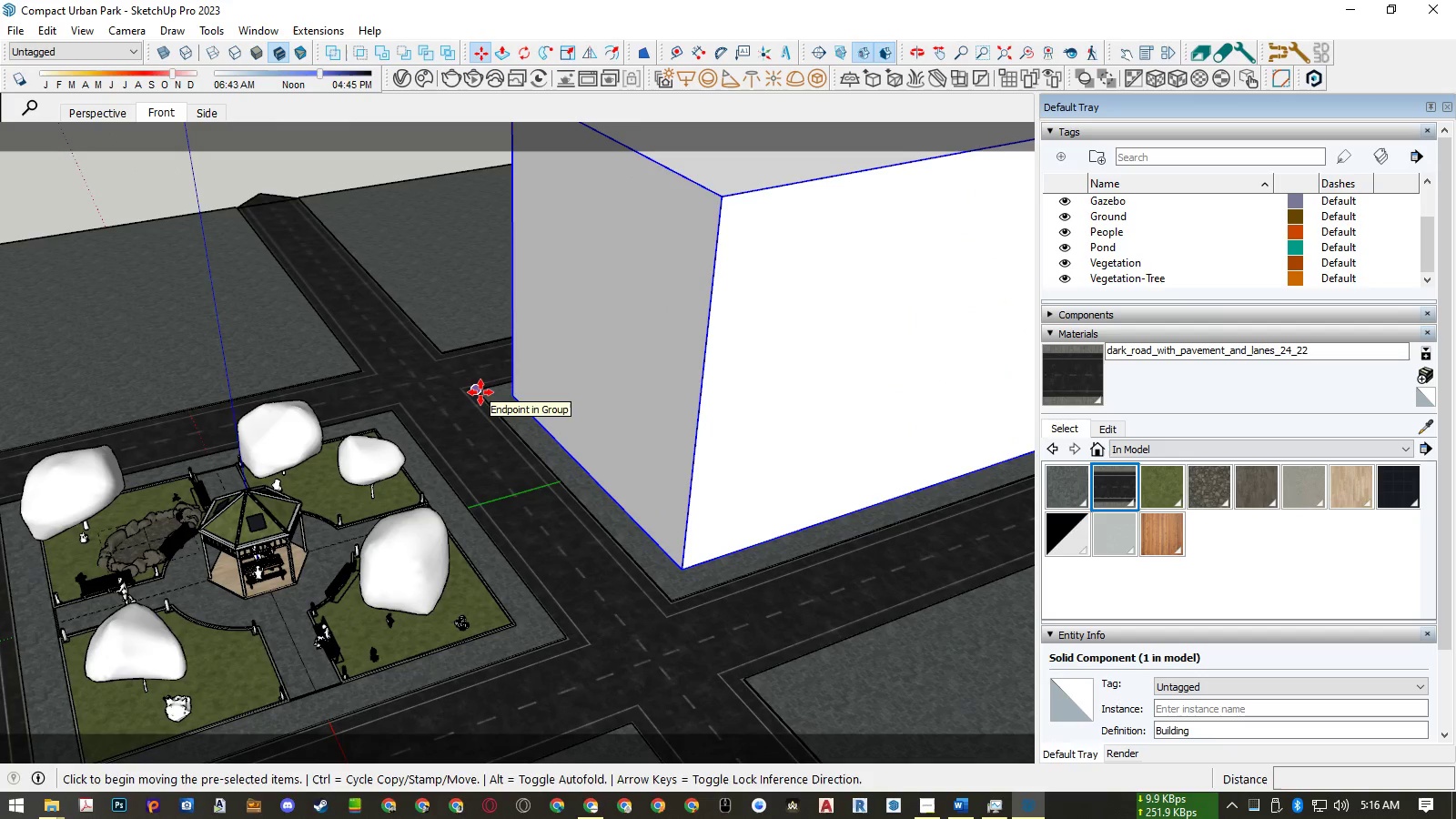 
left_click([481, 392])
 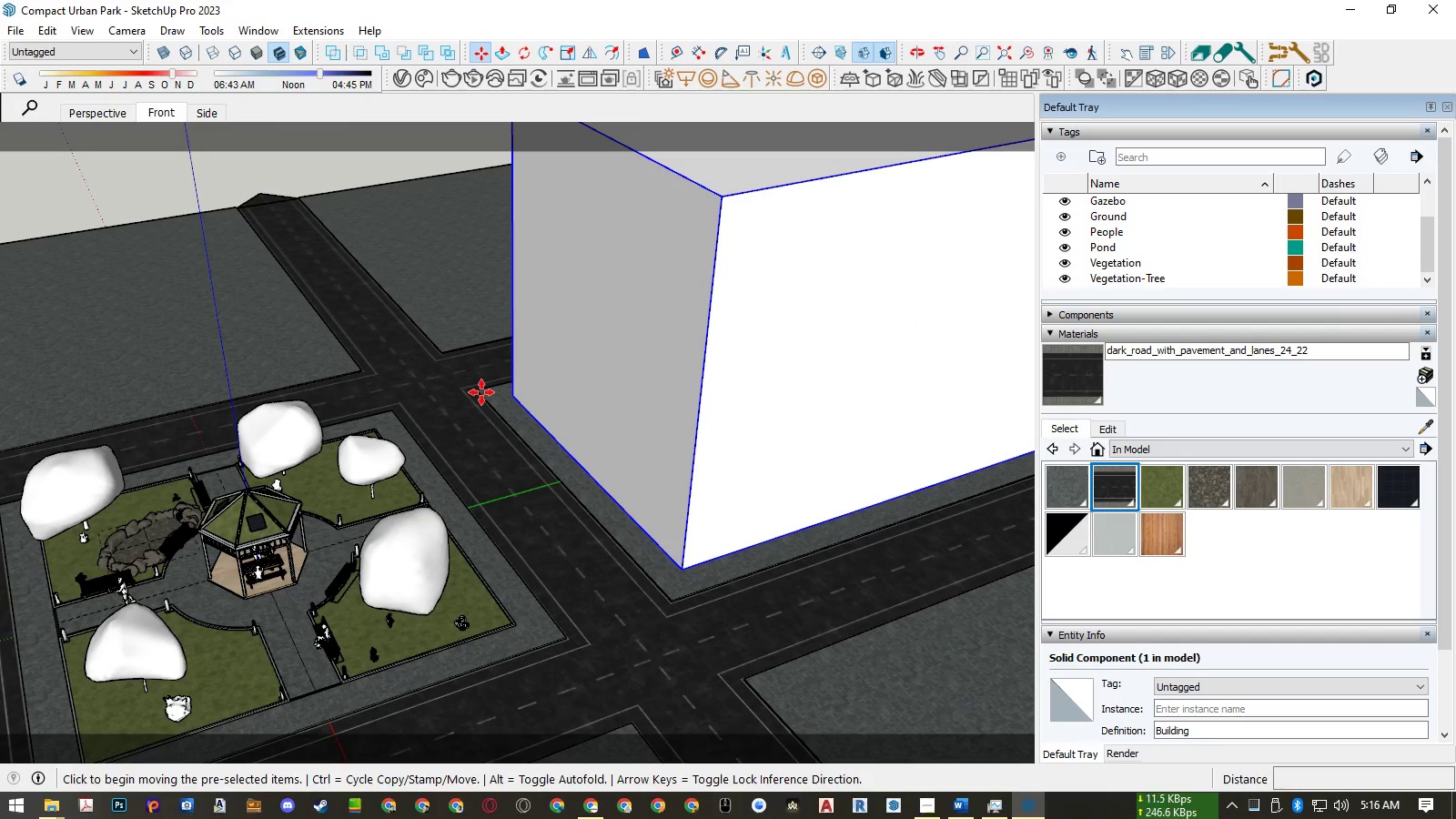 
key(ArrowRight)
 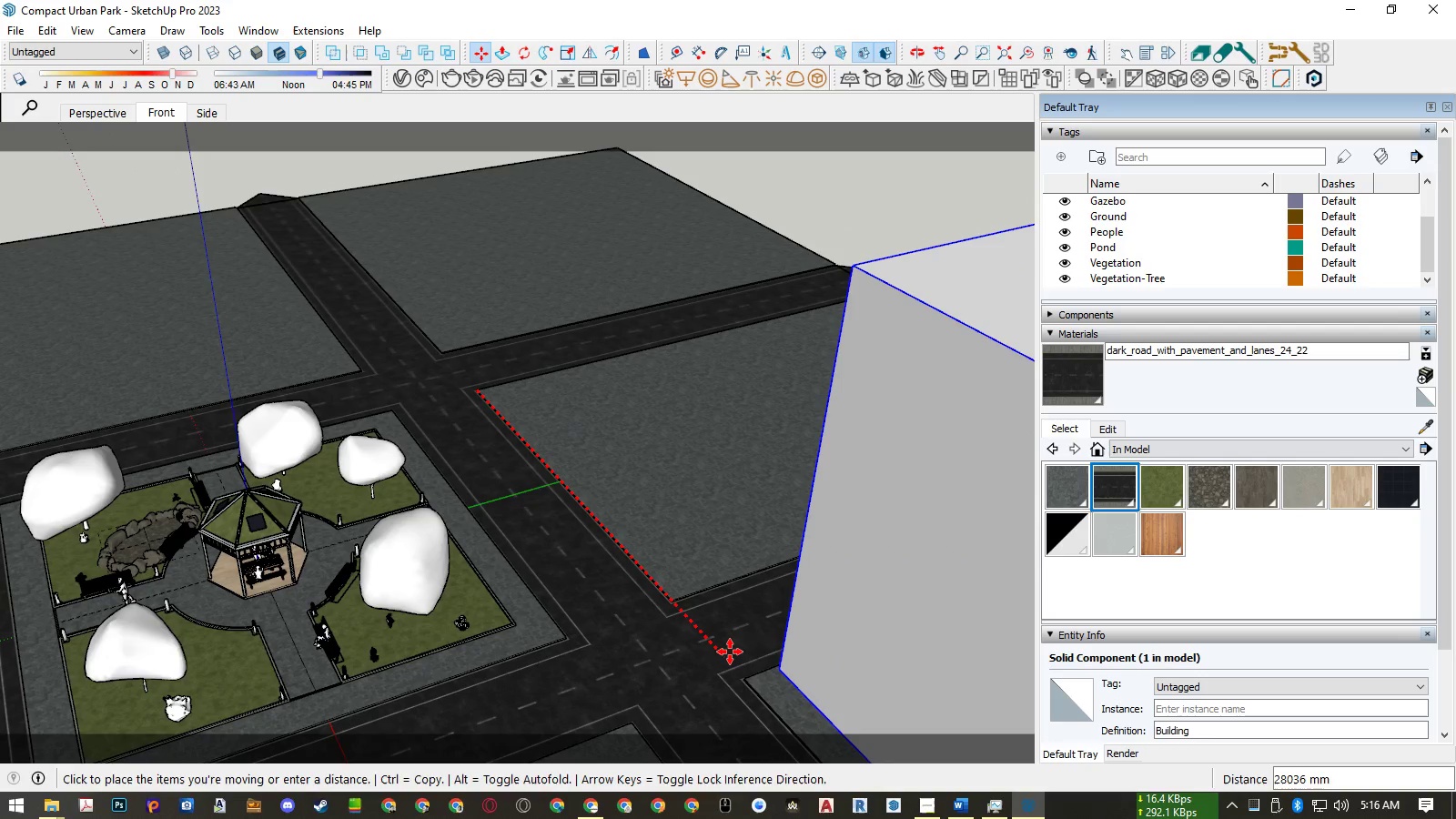 
key(Control+ControlRight)
 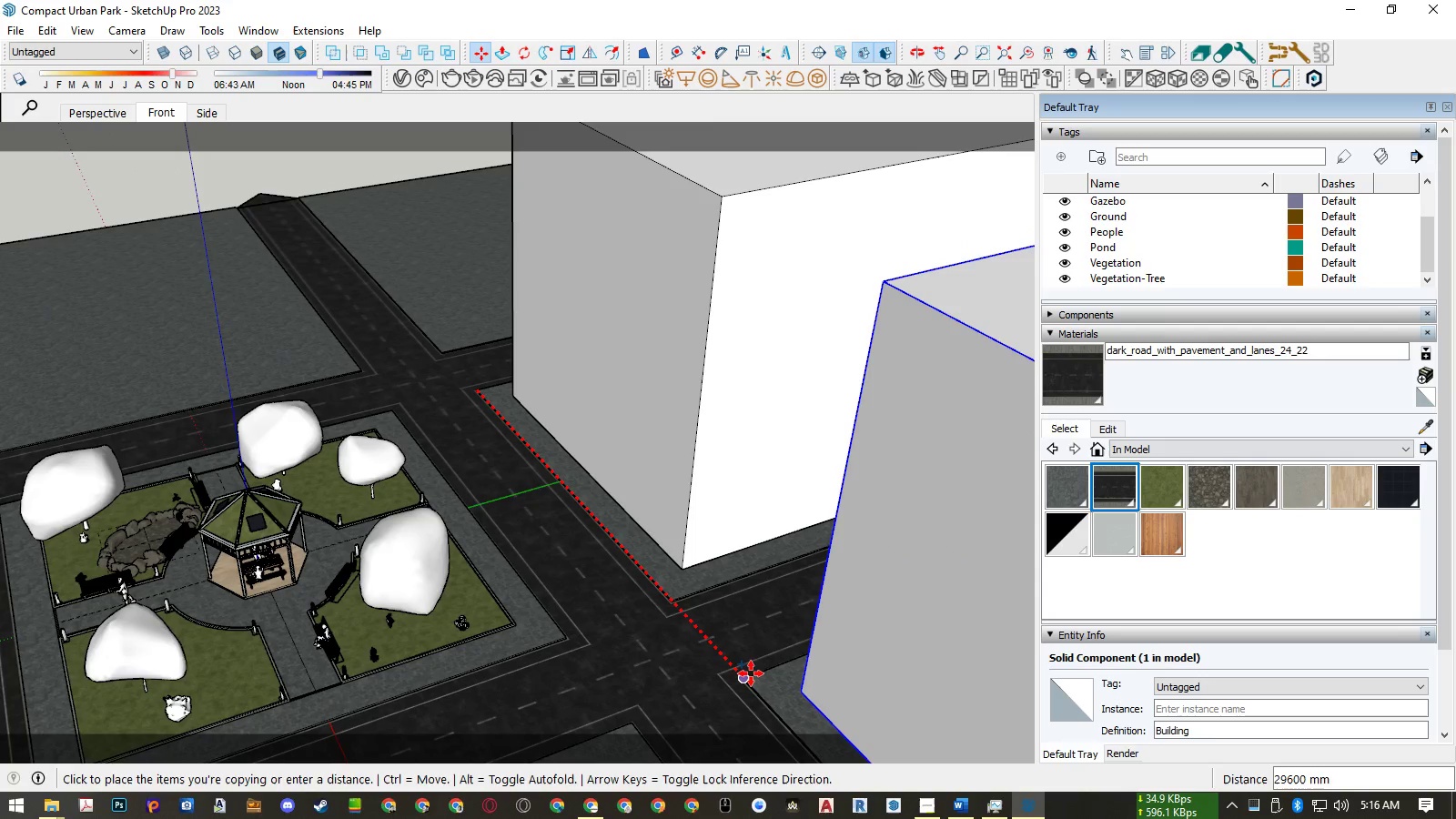 
left_click([751, 673])
 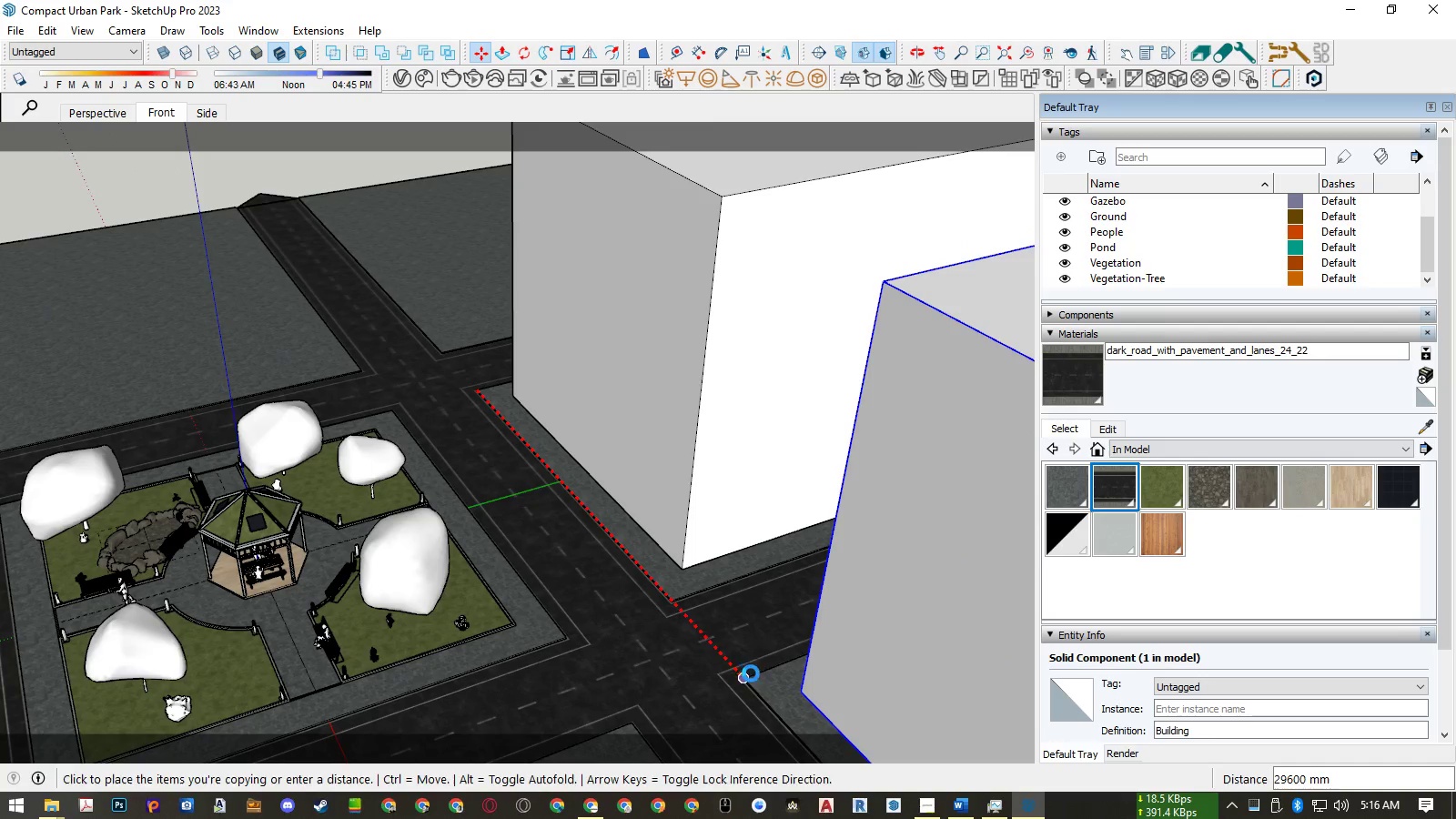 
key(Space)
 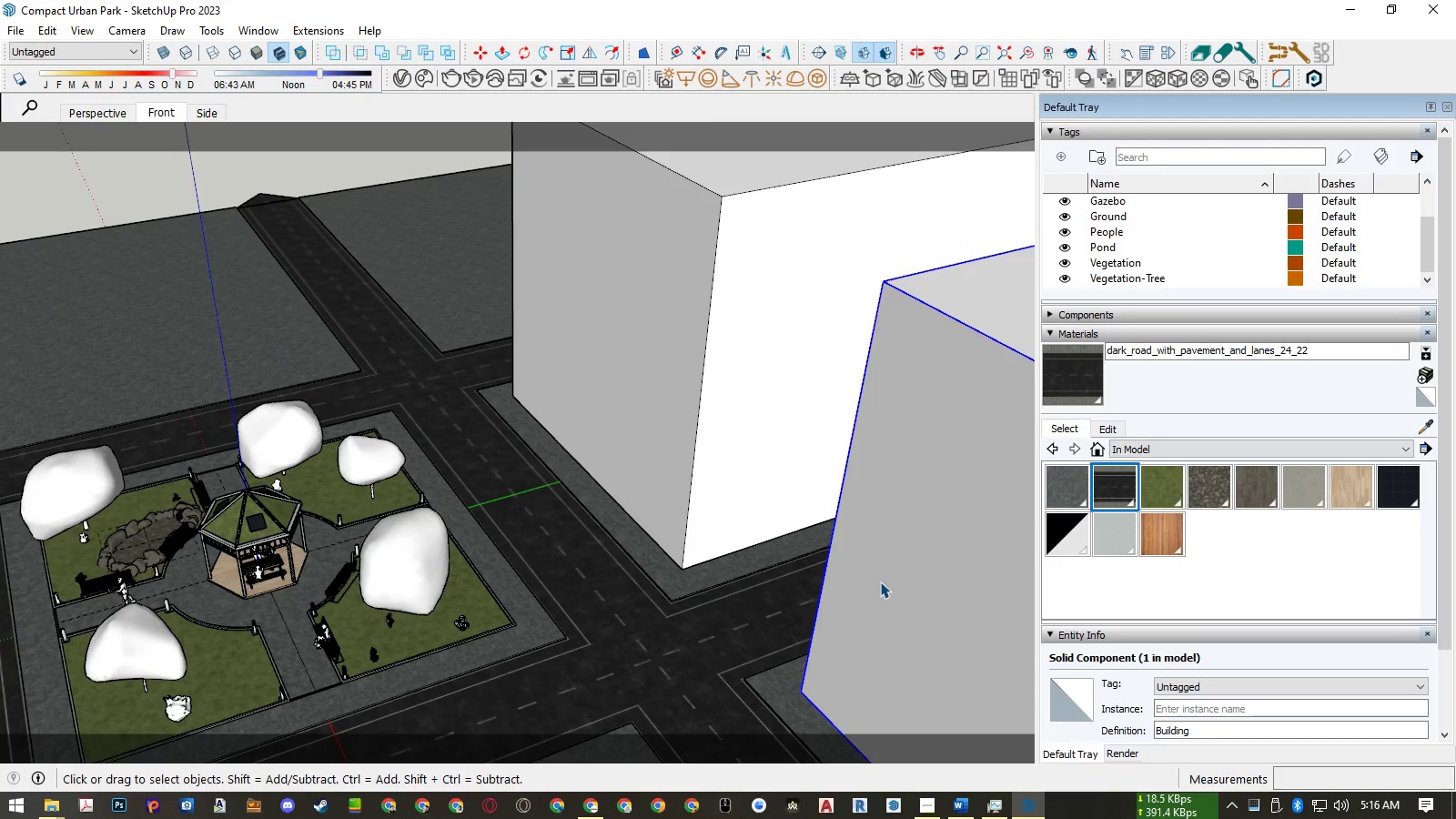 
right_click([885, 576])
 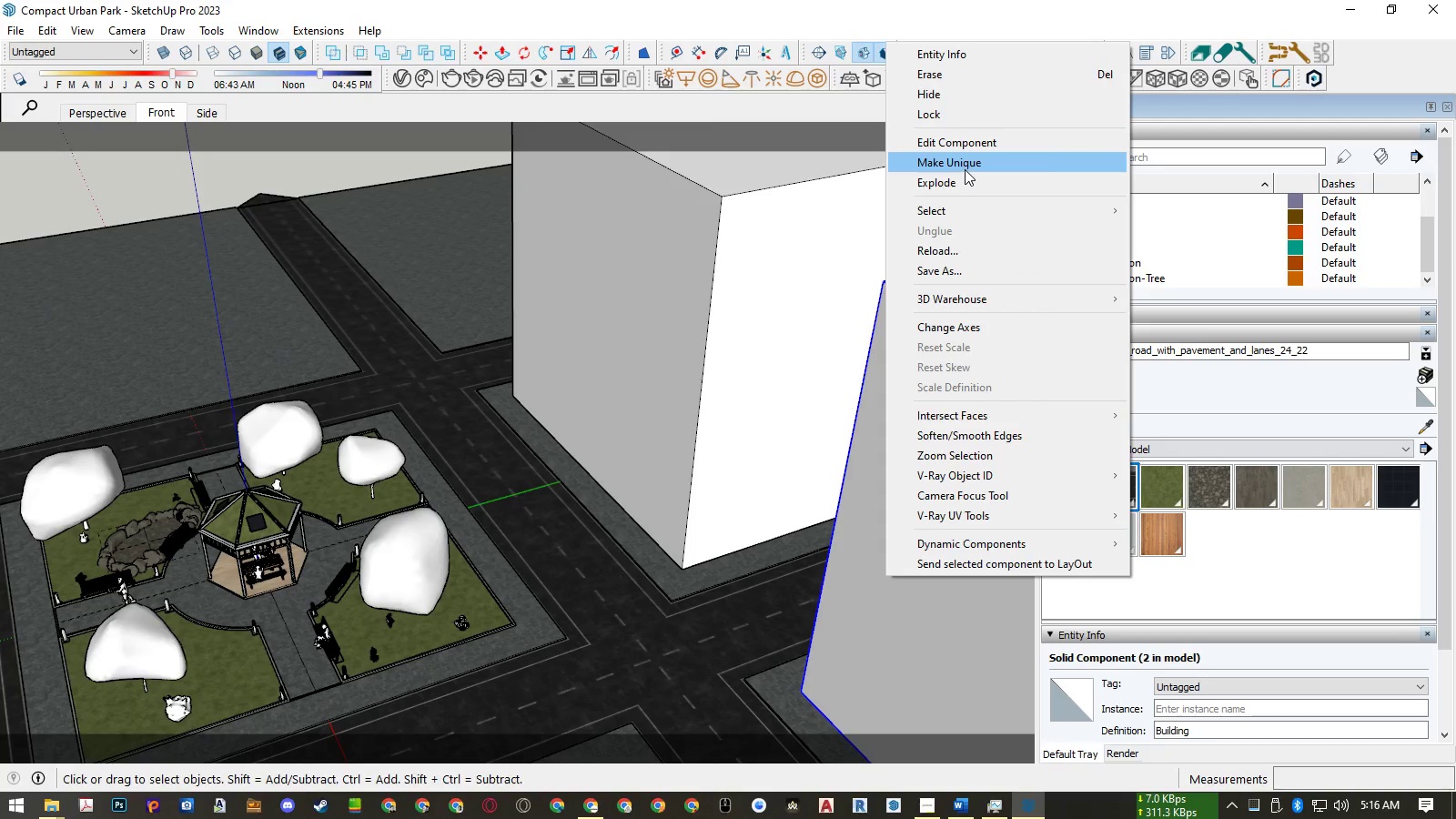 
left_click([965, 168])
 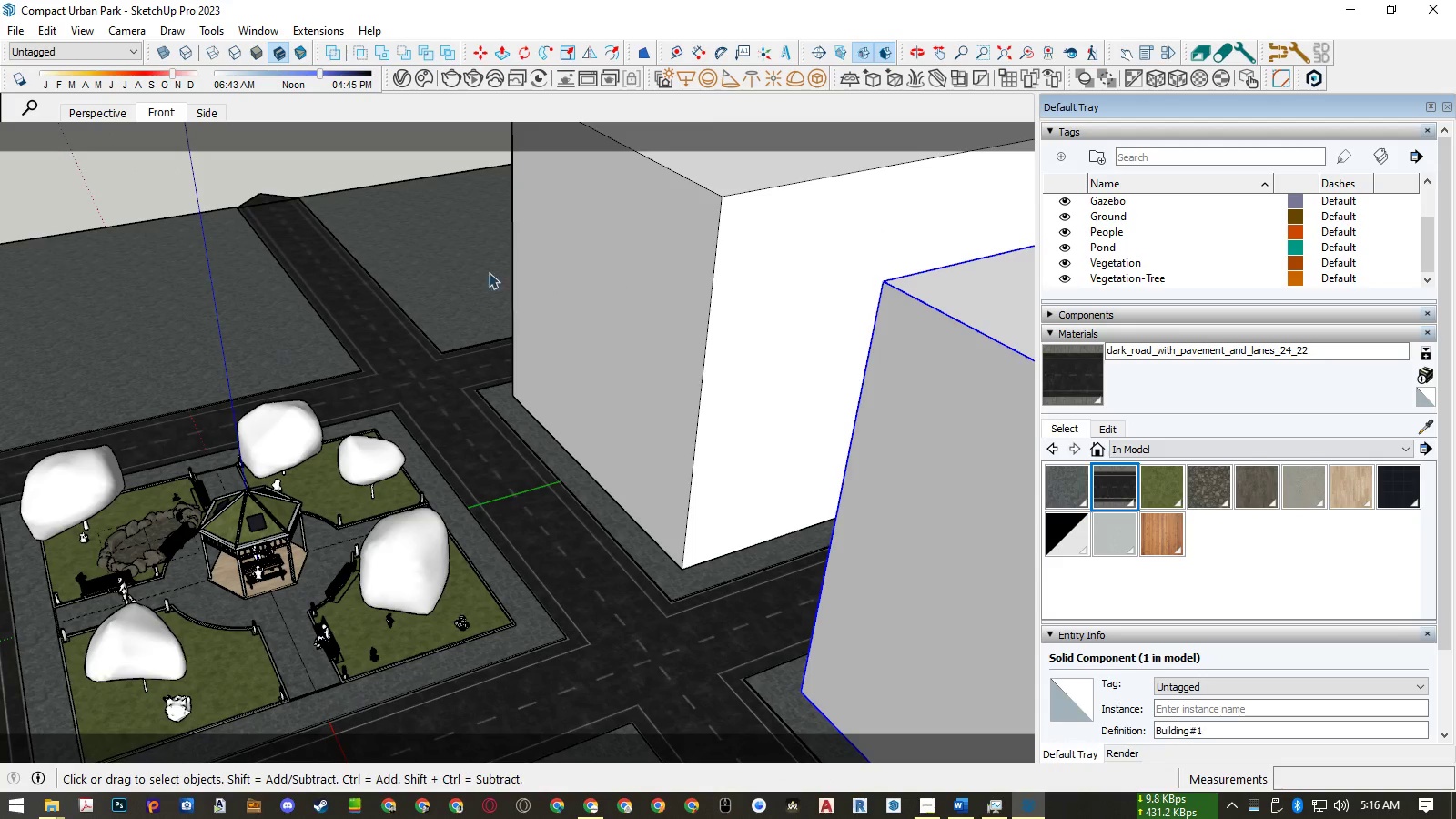 
scroll: coordinate [480, 268], scroll_direction: down, amount: 12.0
 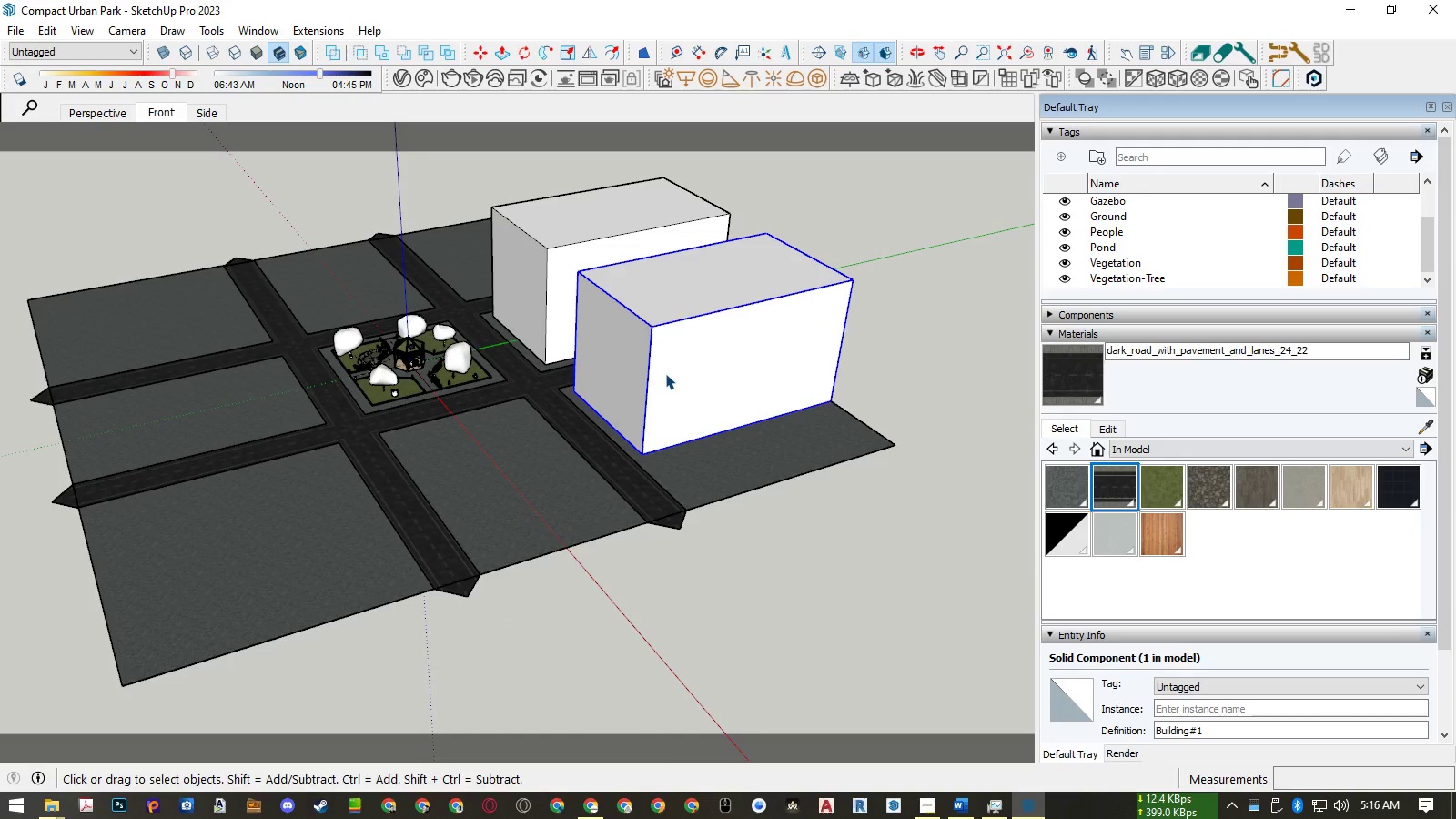 
scroll: coordinate [665, 373], scroll_direction: up, amount: 3.0
 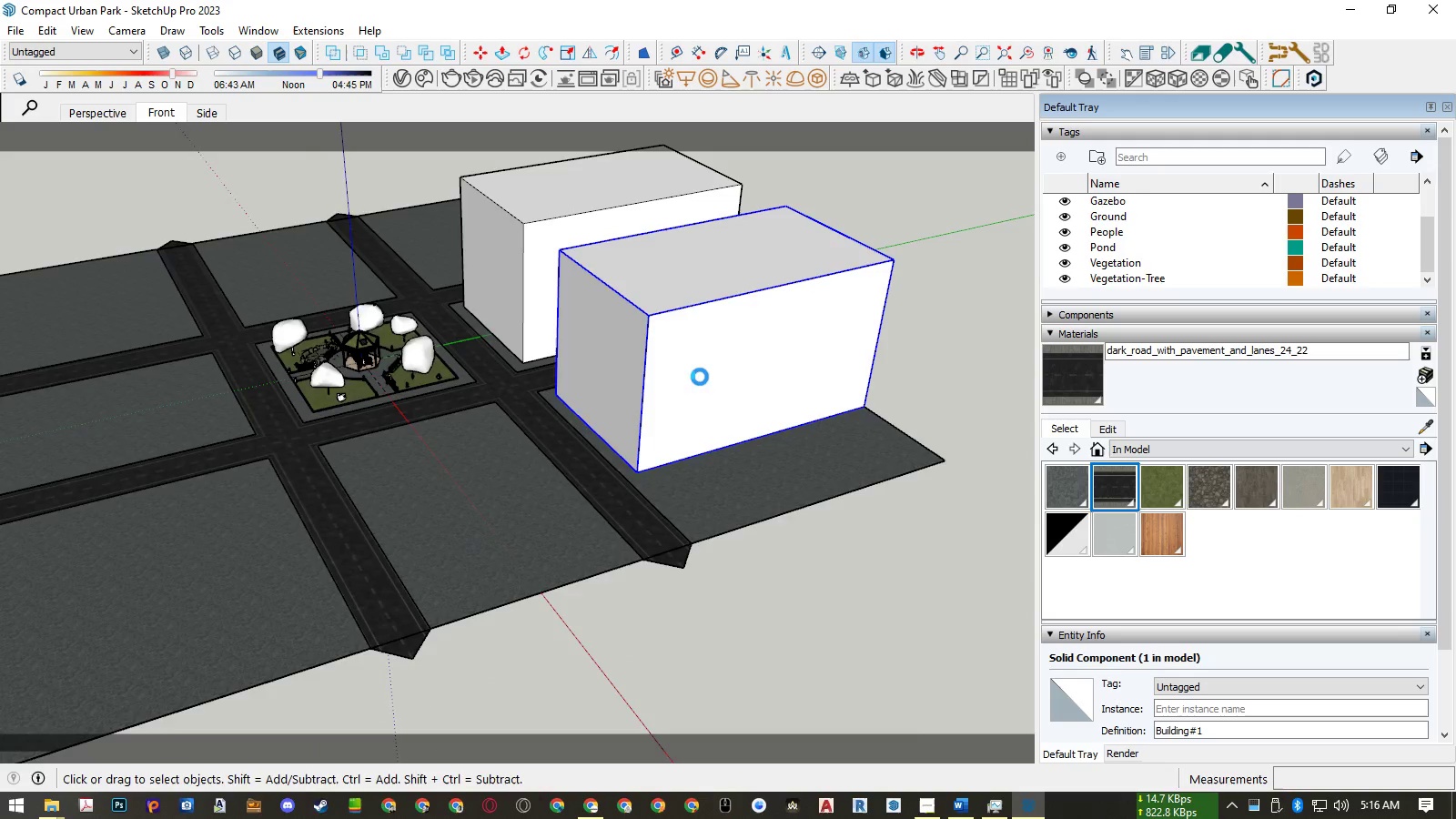 
double_click([700, 377])
 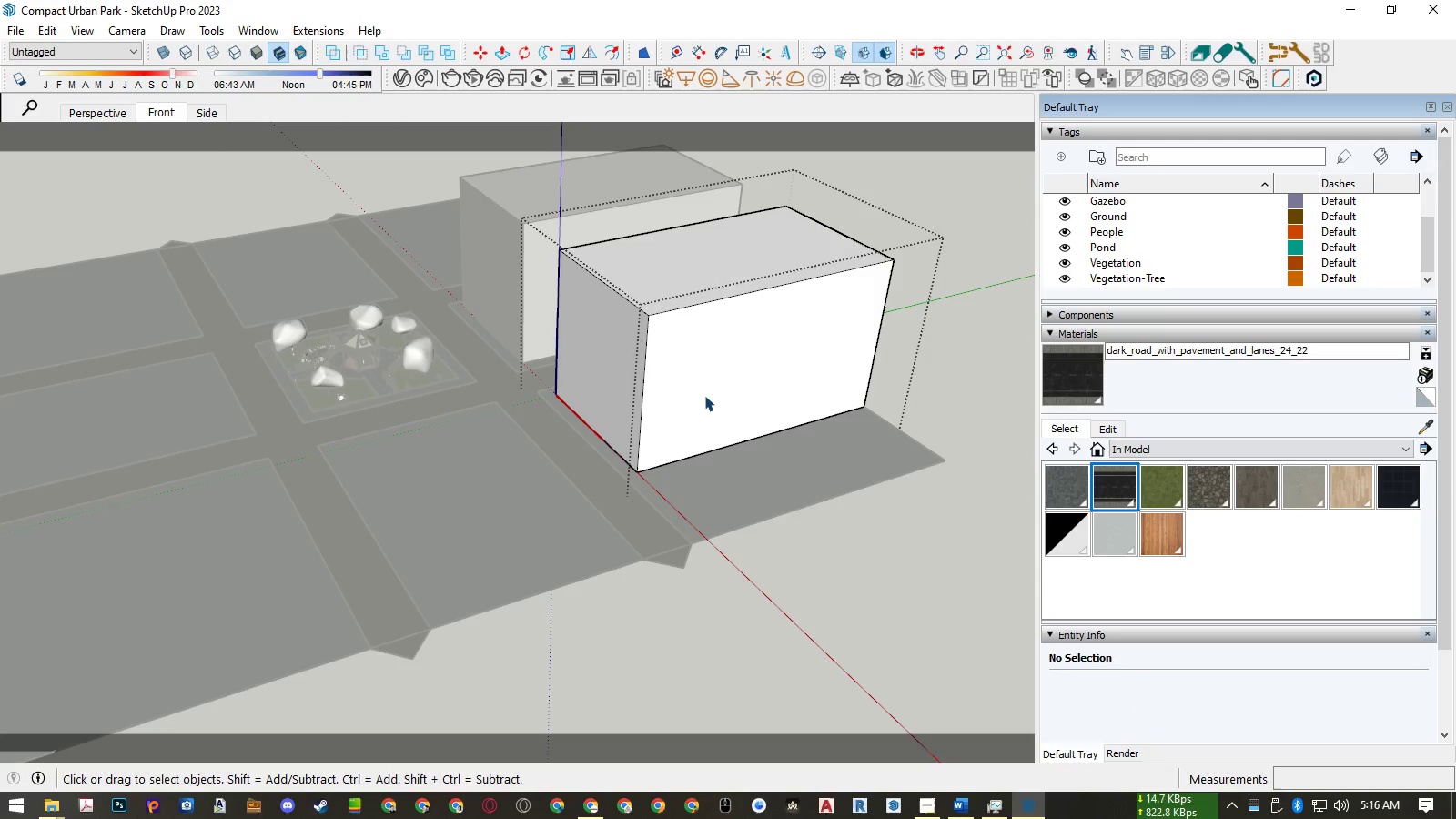 
key(P)
 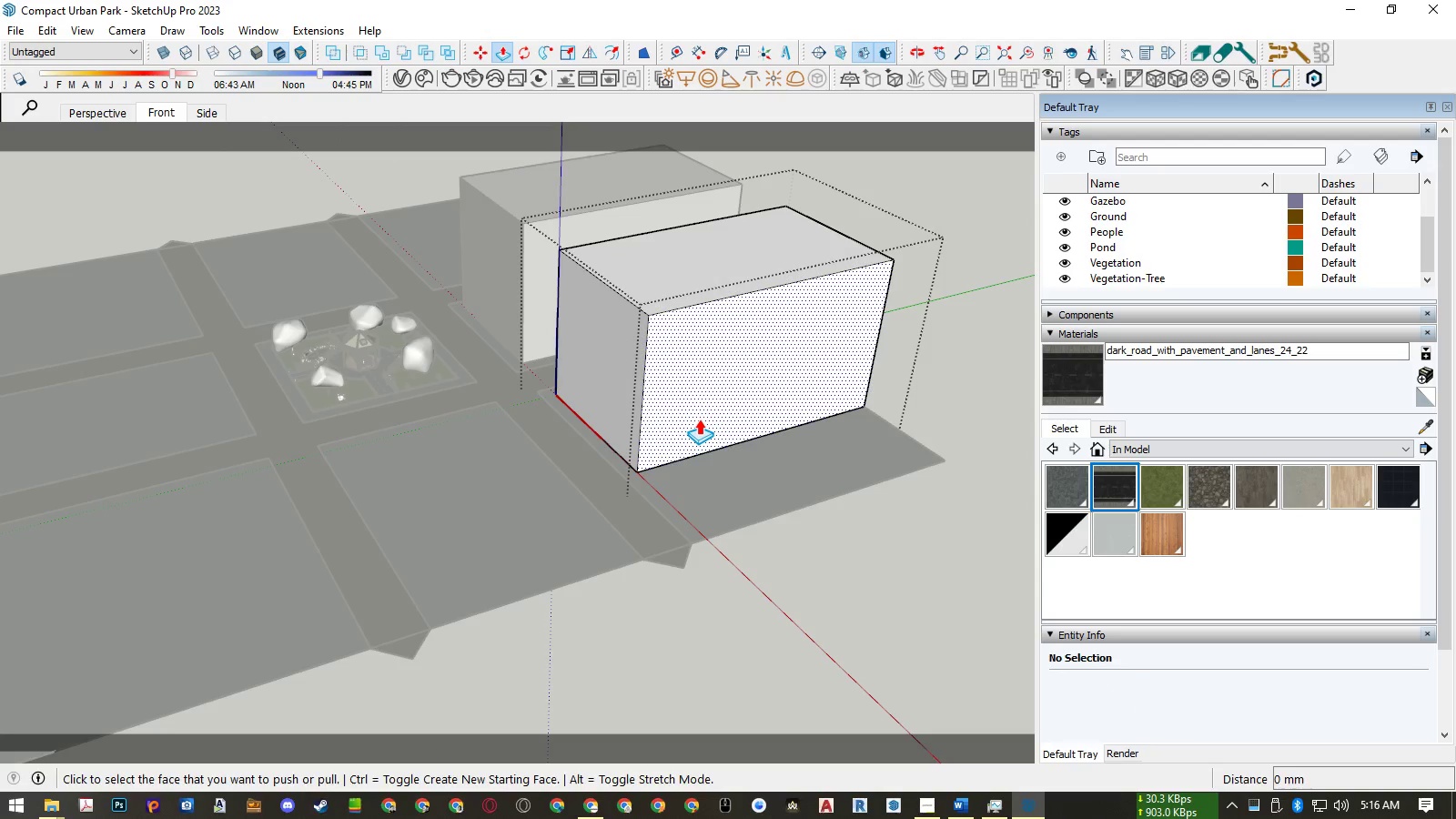 
left_click([699, 419])
 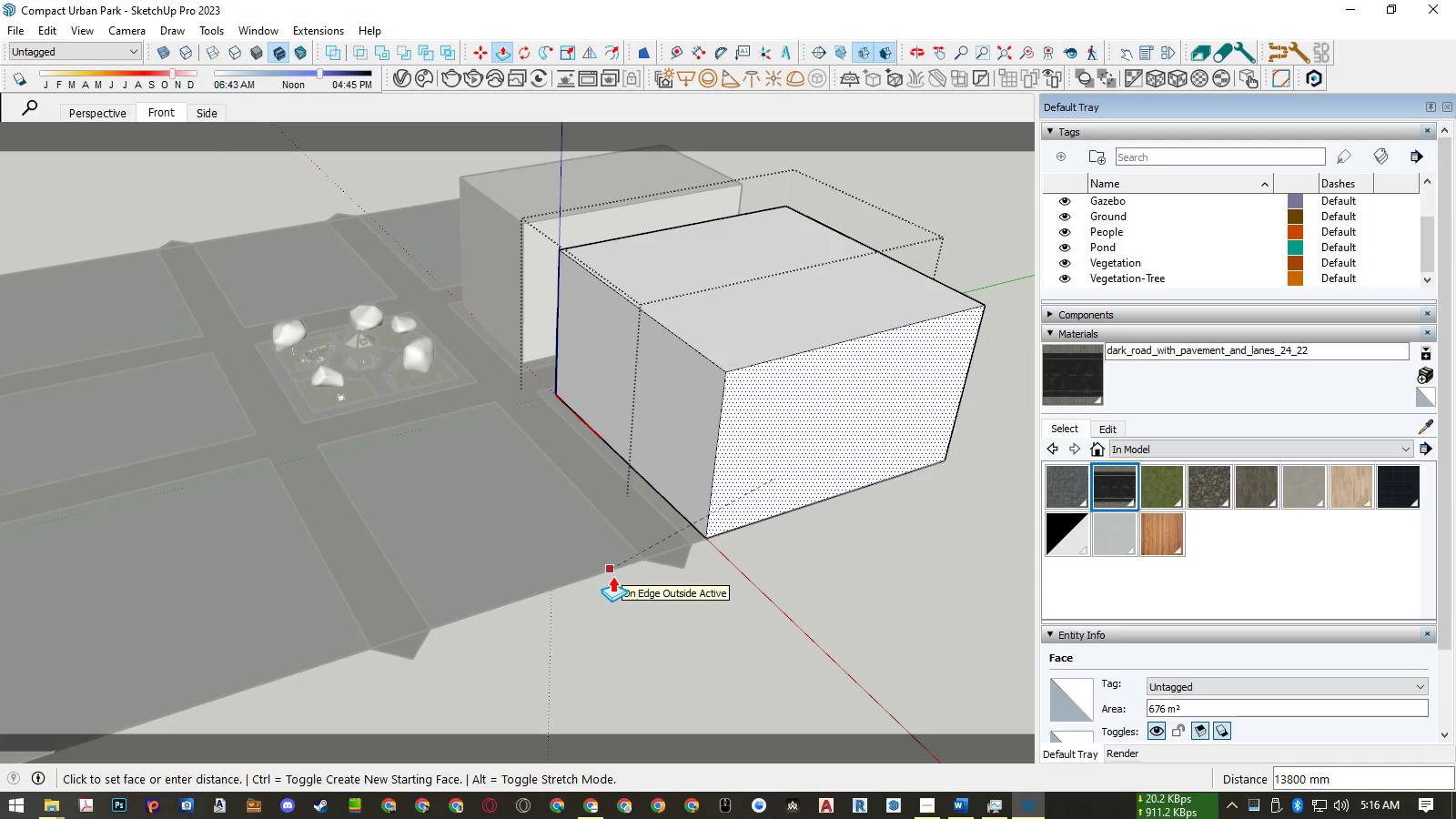 
left_click([612, 576])
 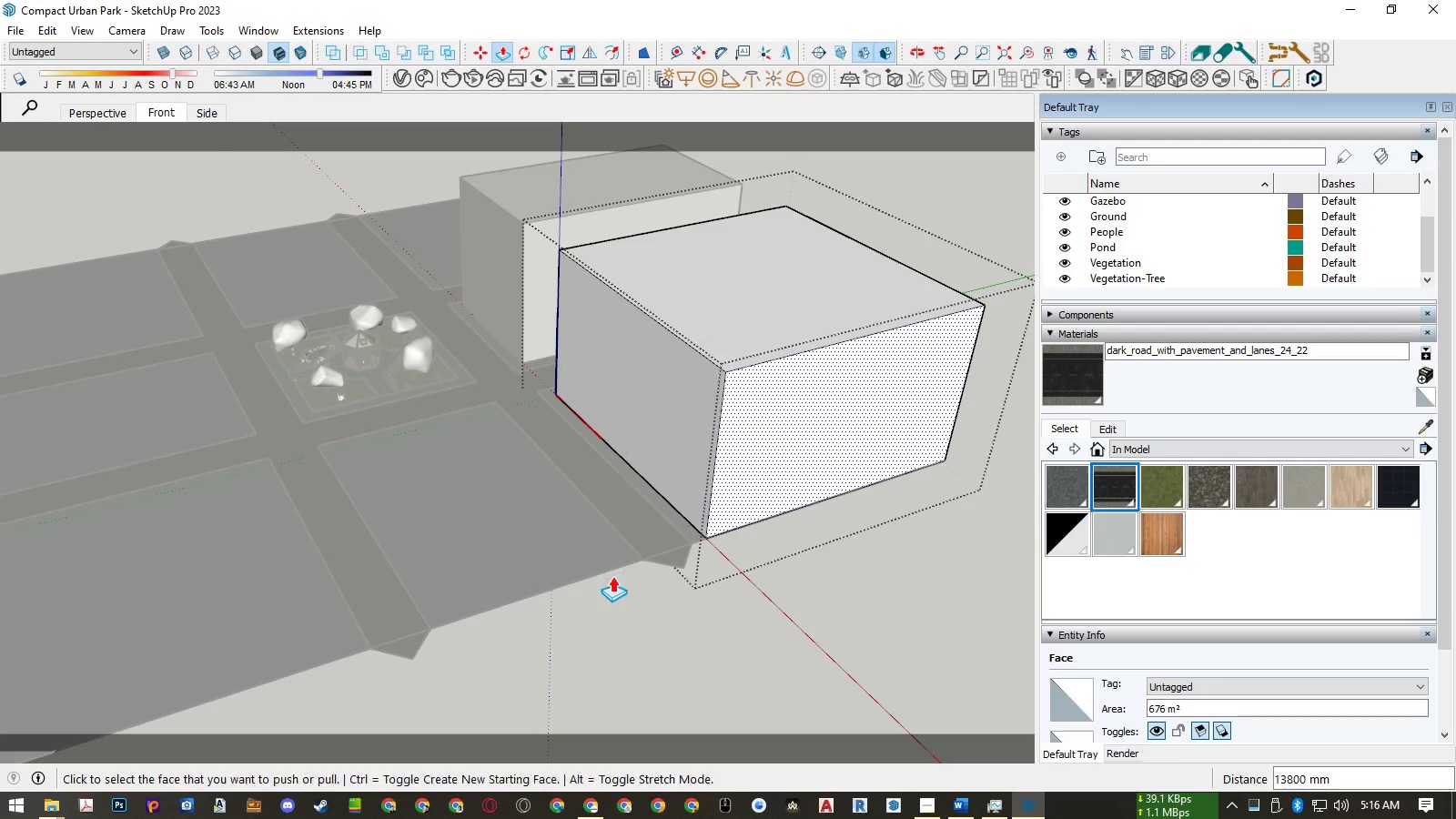 
key(Space)
 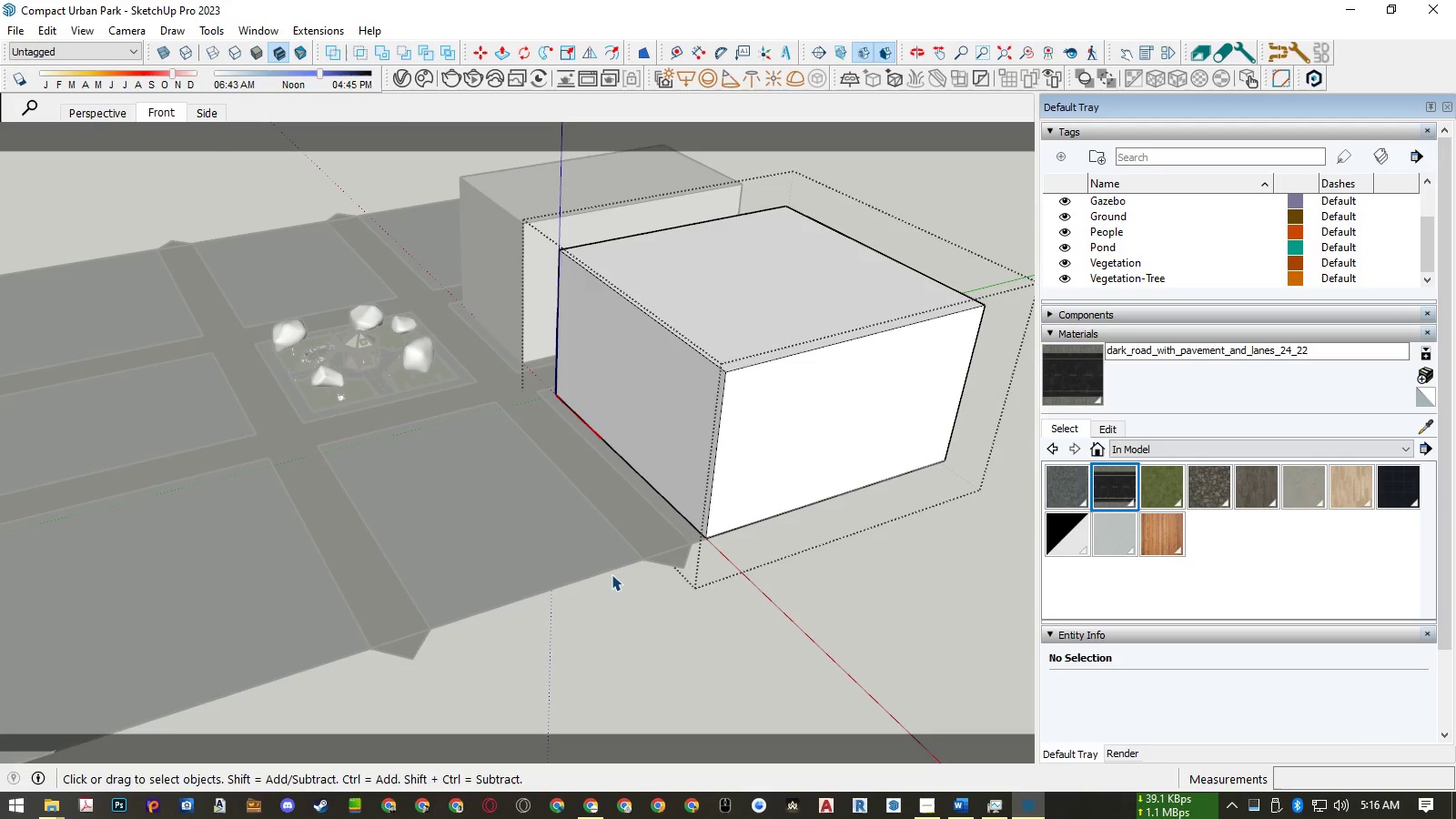 
key(Escape)
 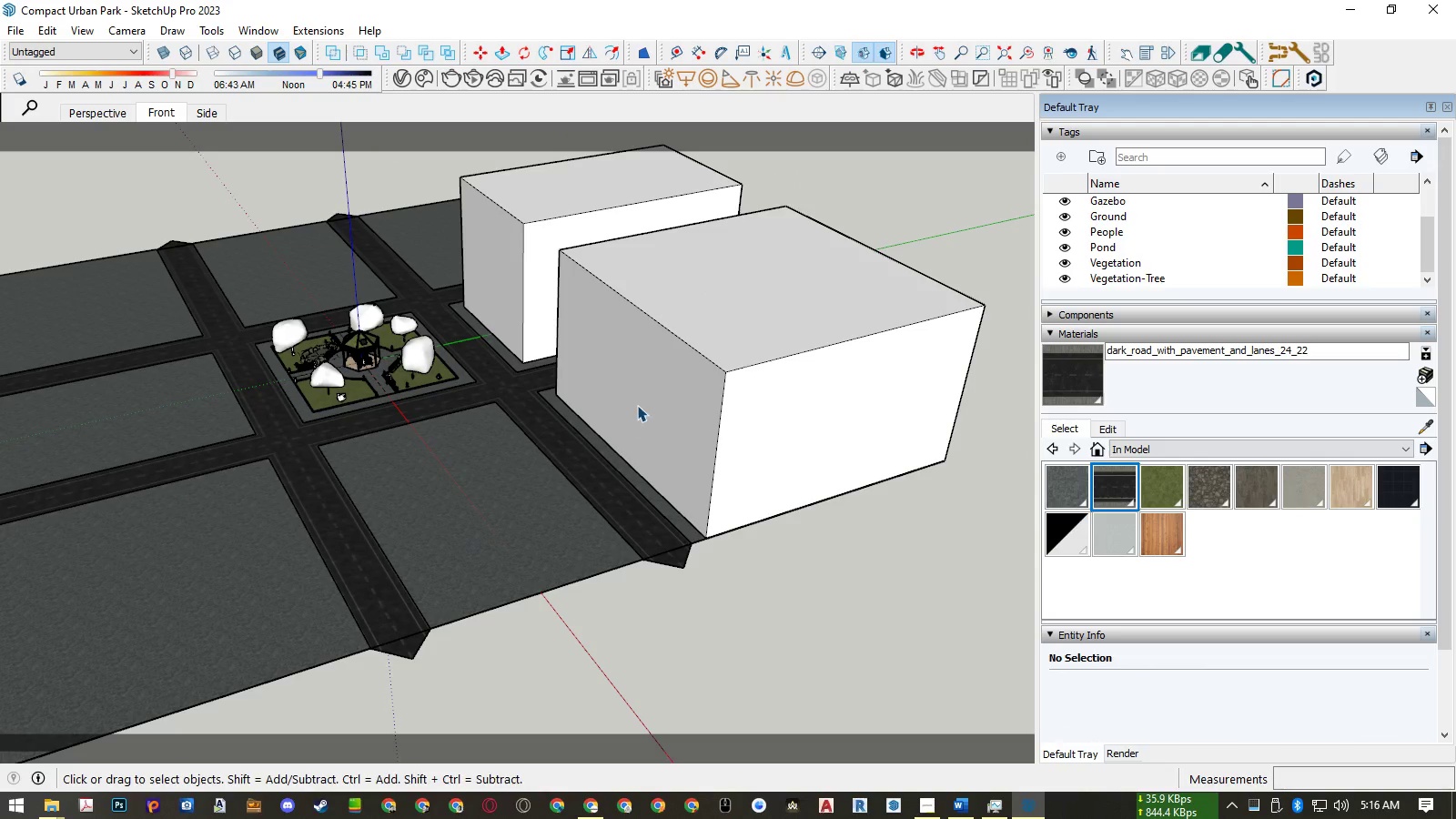 
left_click([637, 404])
 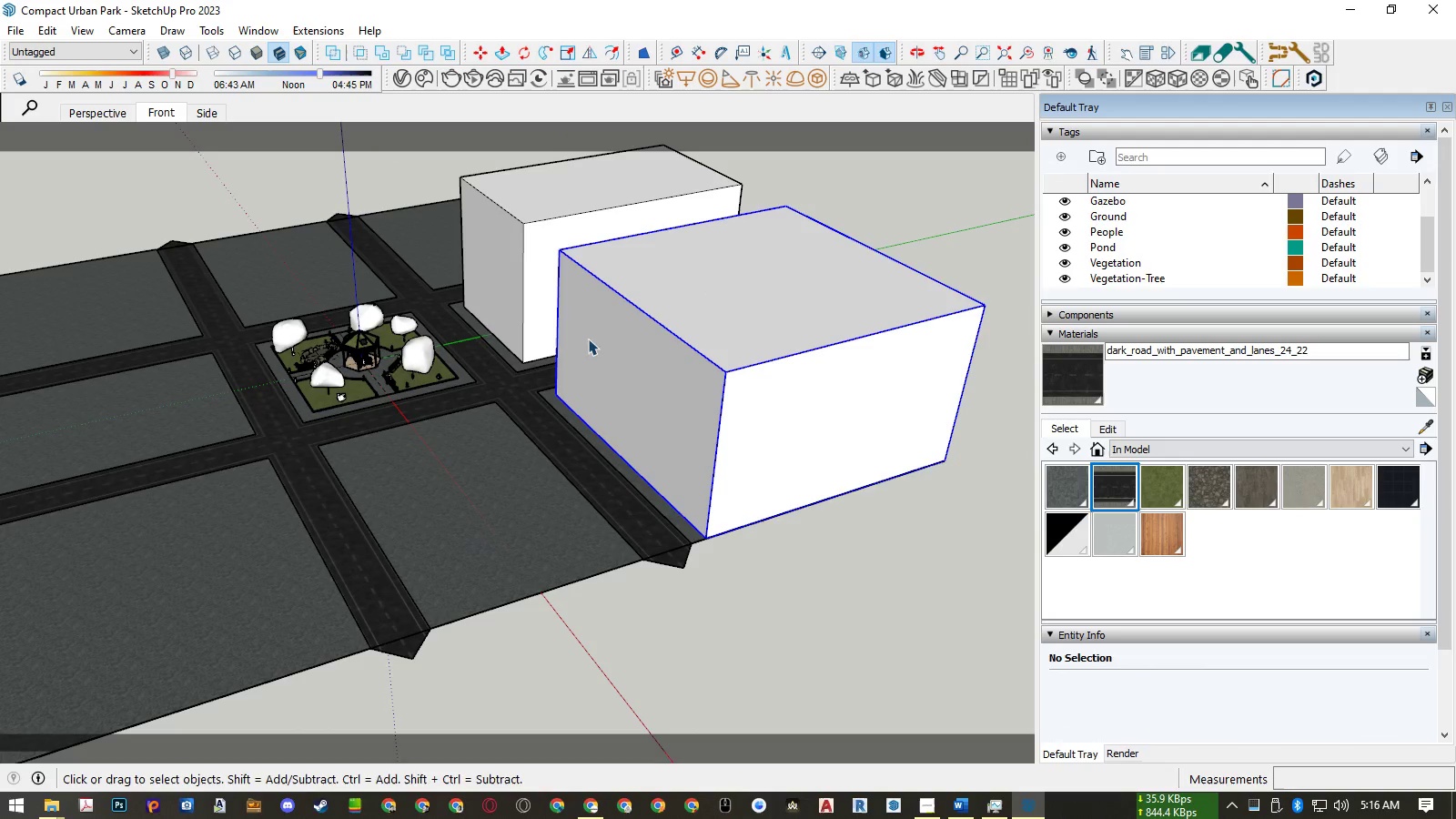 
key(Control+S)
 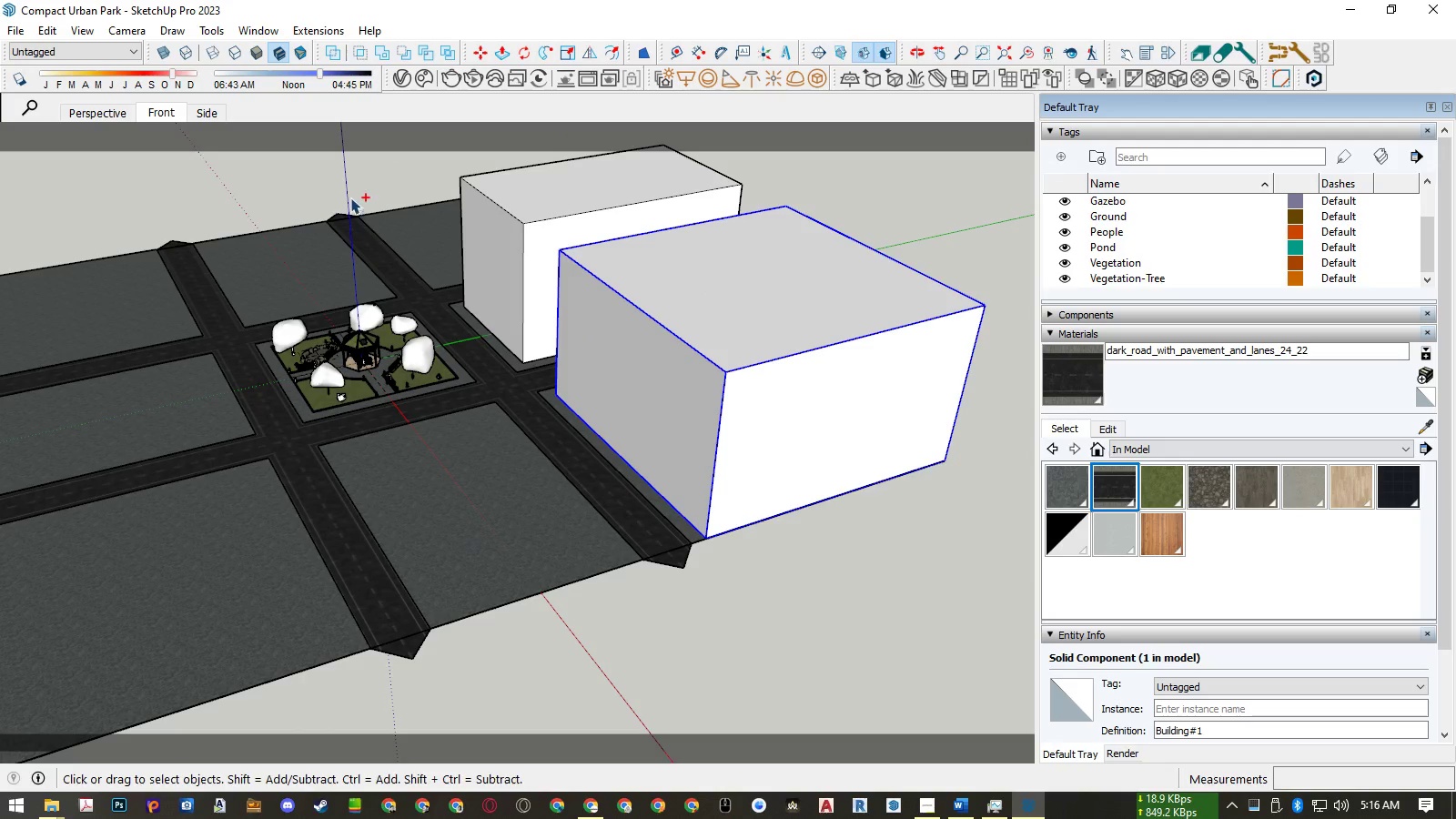 
scroll: coordinate [292, 164], scroll_direction: up, amount: 5.0
 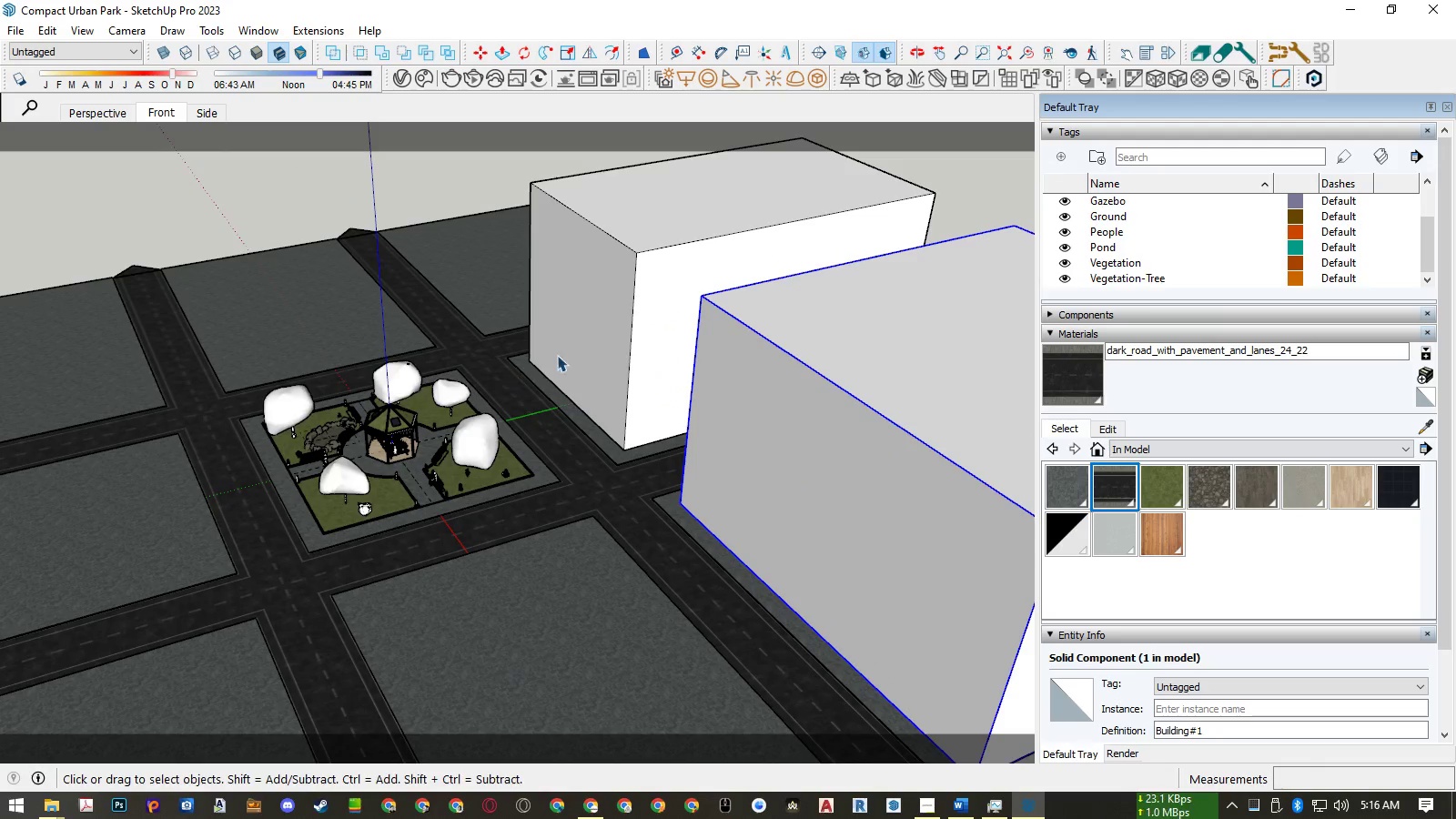 
hold_key(key=ControlLeft, duration=0.46)
left_click([601, 312])
 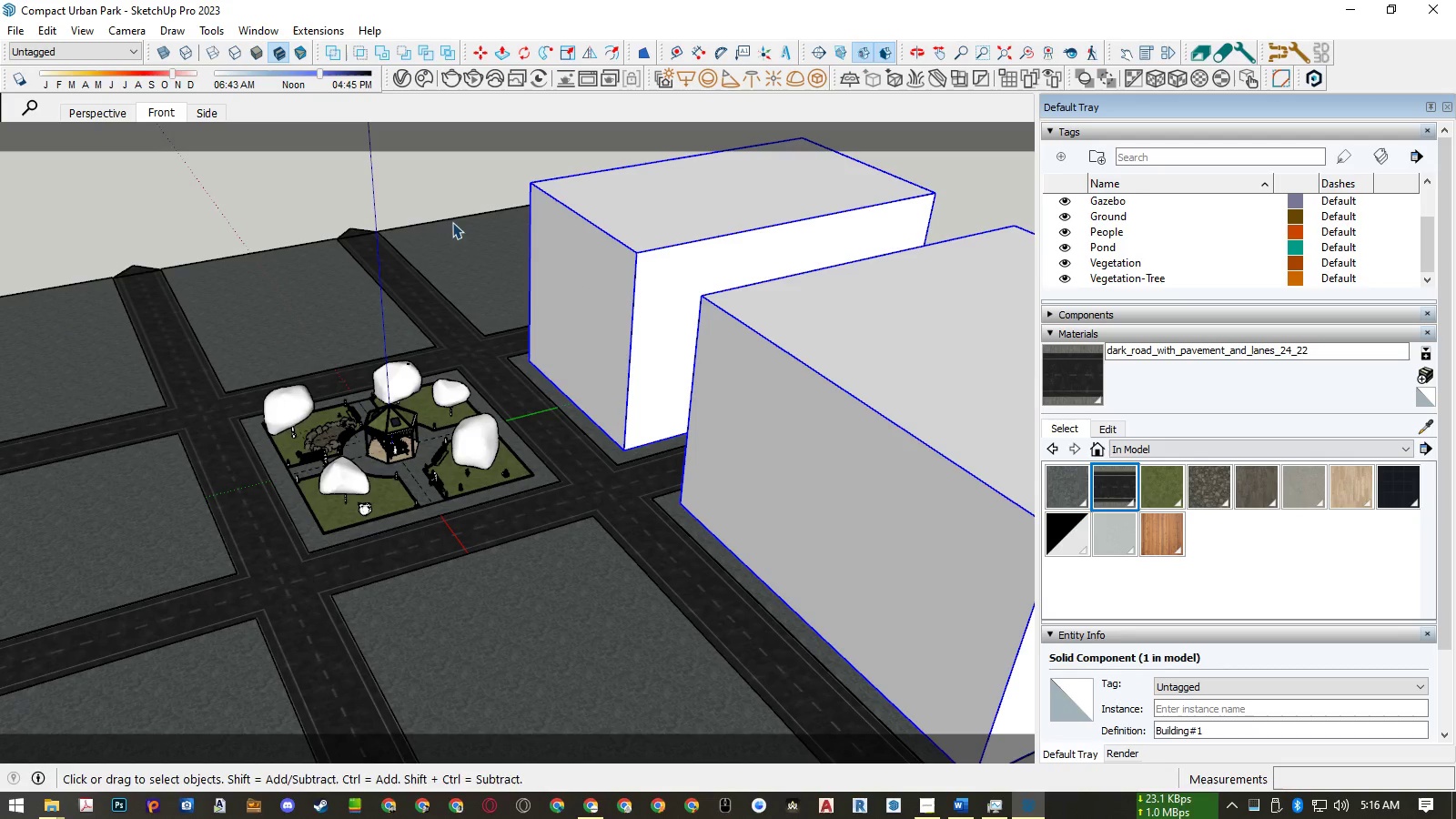 
key(Q)
 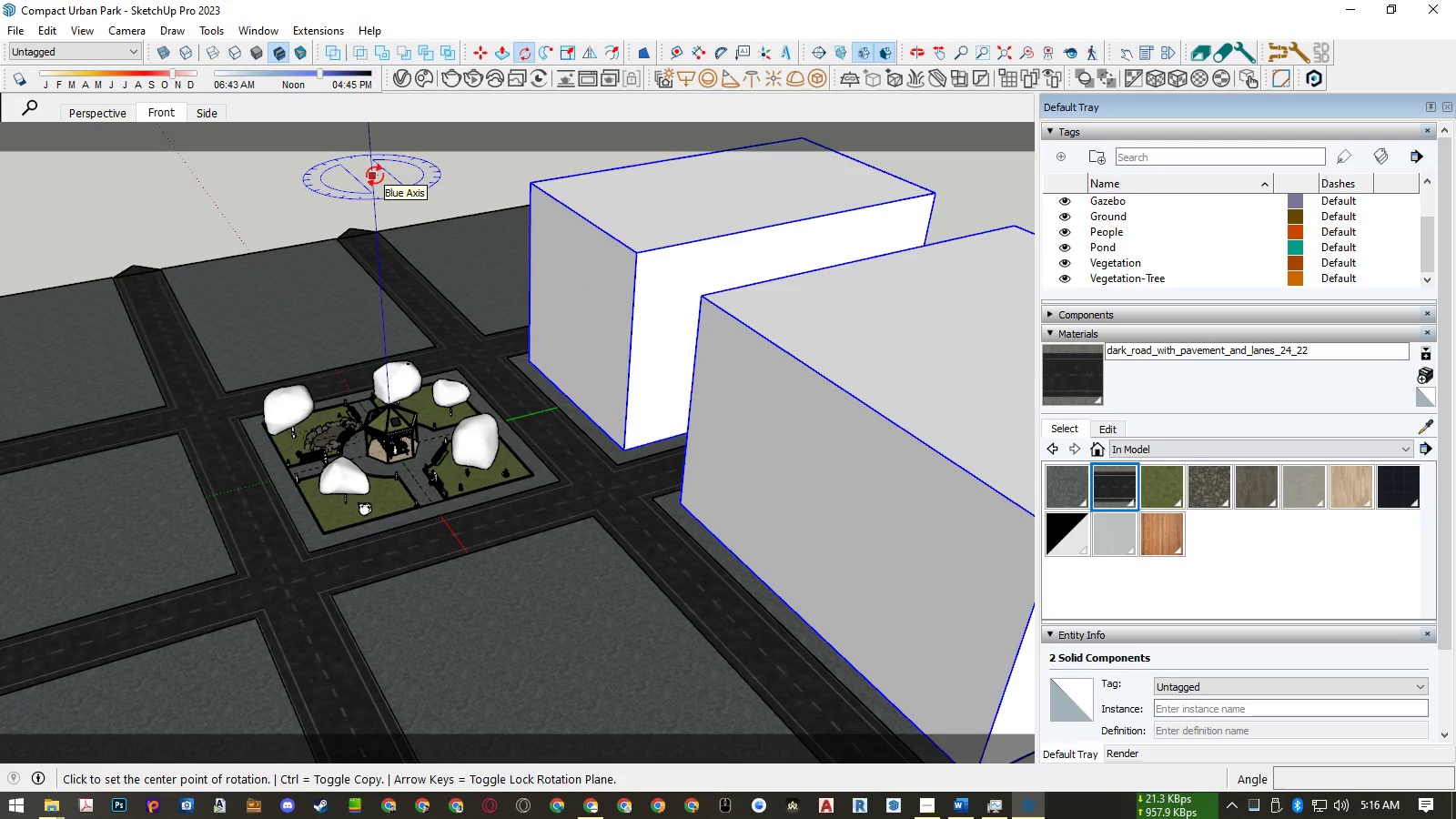 
left_click([375, 176])
 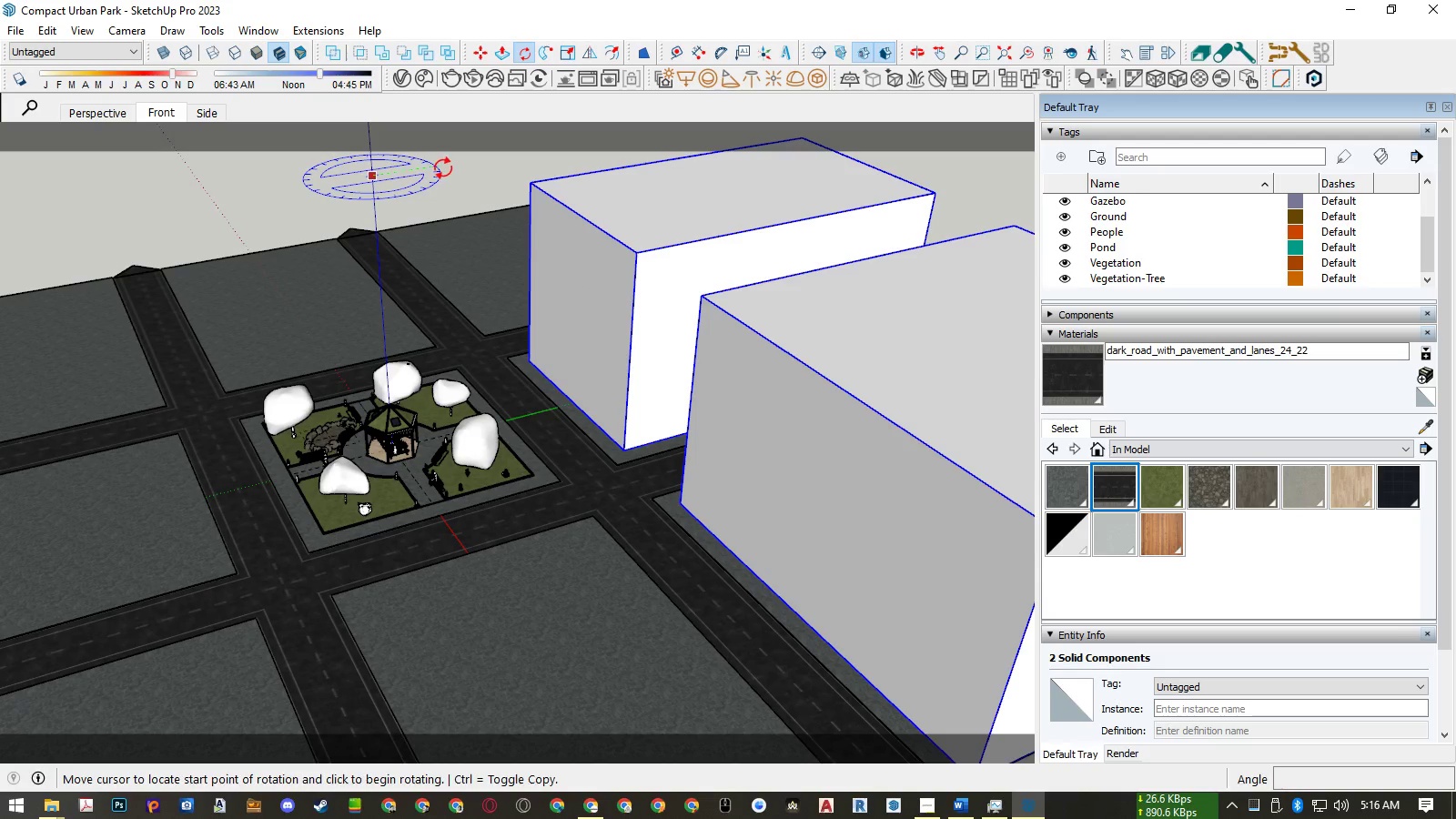 
left_click([443, 168])
 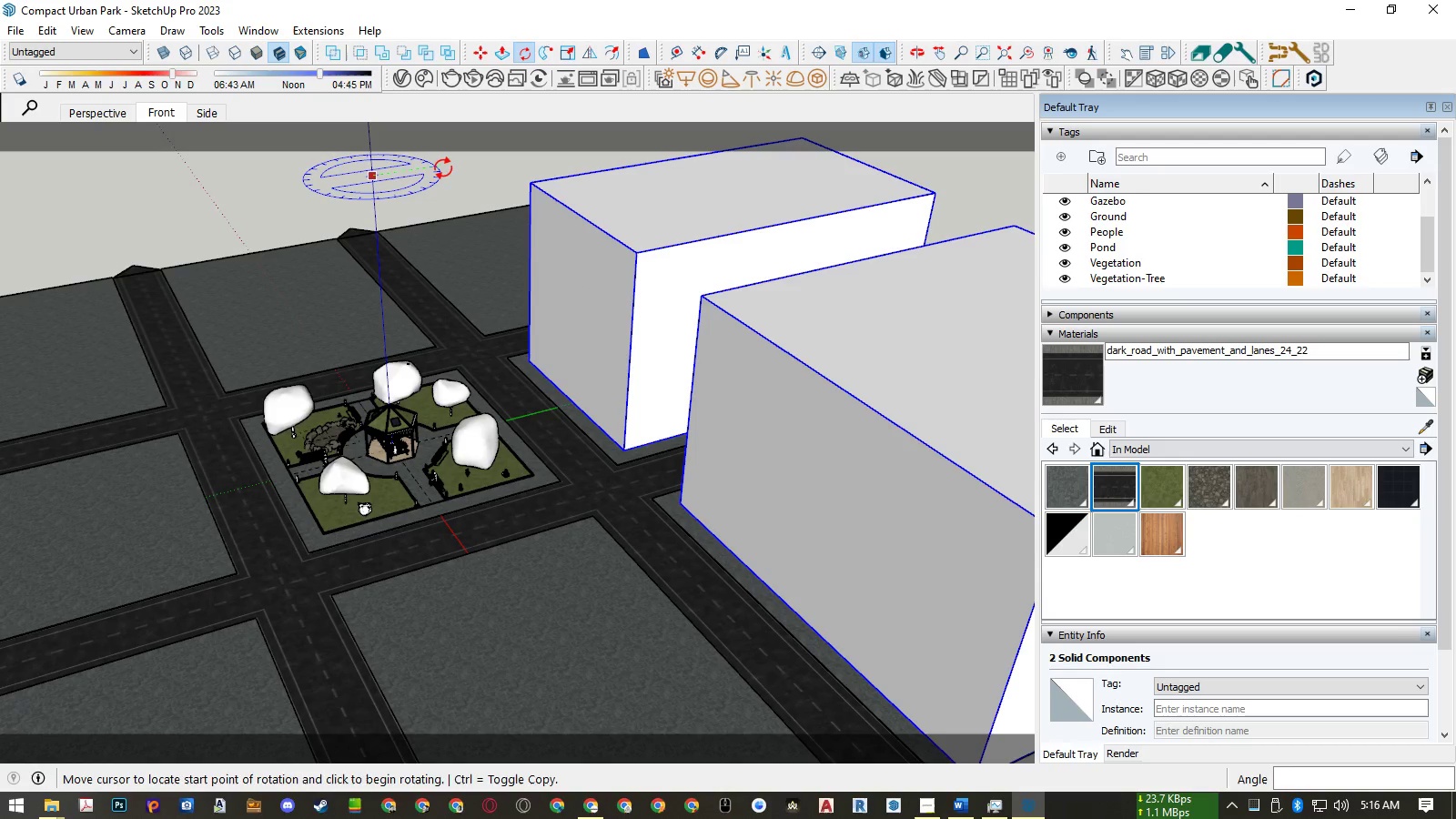 
key(Control+ControlLeft)
 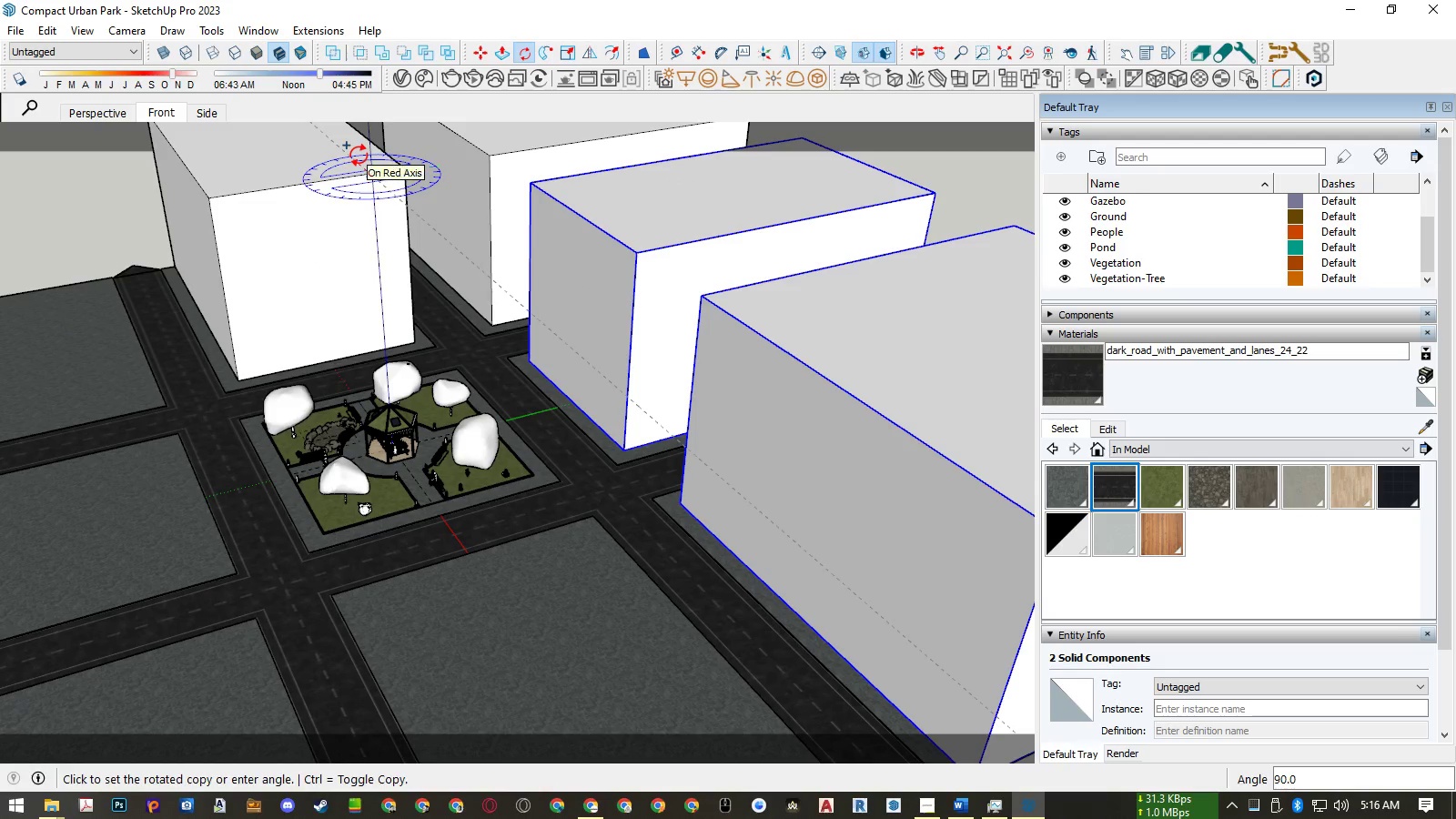 
key(Numpad9)
 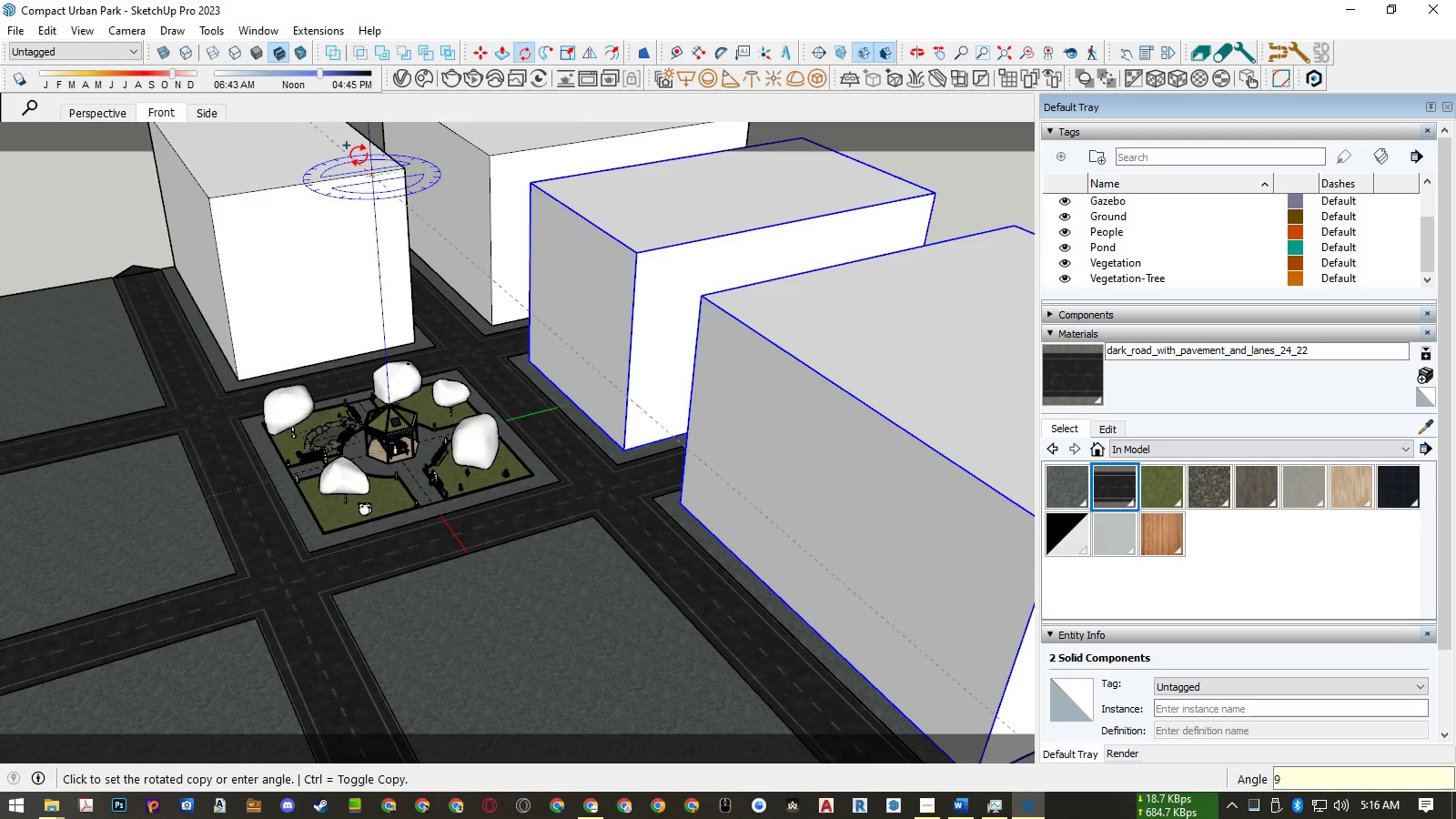 
key(Numpad0)
 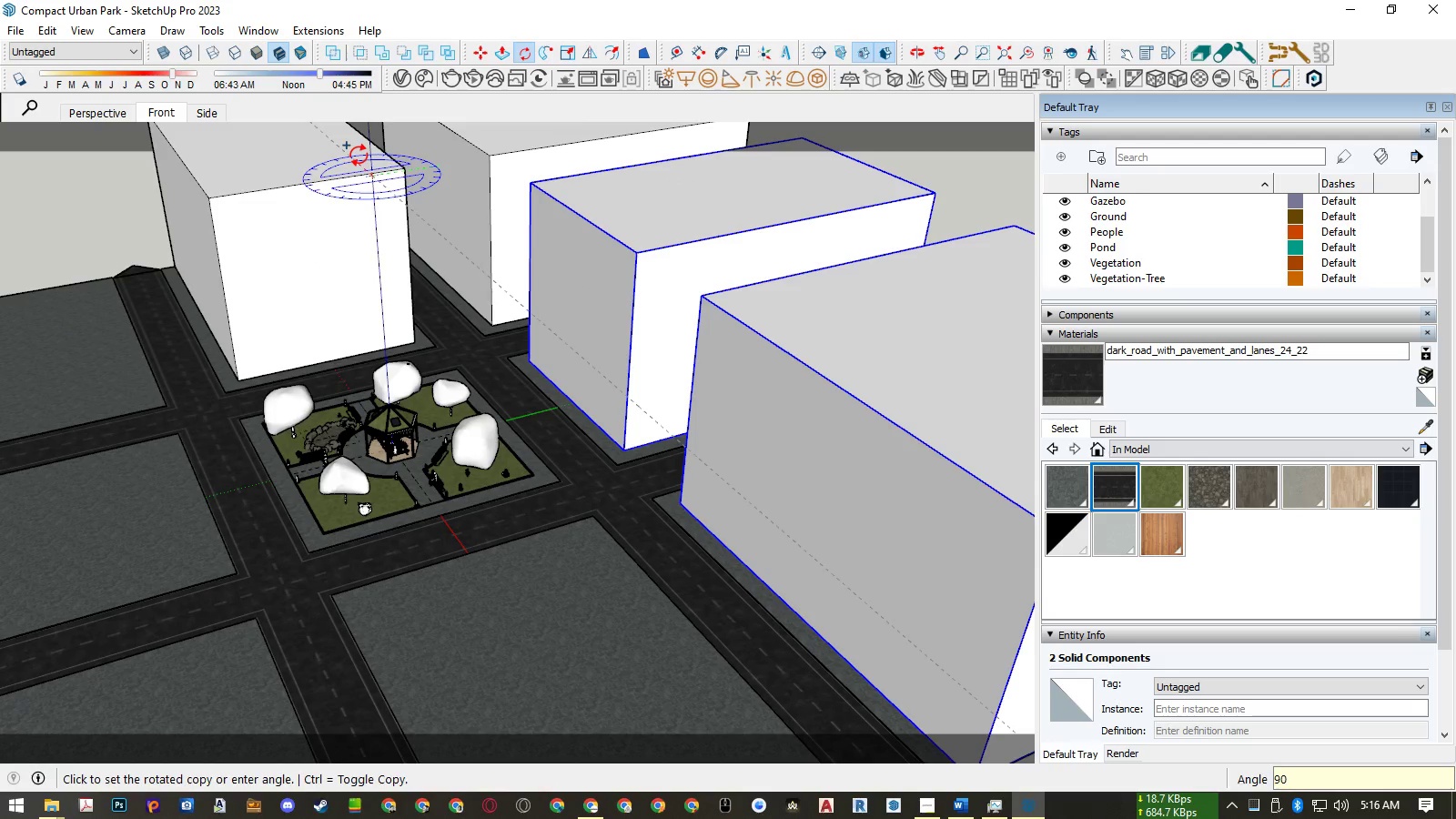 
key(NumpadEnter)
 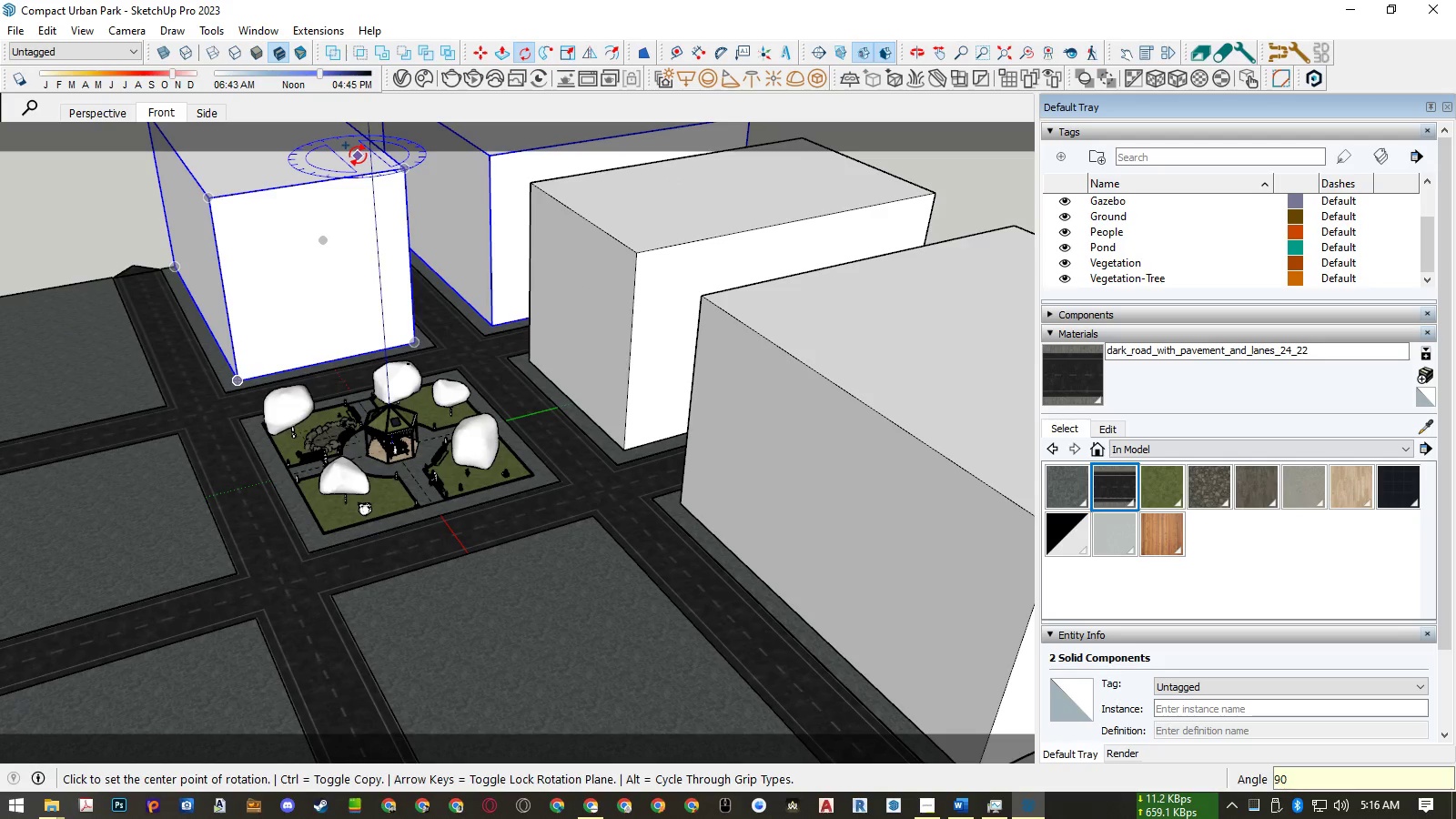 
key(NumpadMultiply)
 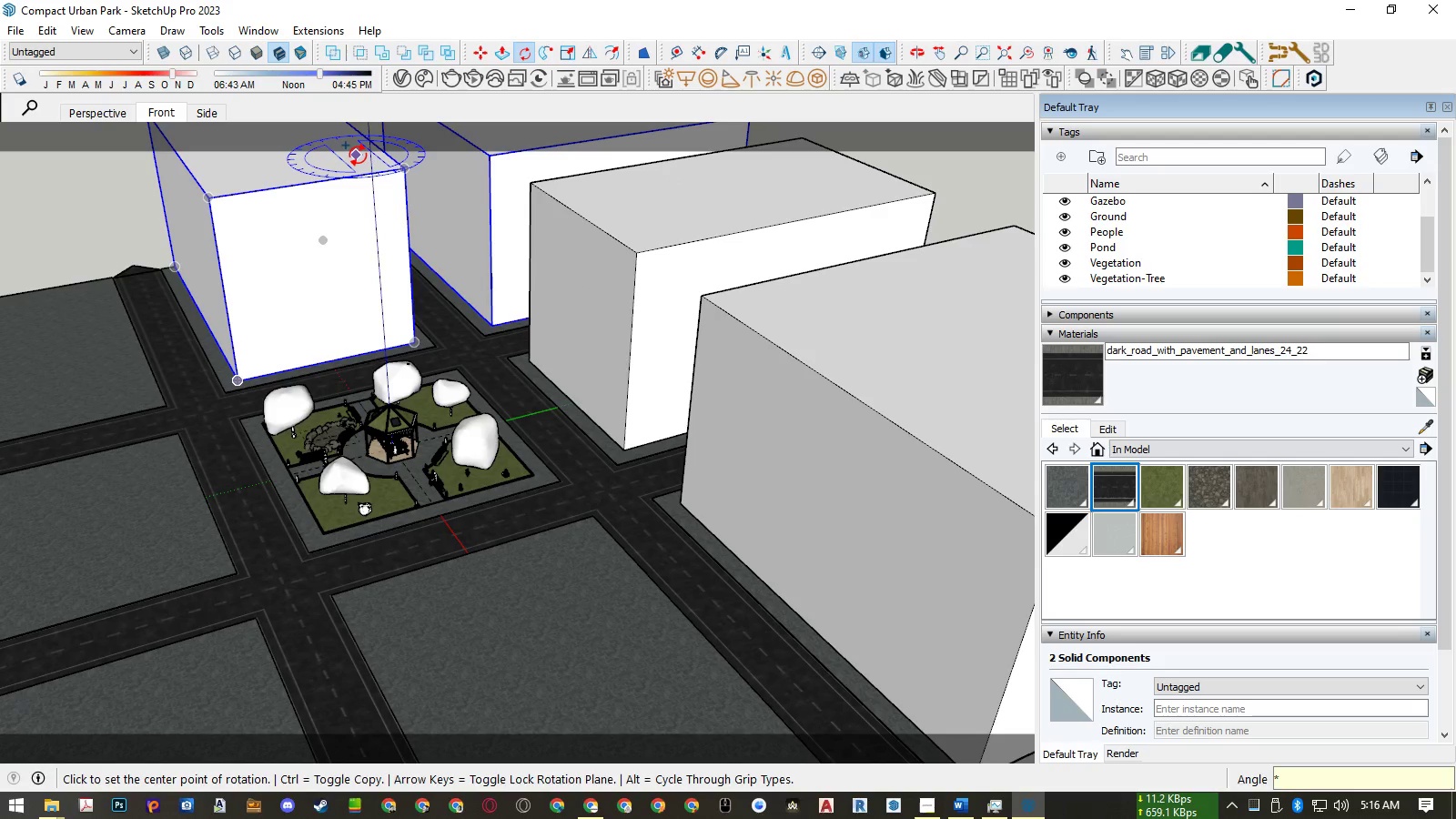 
key(Numpad4)
 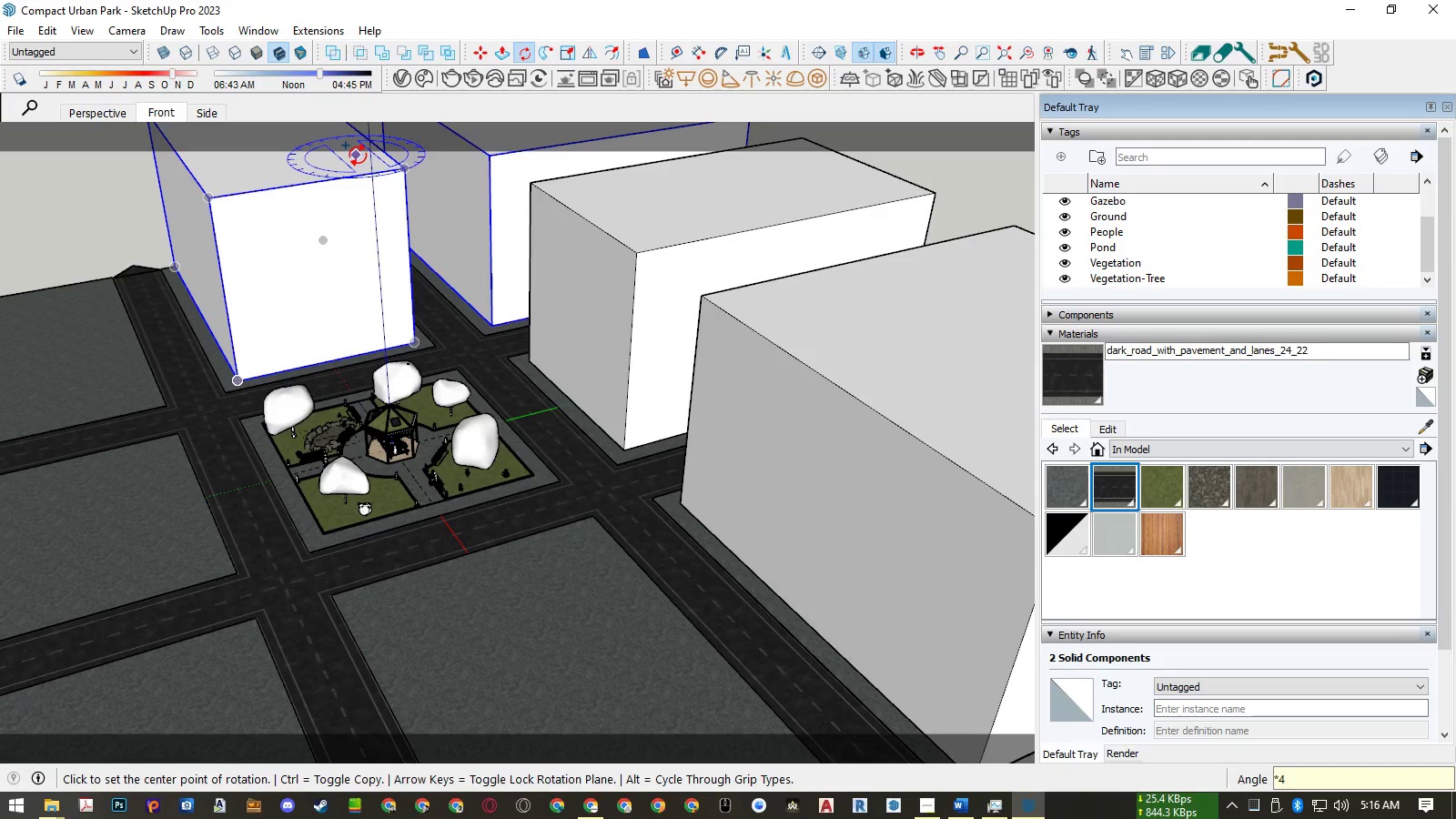 
key(Backspace)
 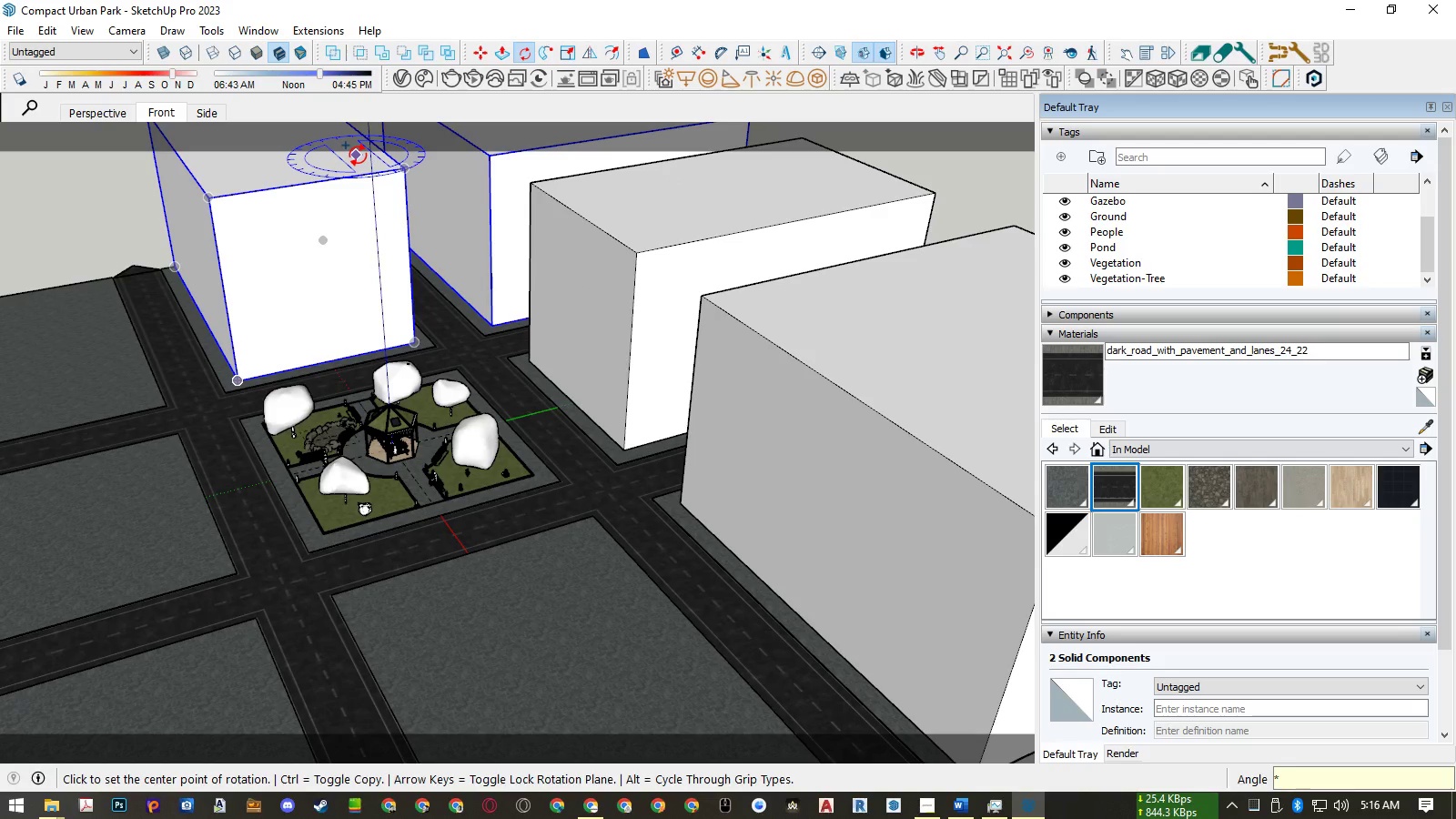 
key(Numpad3)
 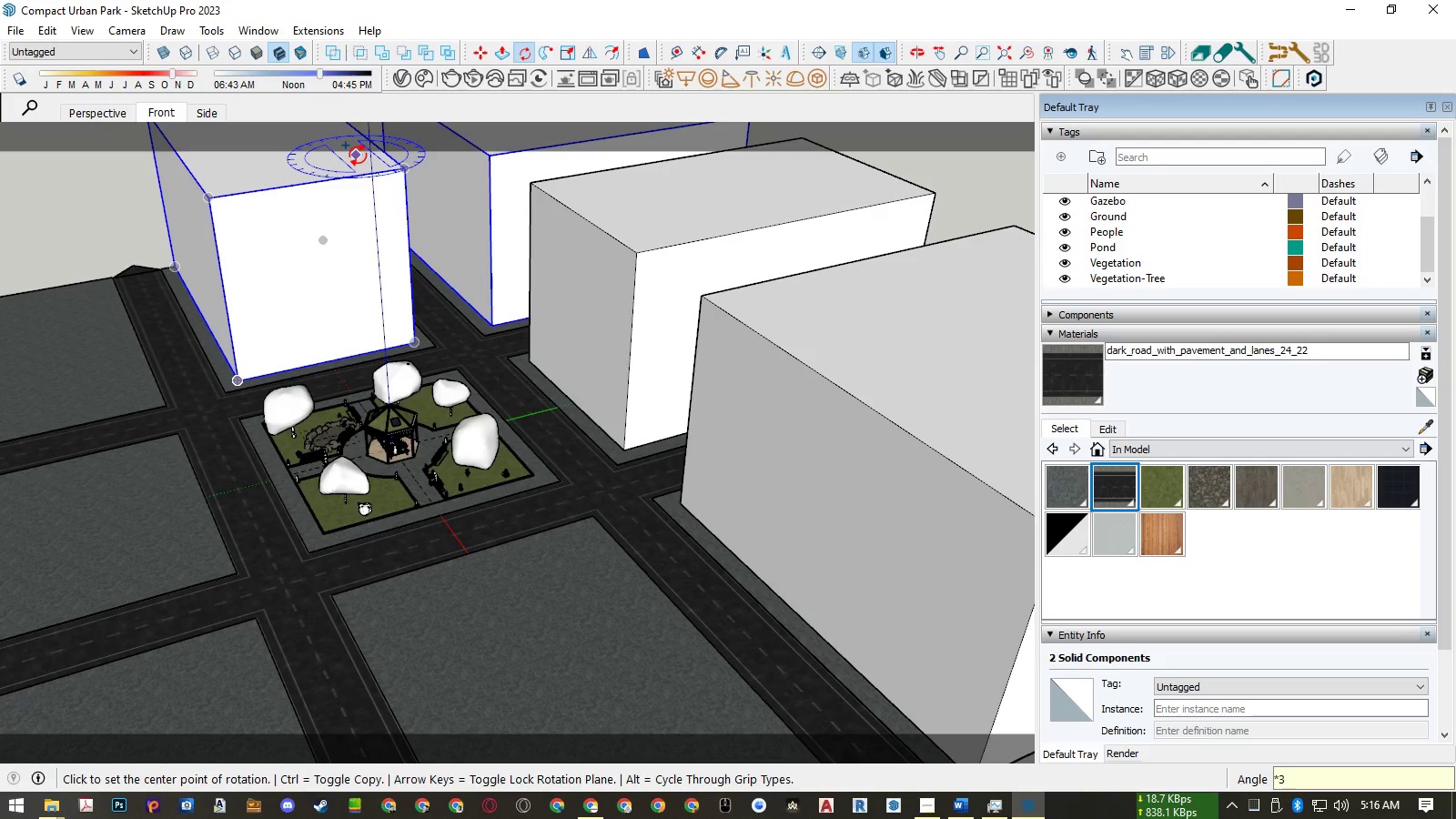 
key(NumpadEnter)
 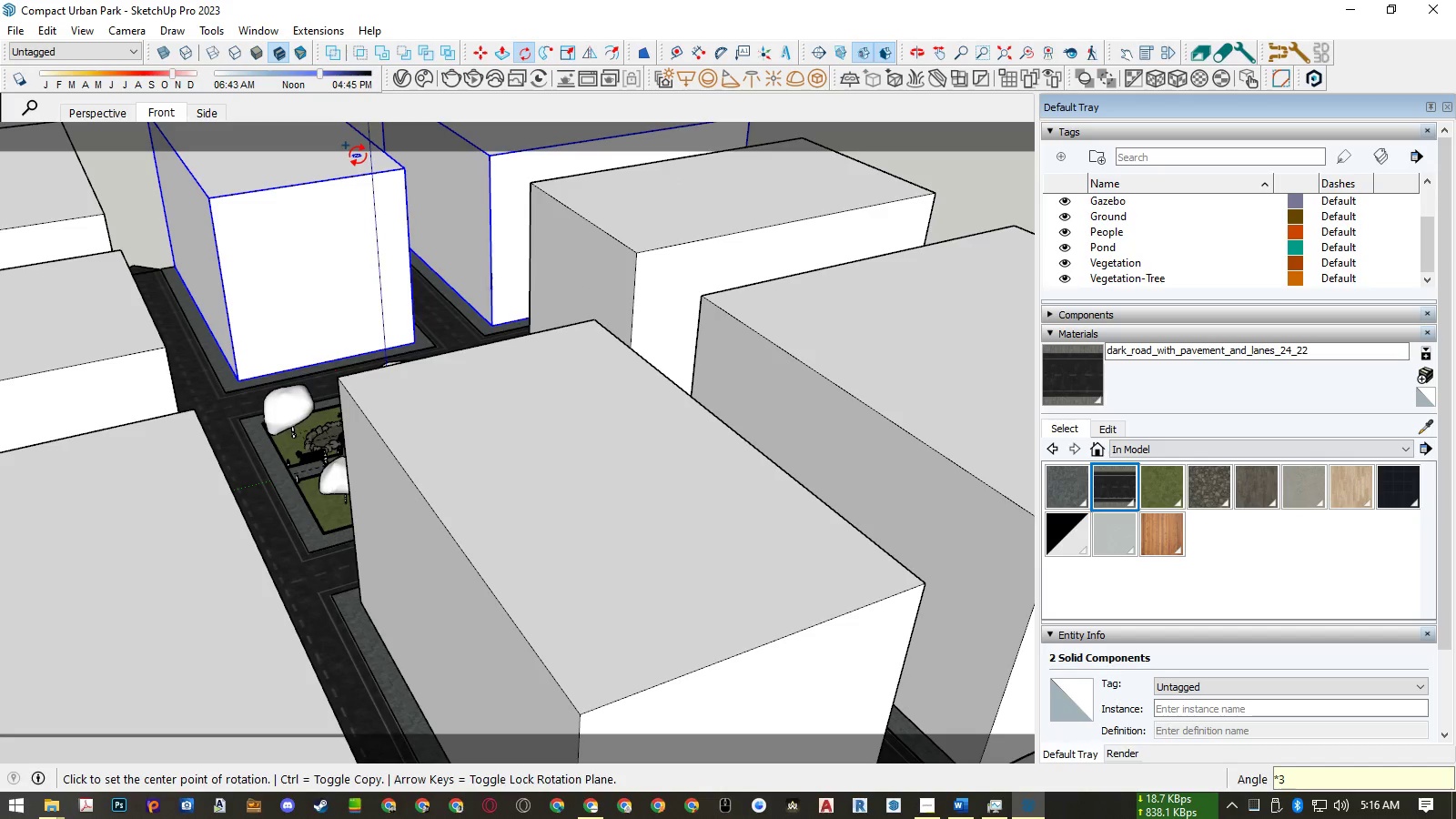 
key(Space)
 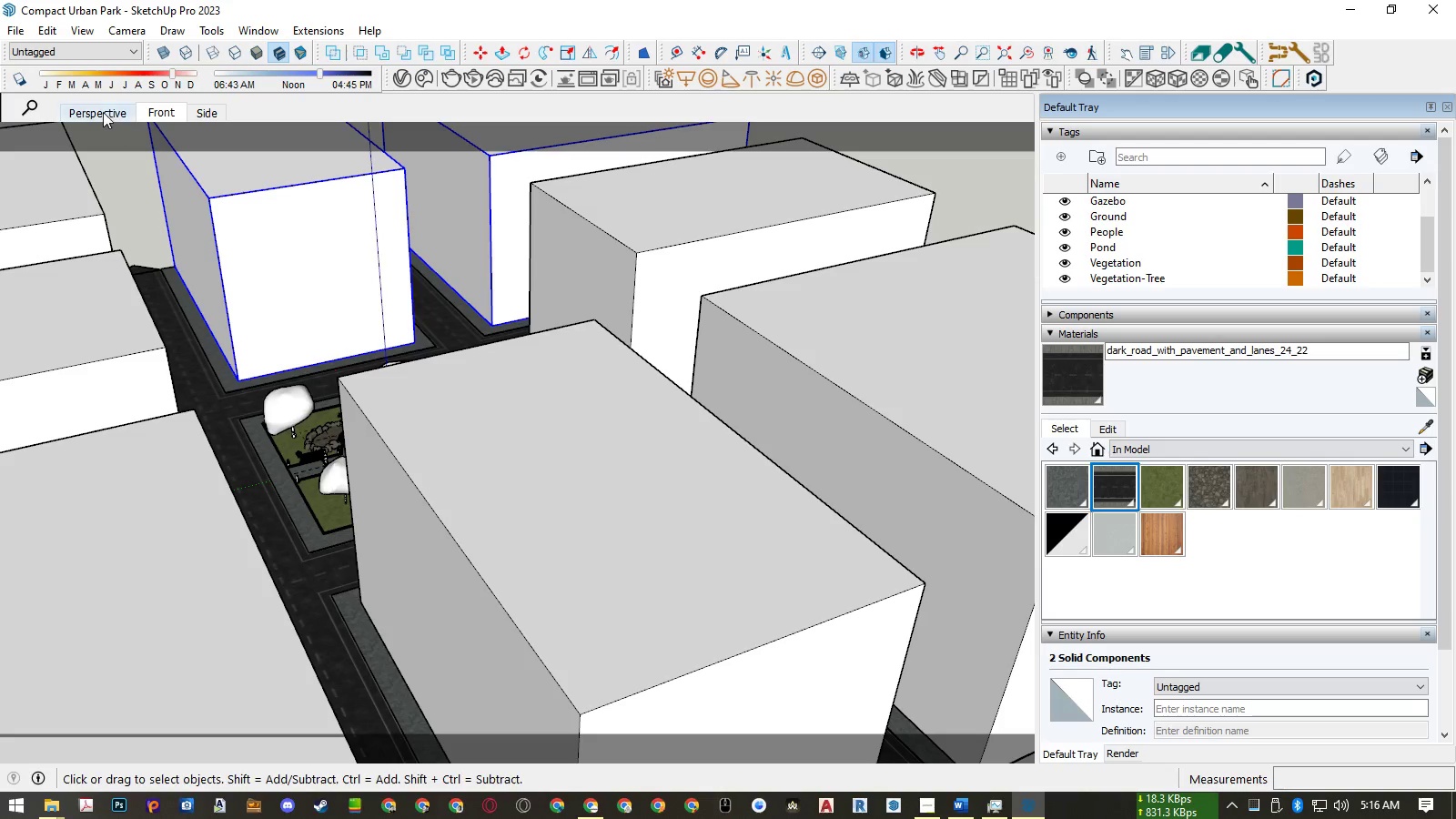 
left_click([103, 112])
 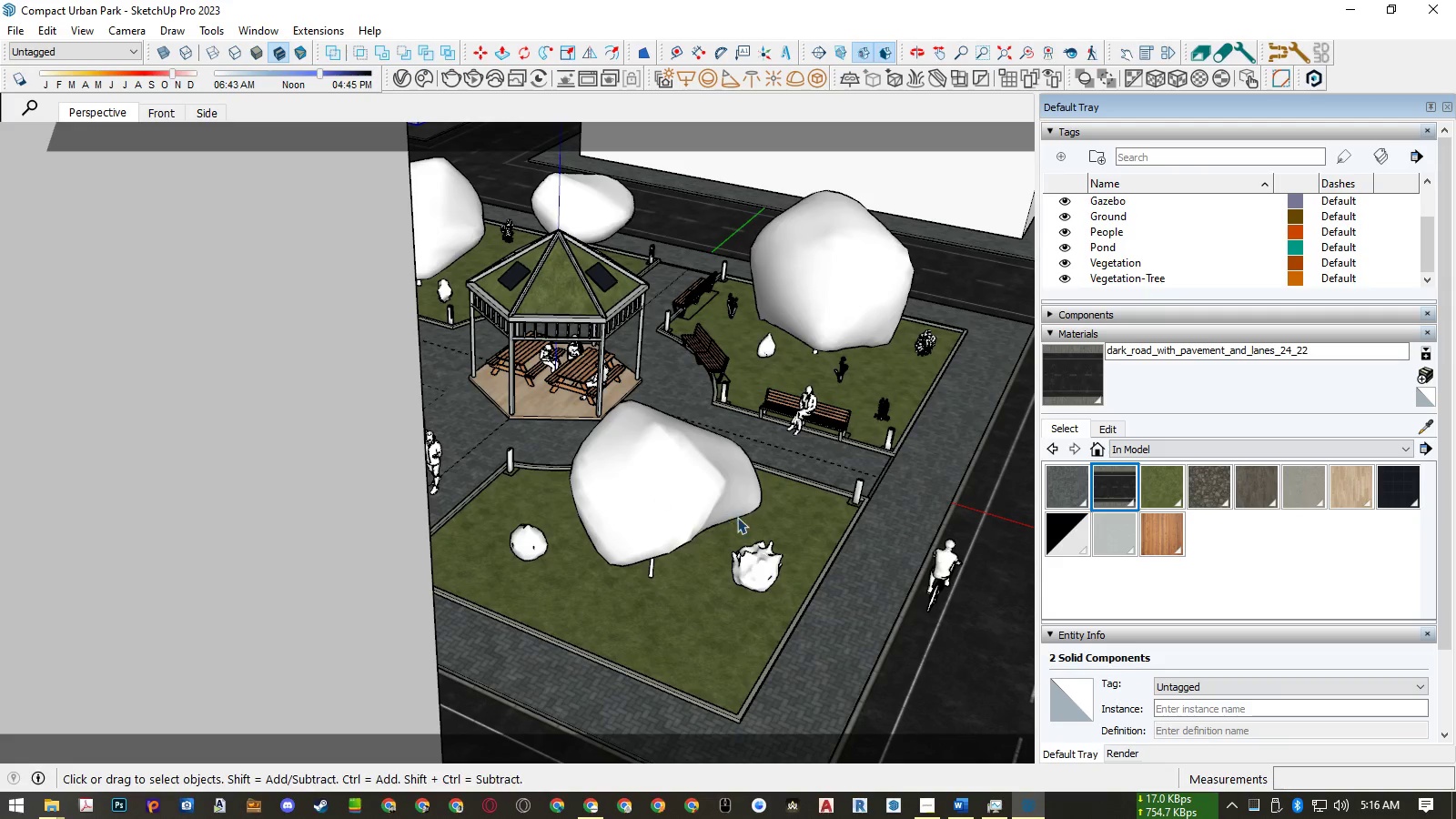 
right_click([322, 499])
 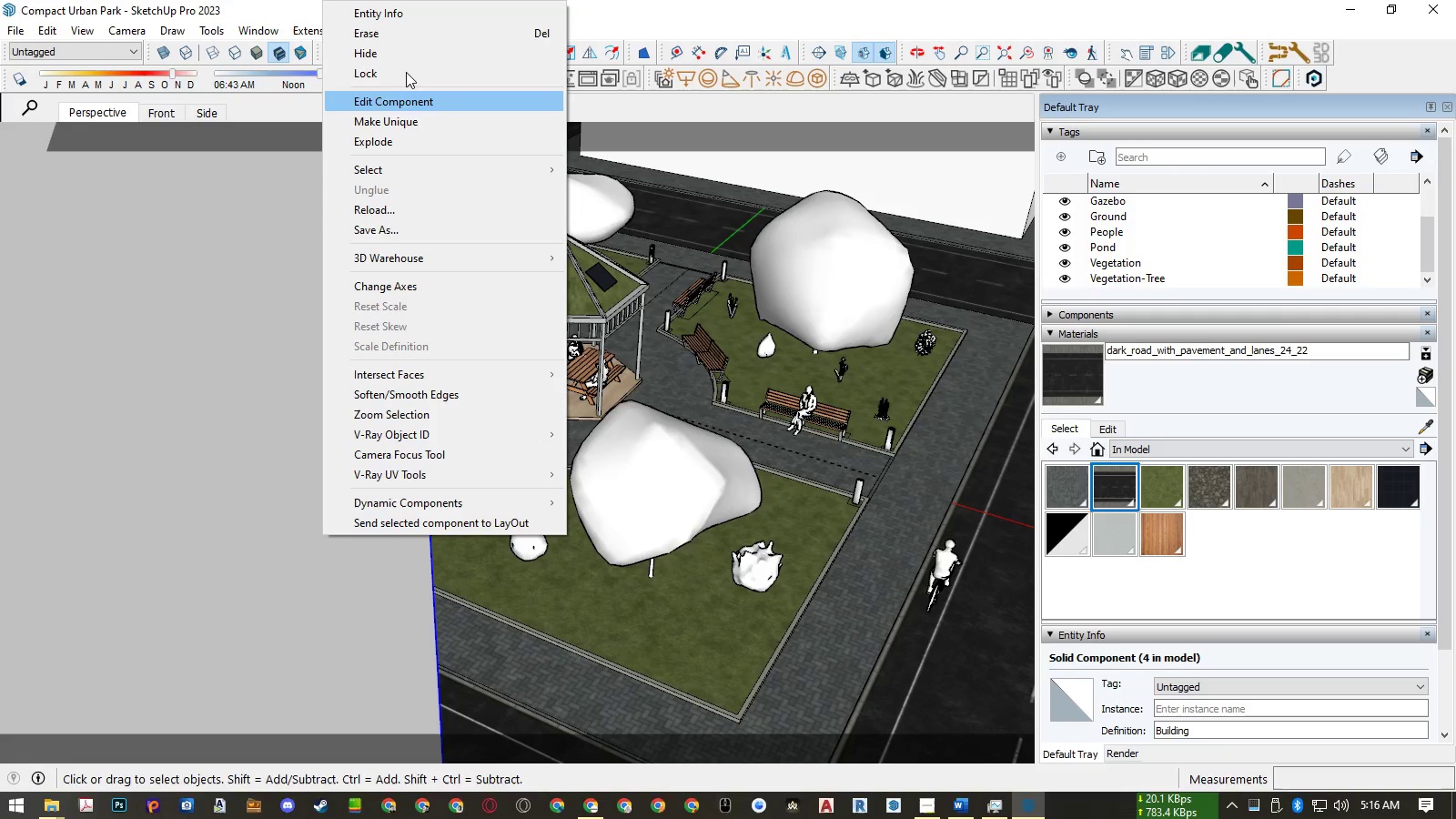 
left_click([401, 54])
 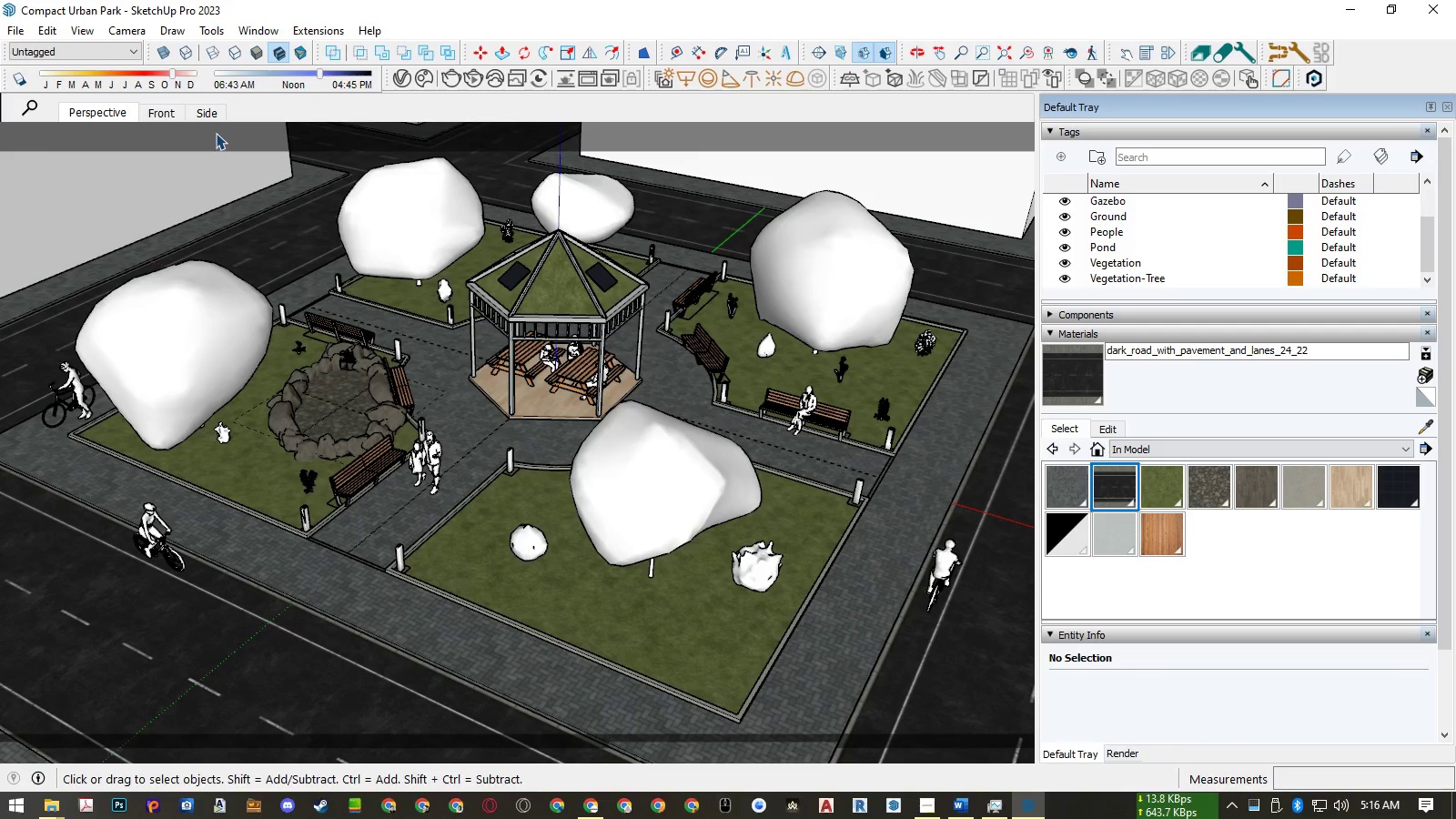 
left_click([116, 115])
 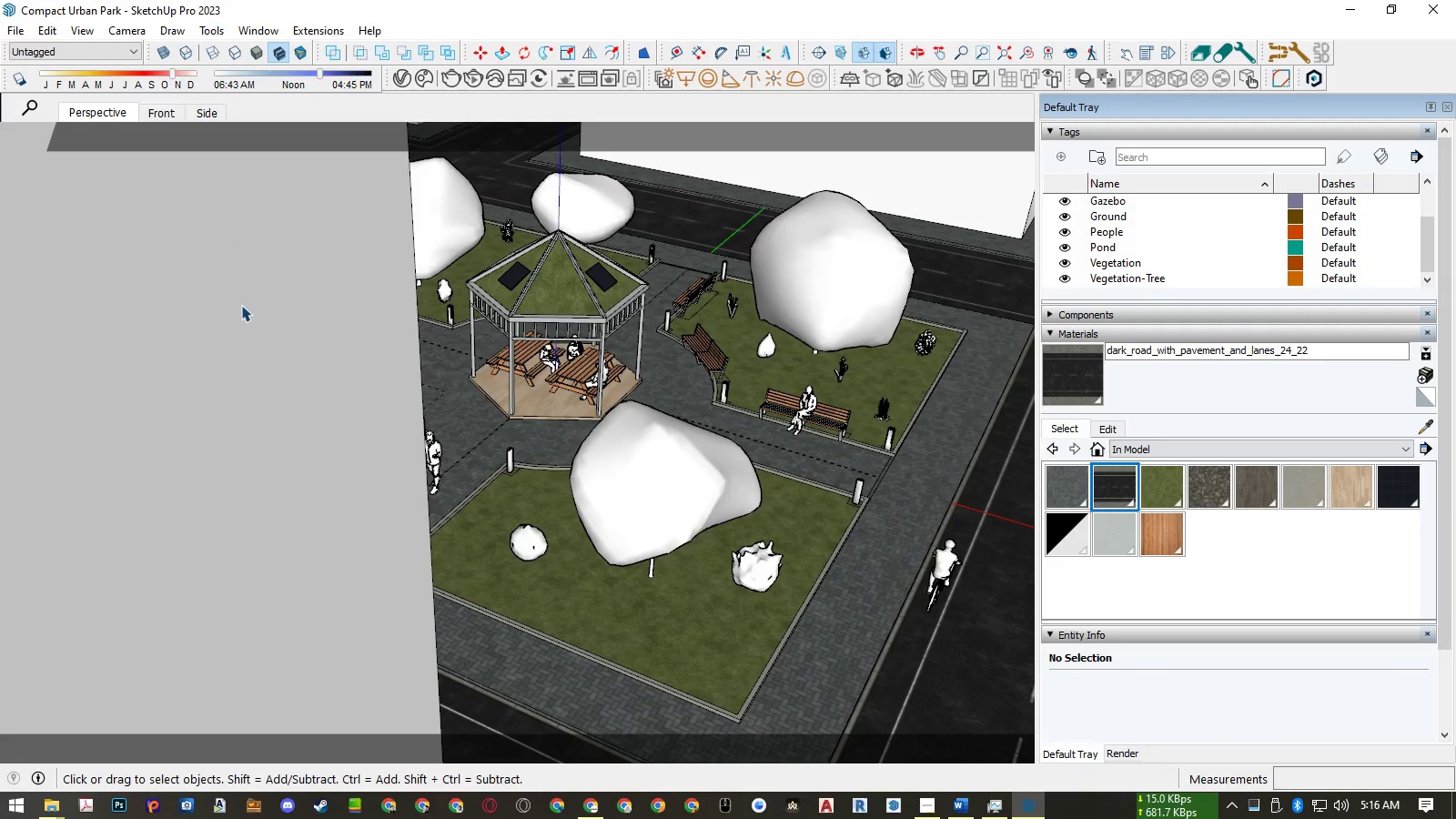 
right_click([224, 313])
 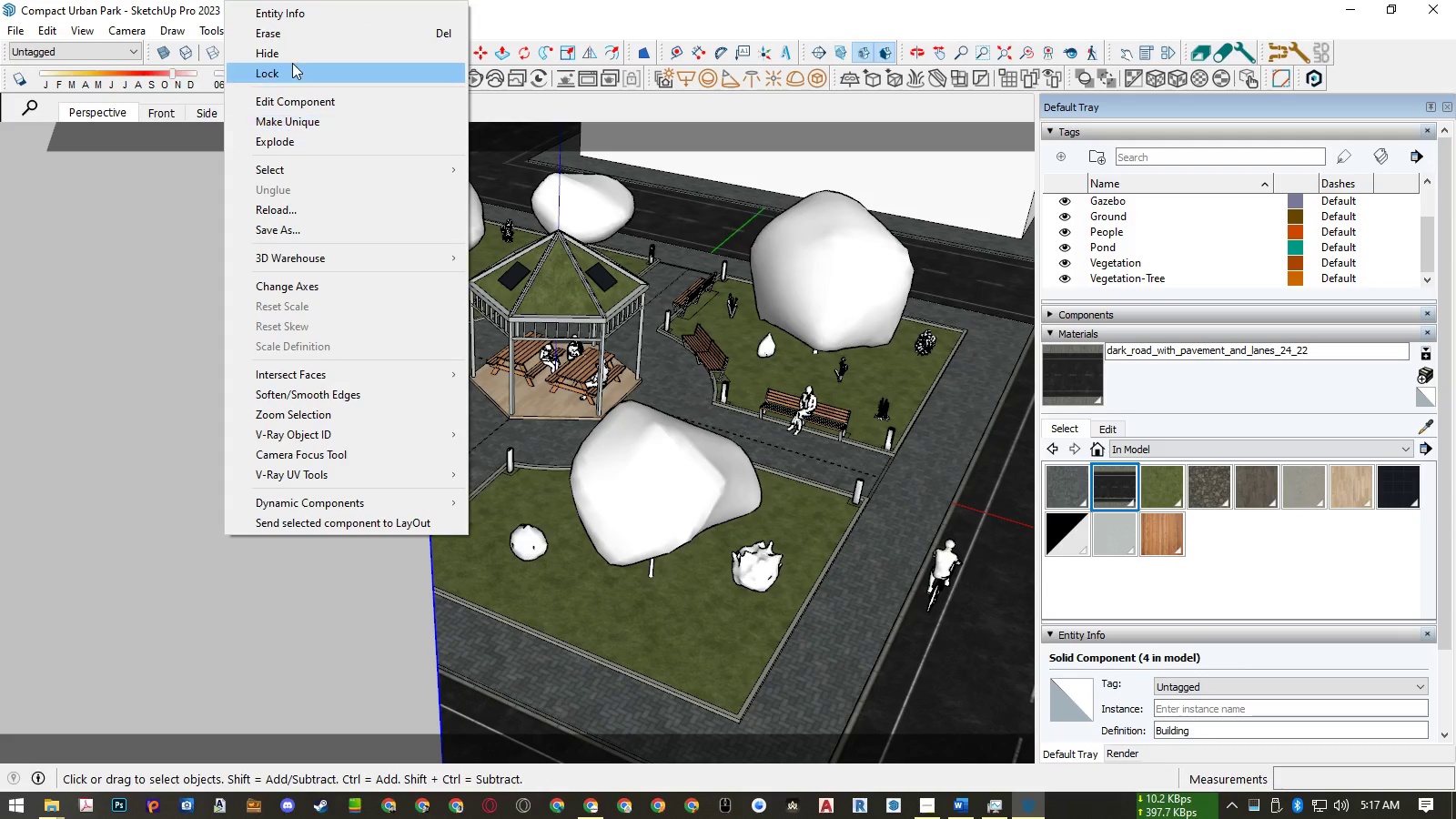 
left_click([289, 52])
 